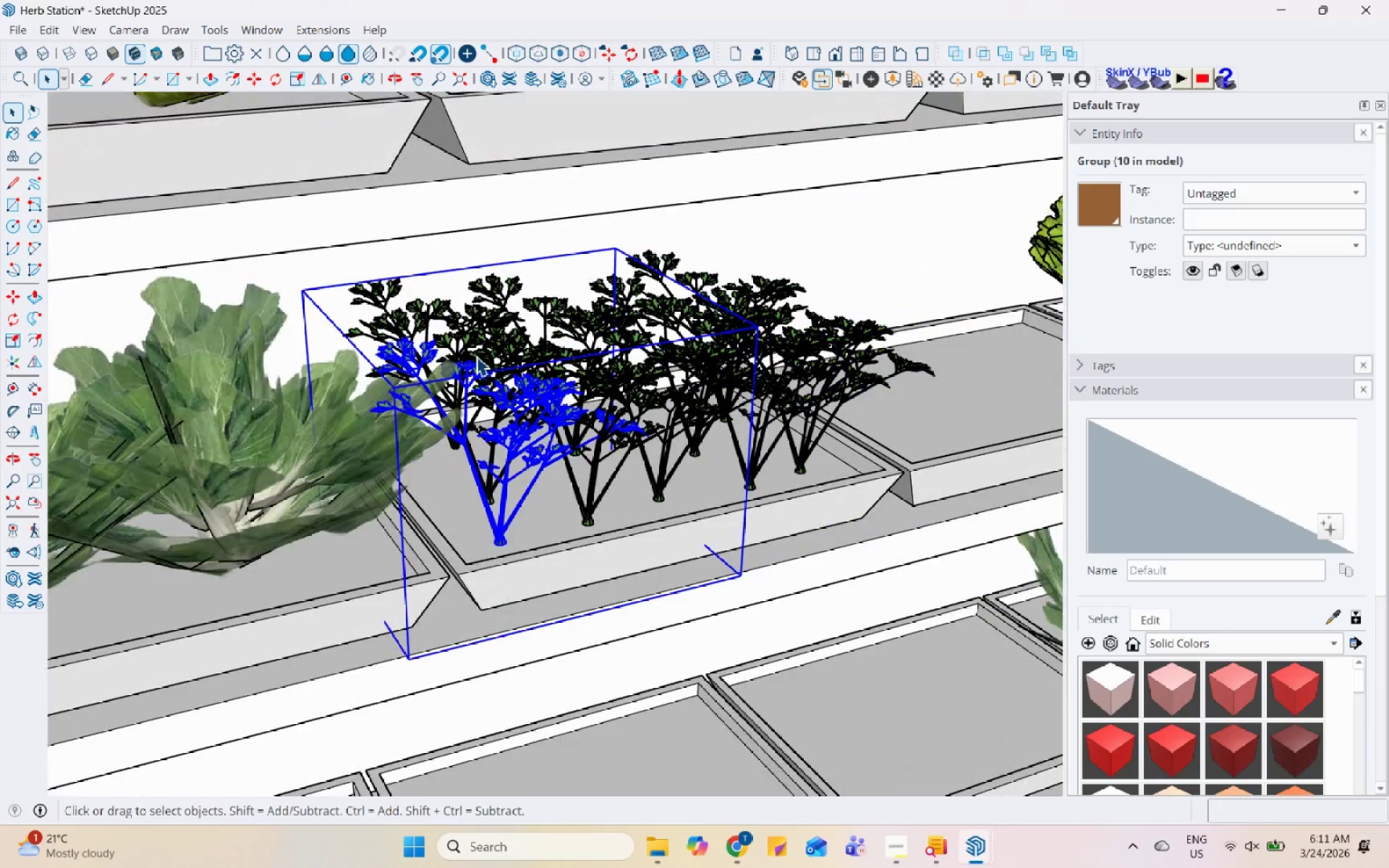 
scroll: coordinate [626, 485], scroll_direction: up, amount: 7.0
 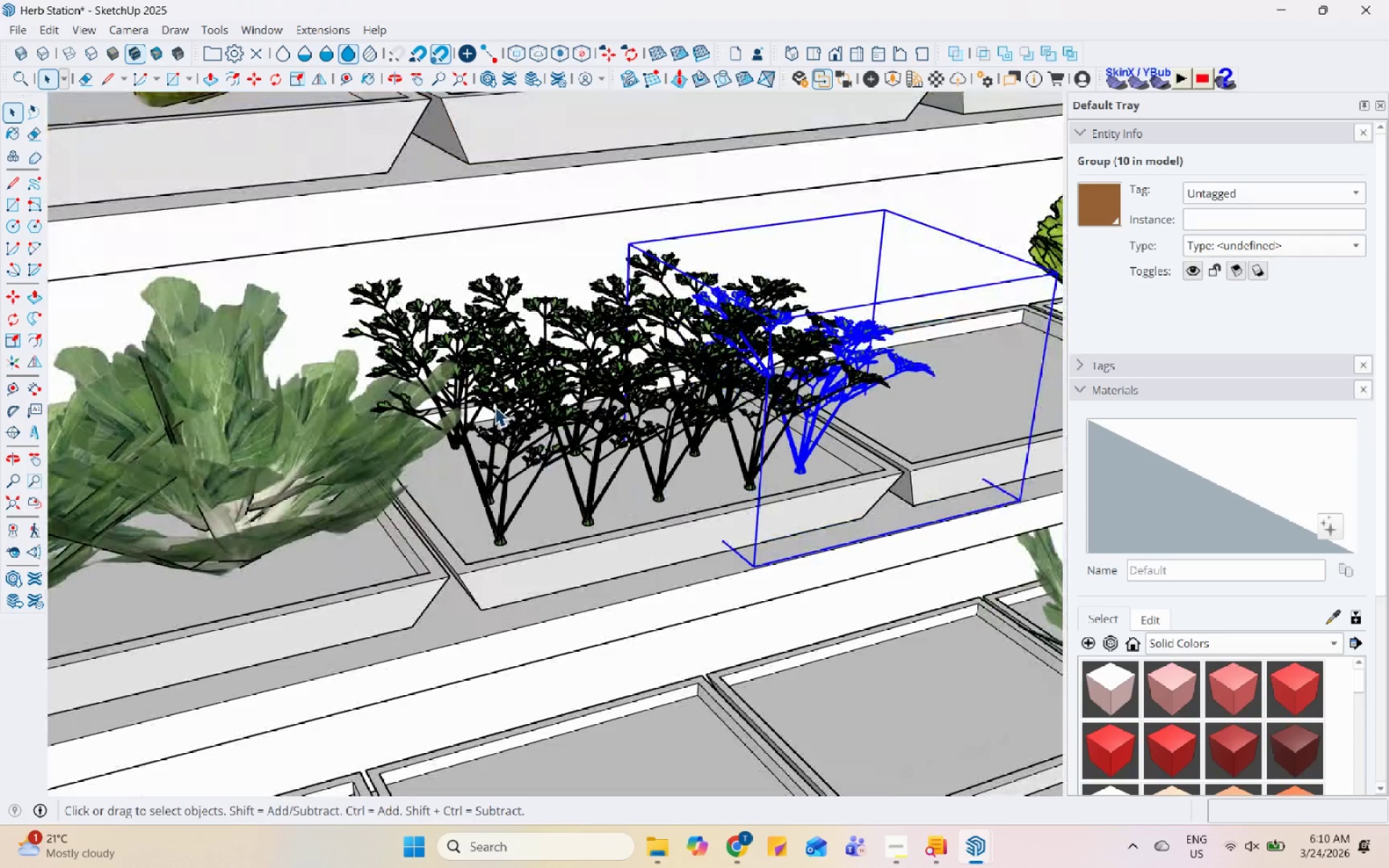 
hold_key(key=ControlLeft, duration=1.51)
left_click([408, 306])
 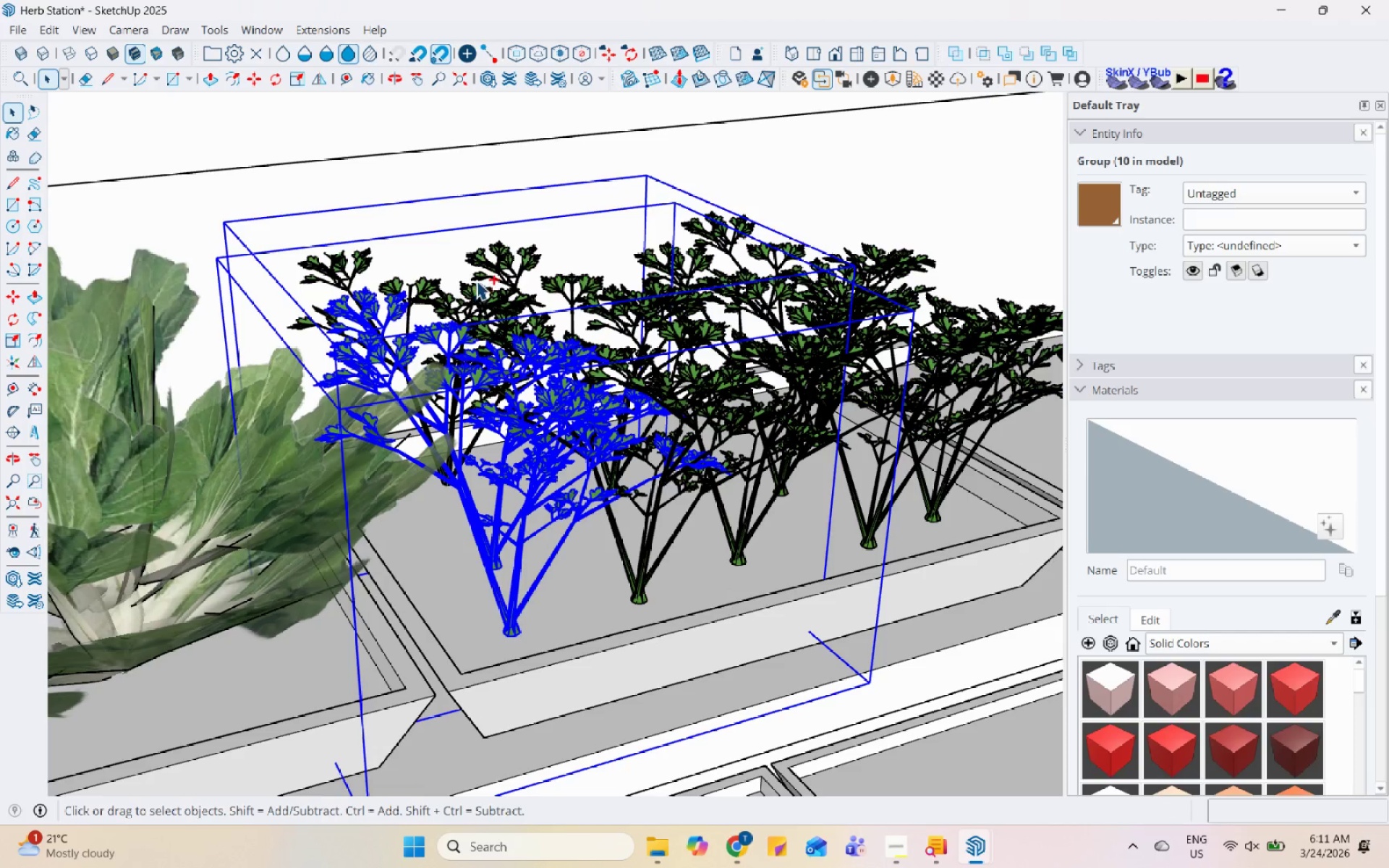 
scroll: coordinate [473, 354], scroll_direction: up, amount: 4.0
 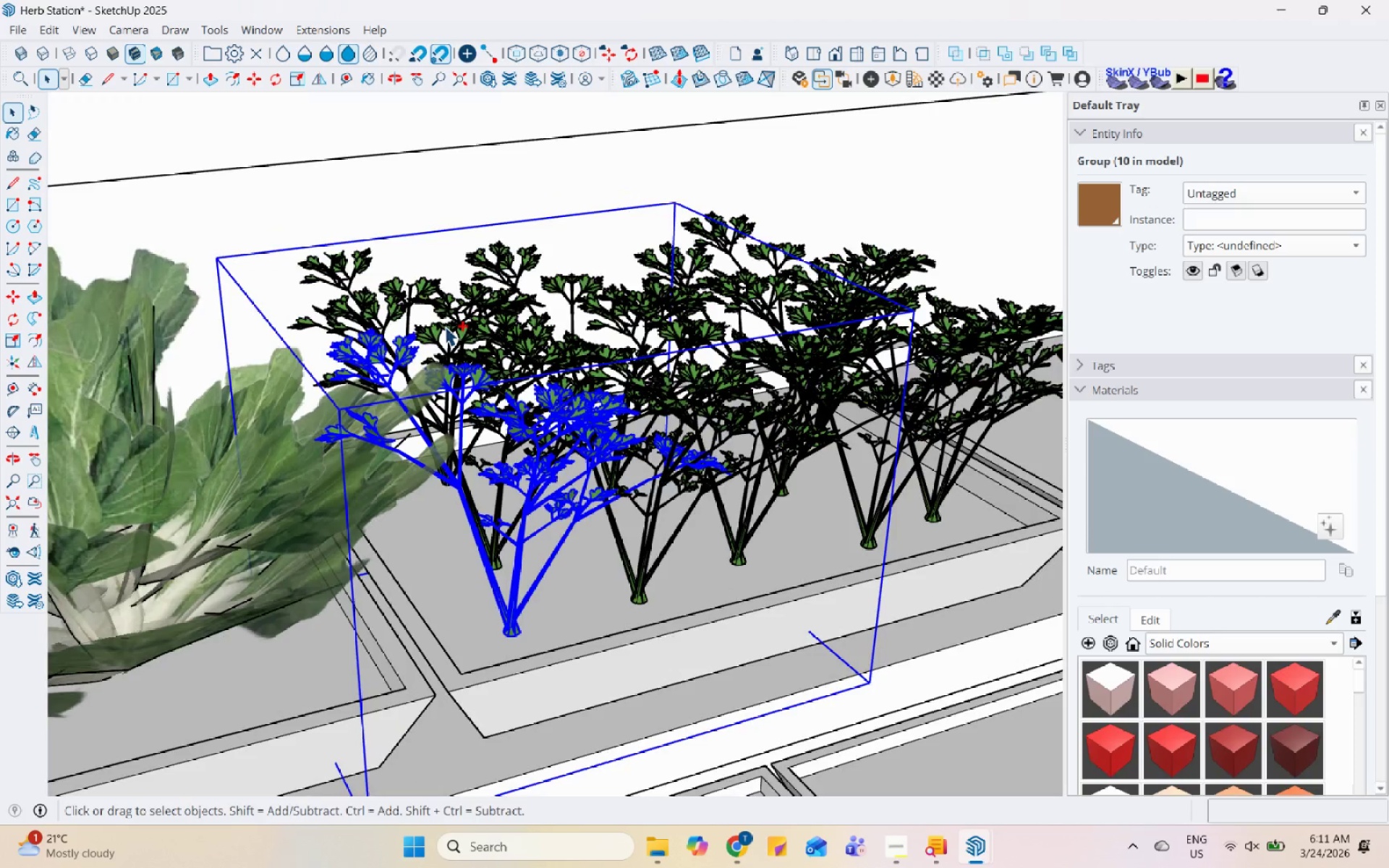 
left_click([476, 278])
 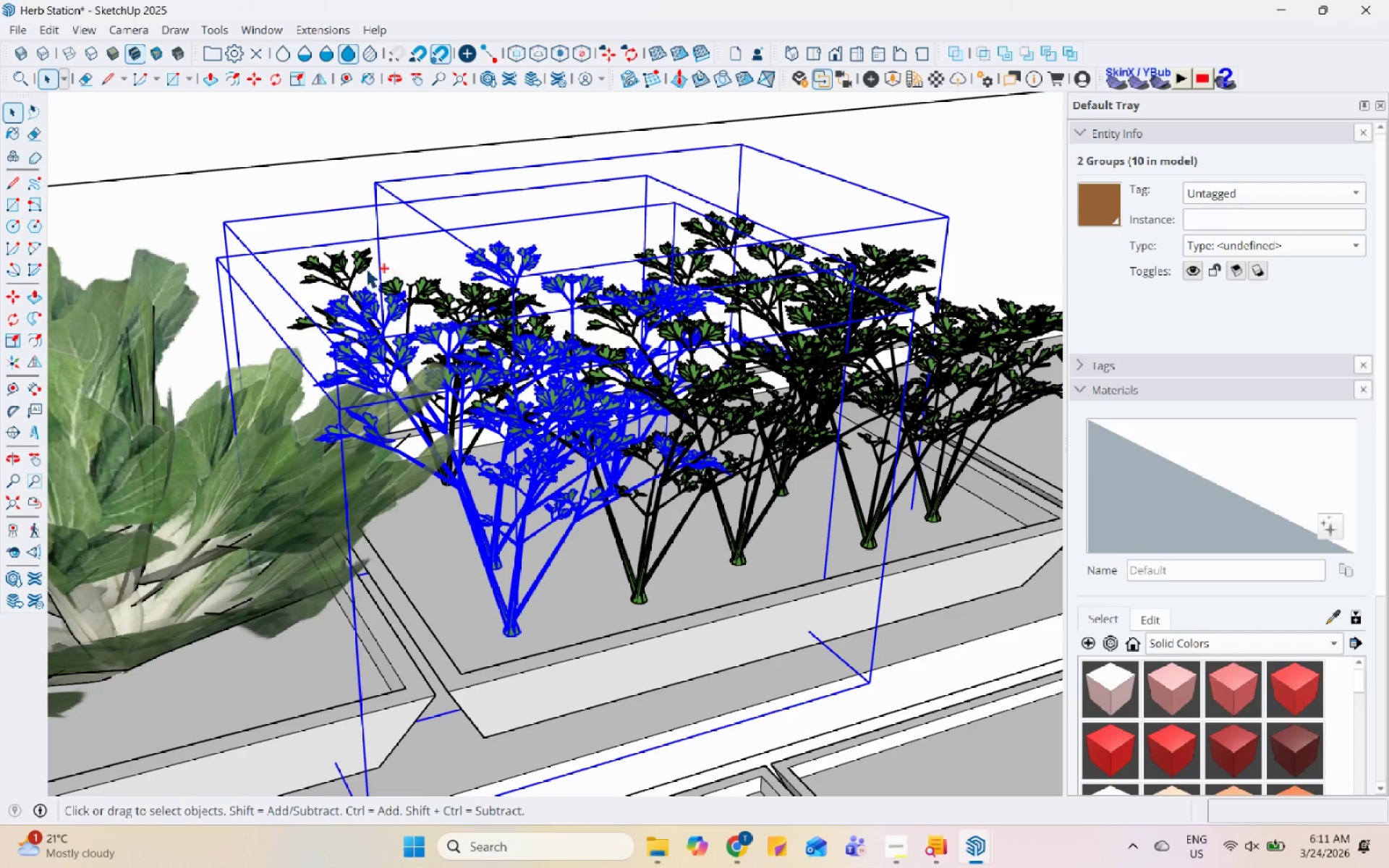 
left_click([346, 266])
 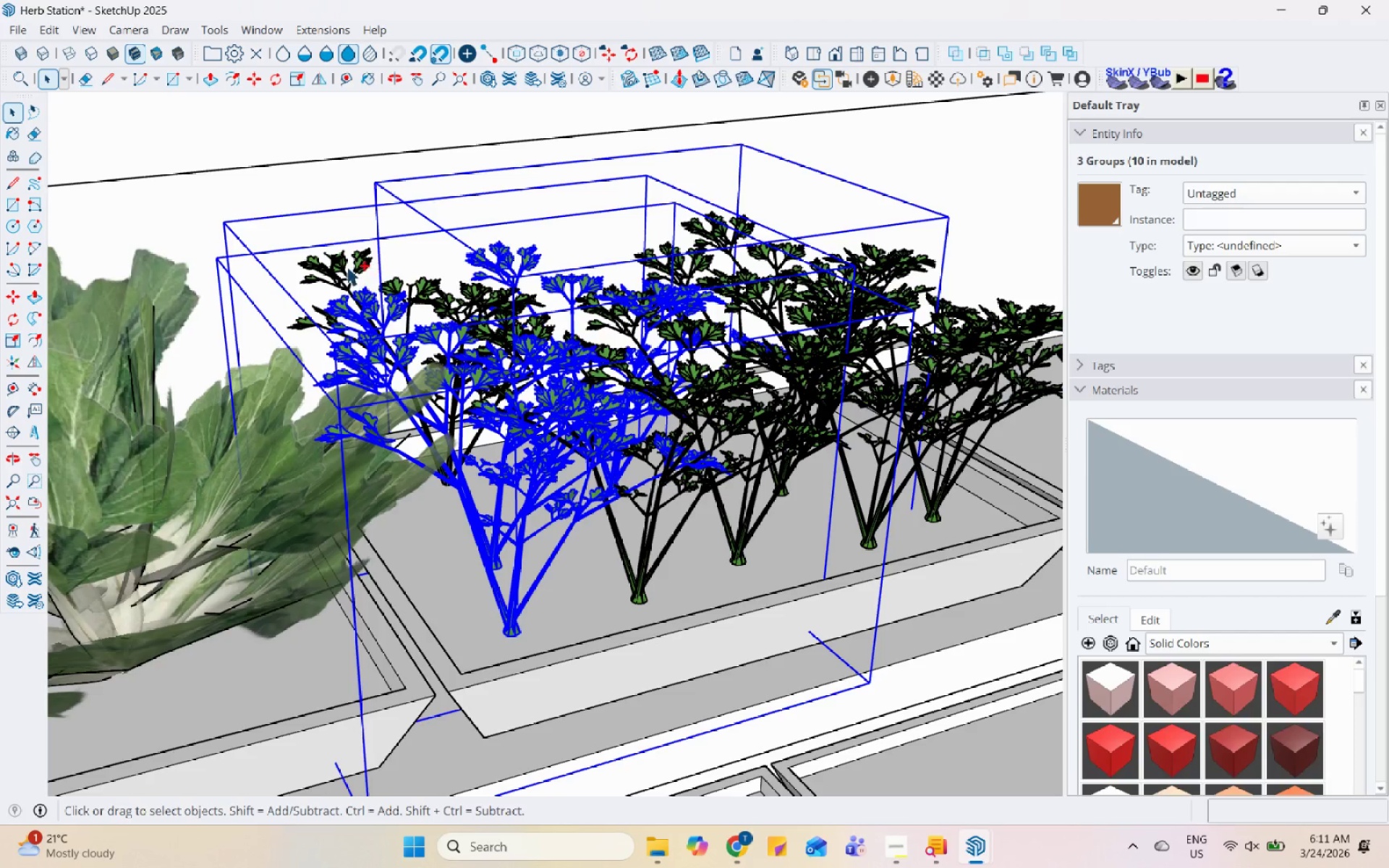 
hold_key(key=ControlLeft, duration=1.52)
left_click([692, 363])
 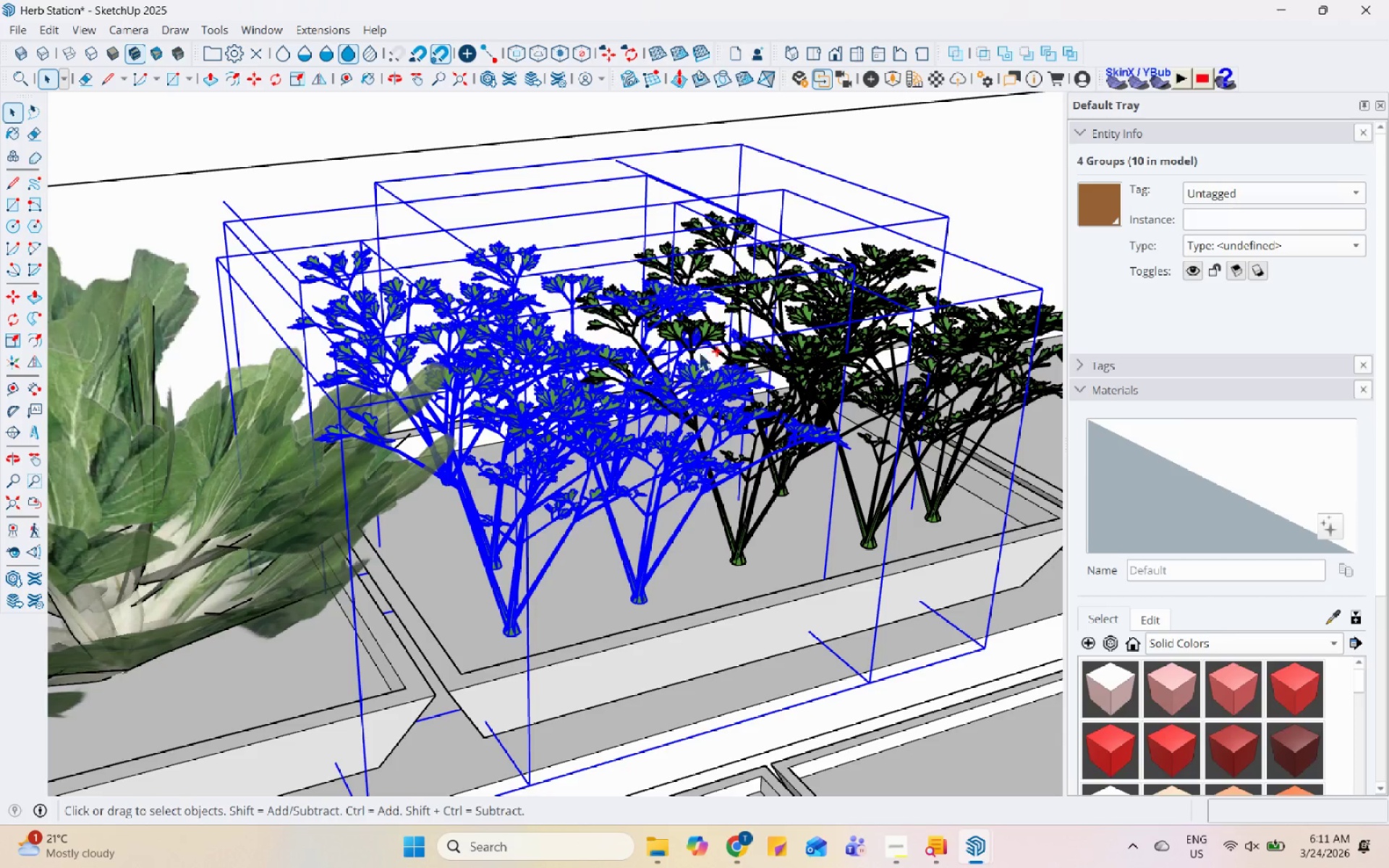 
left_click([687, 323])
 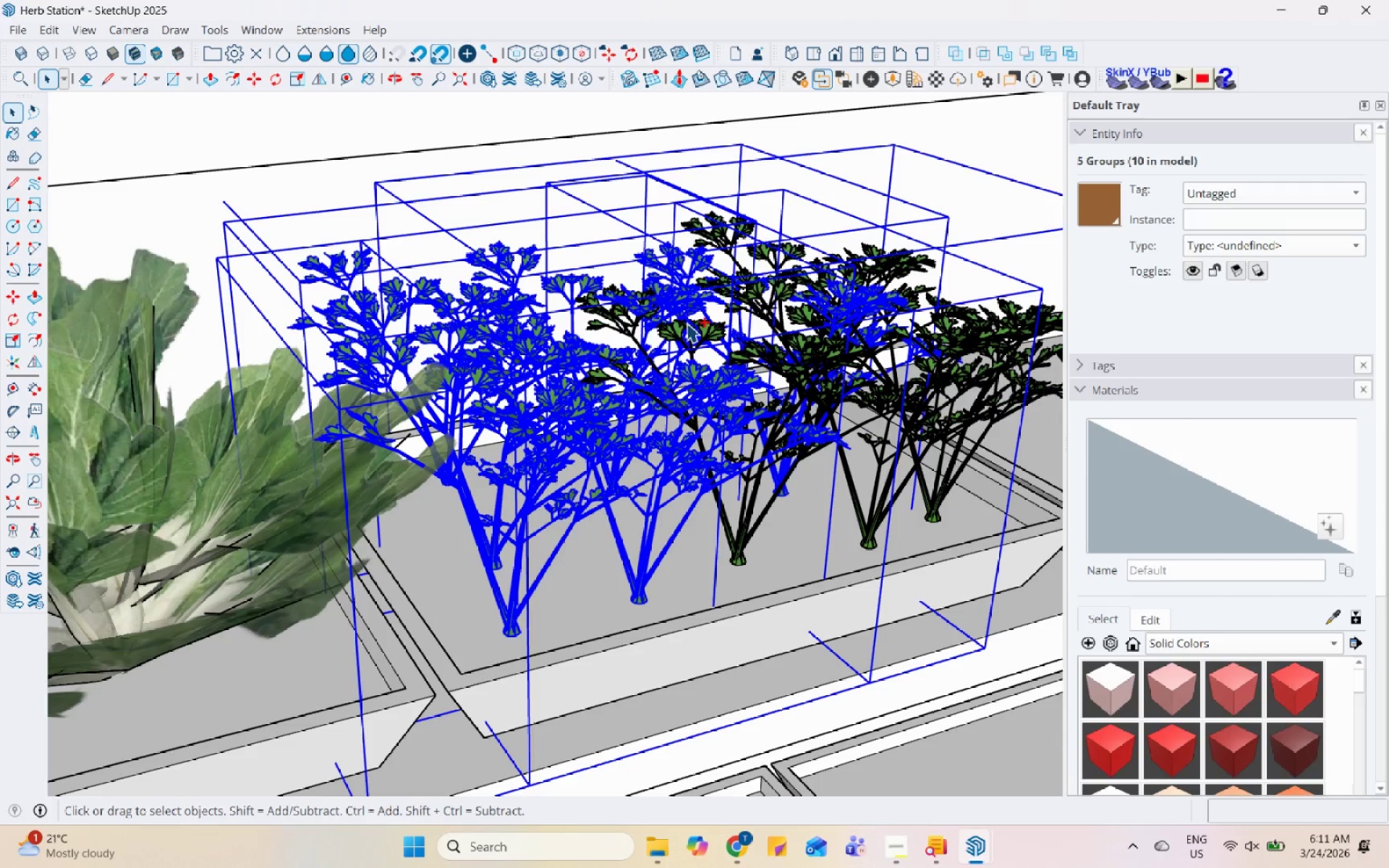 
hold_key(key=ControlLeft, duration=1.52)
left_click([641, 328])
 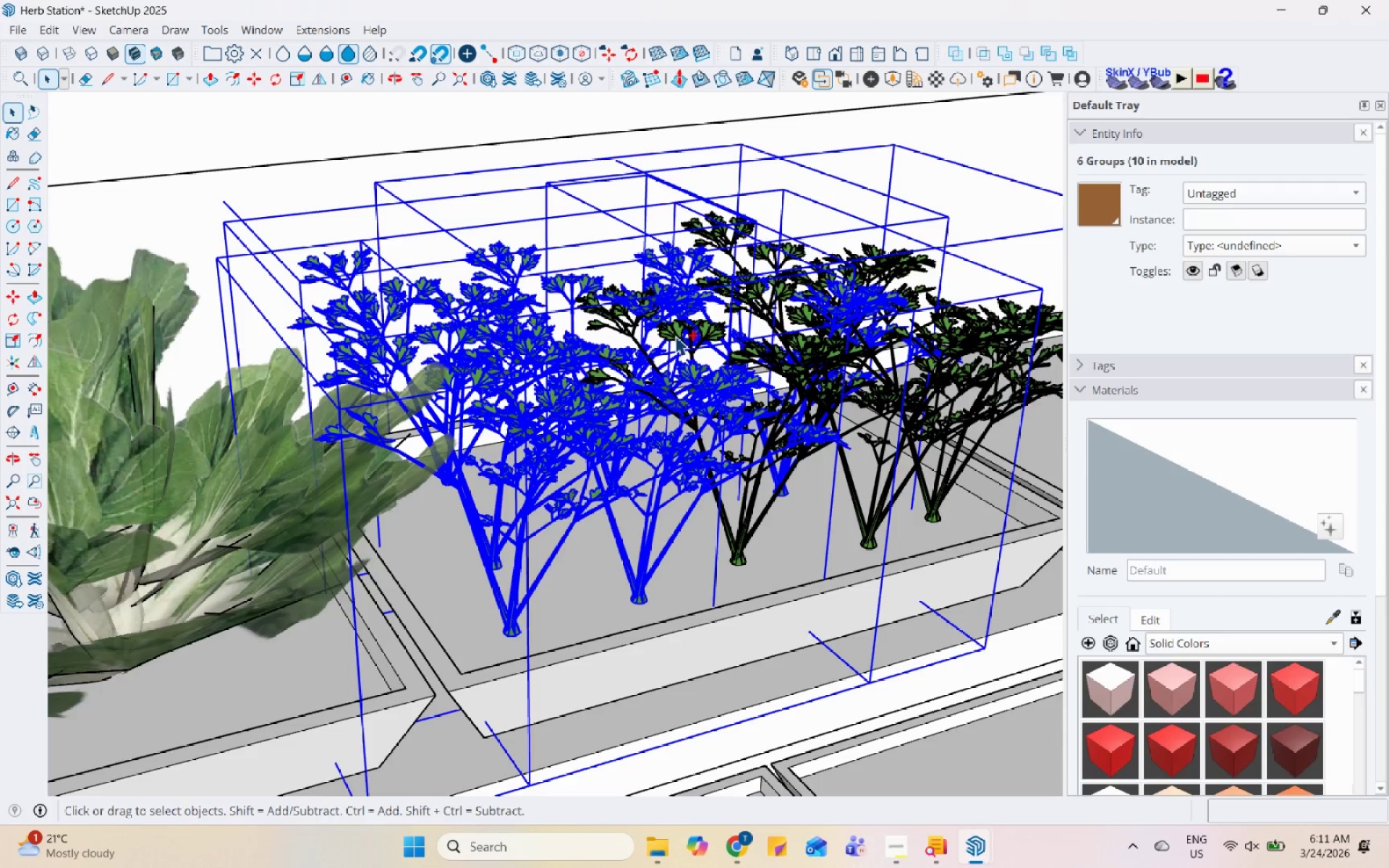 
left_click([669, 333])
 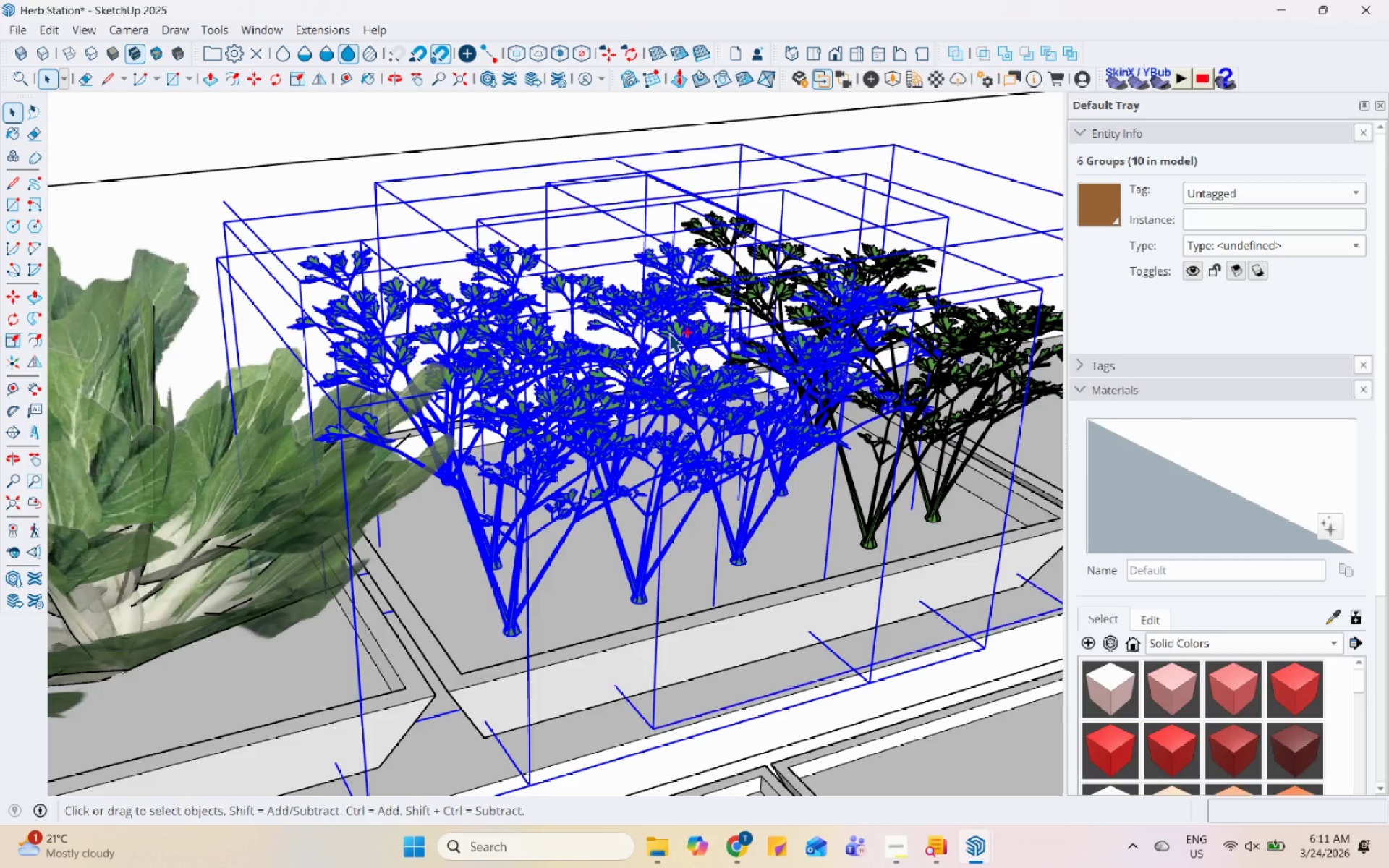 
hold_key(key=ControlLeft, duration=1.5)
left_click([946, 474])
 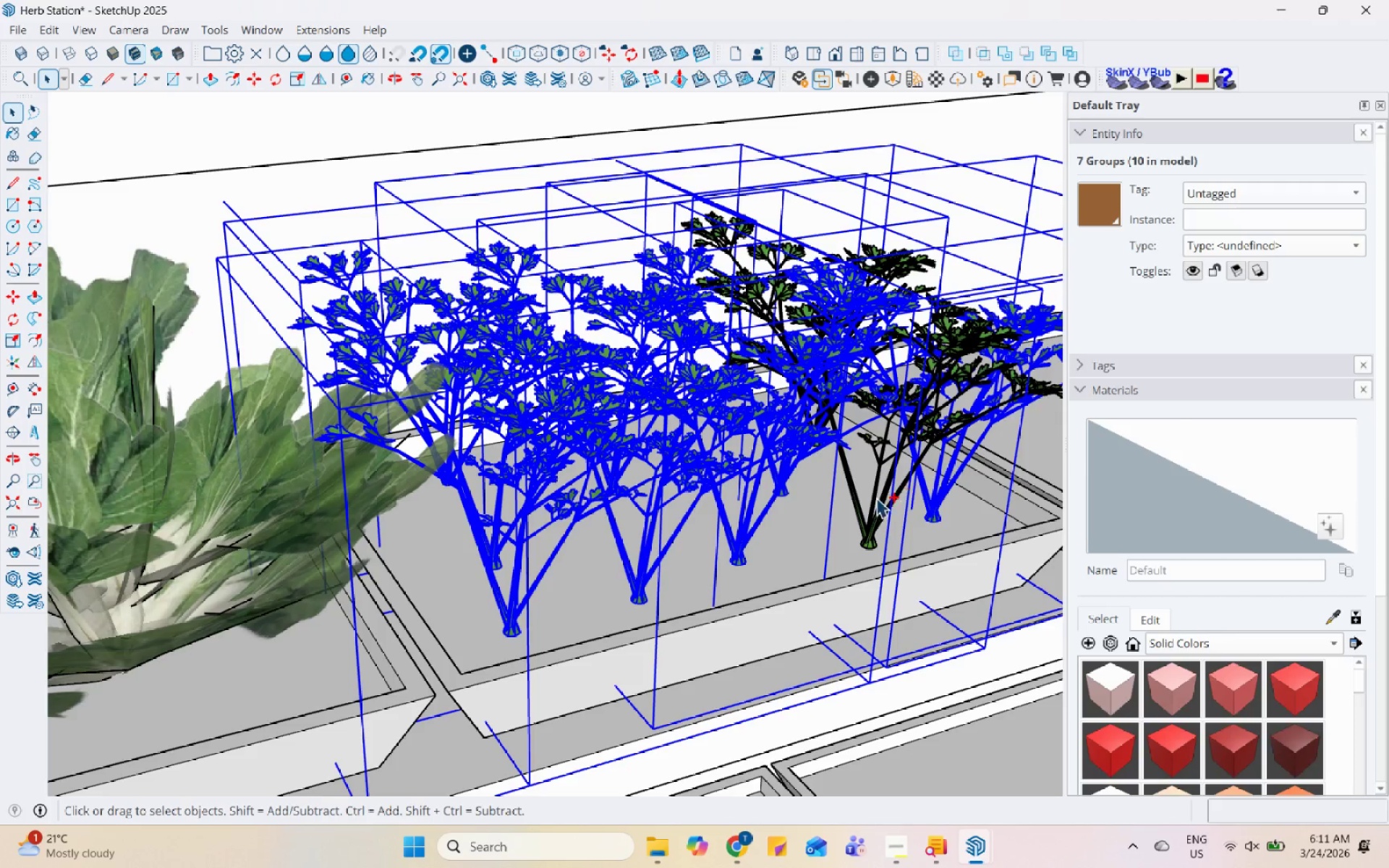 
left_click([867, 506])
 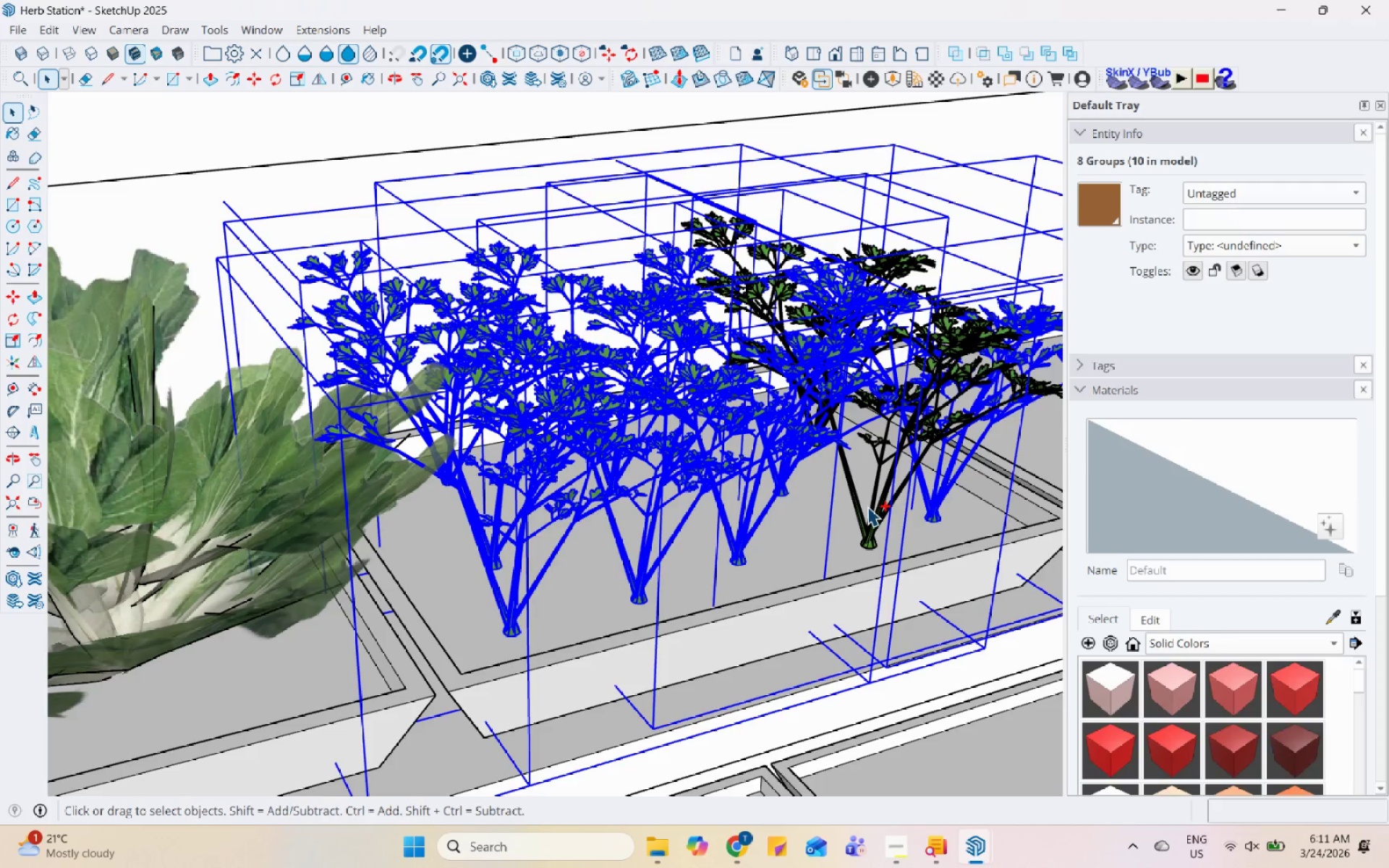 
hold_key(key=ControlLeft, duration=4.03)
hold_key(key=ShiftLeft, duration=0.62)
left_click([831, 605])
 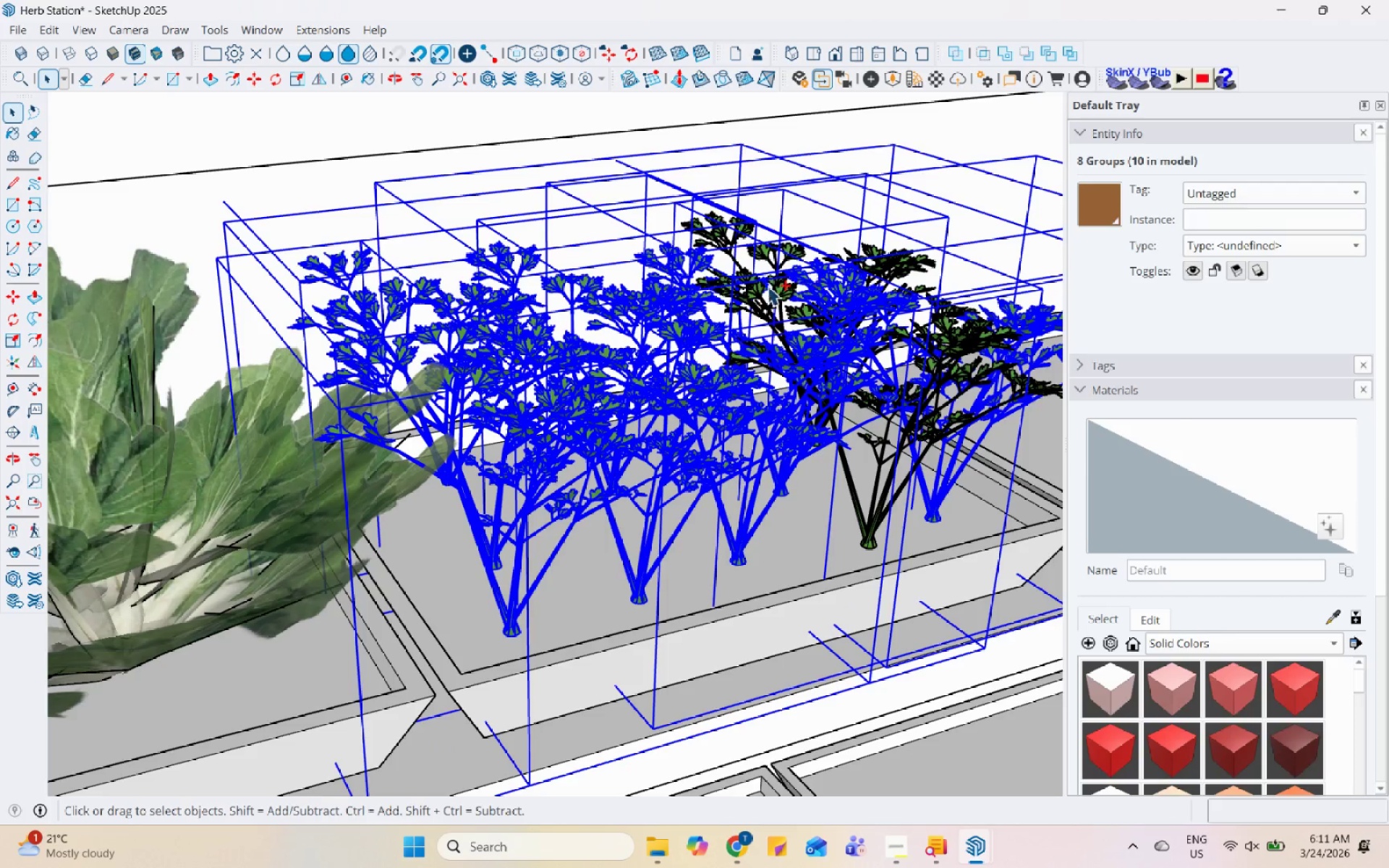 
left_click([762, 298])
 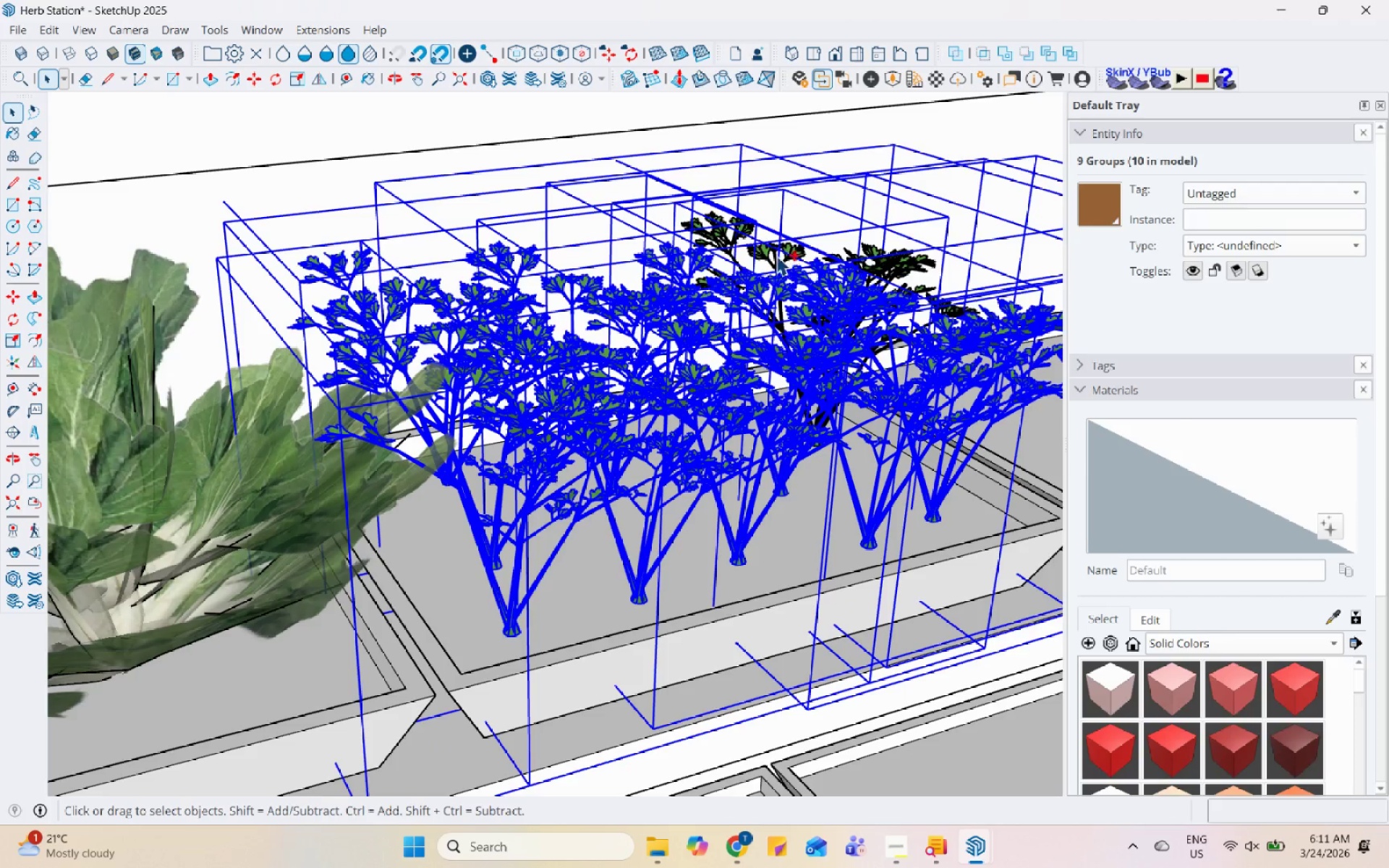 
left_click([767, 252])
 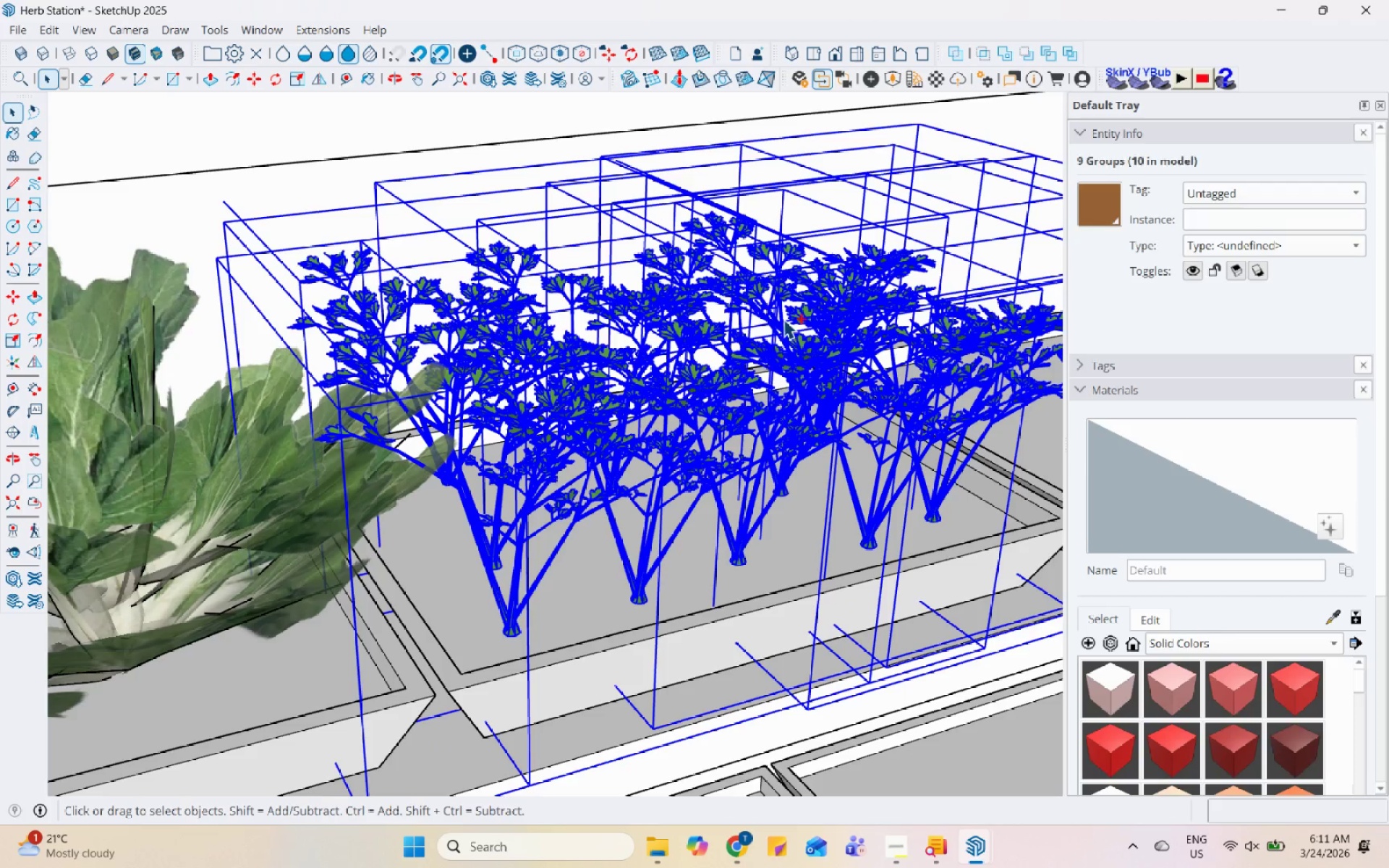 
scroll: coordinate [686, 457], scroll_direction: down, amount: 6.0
 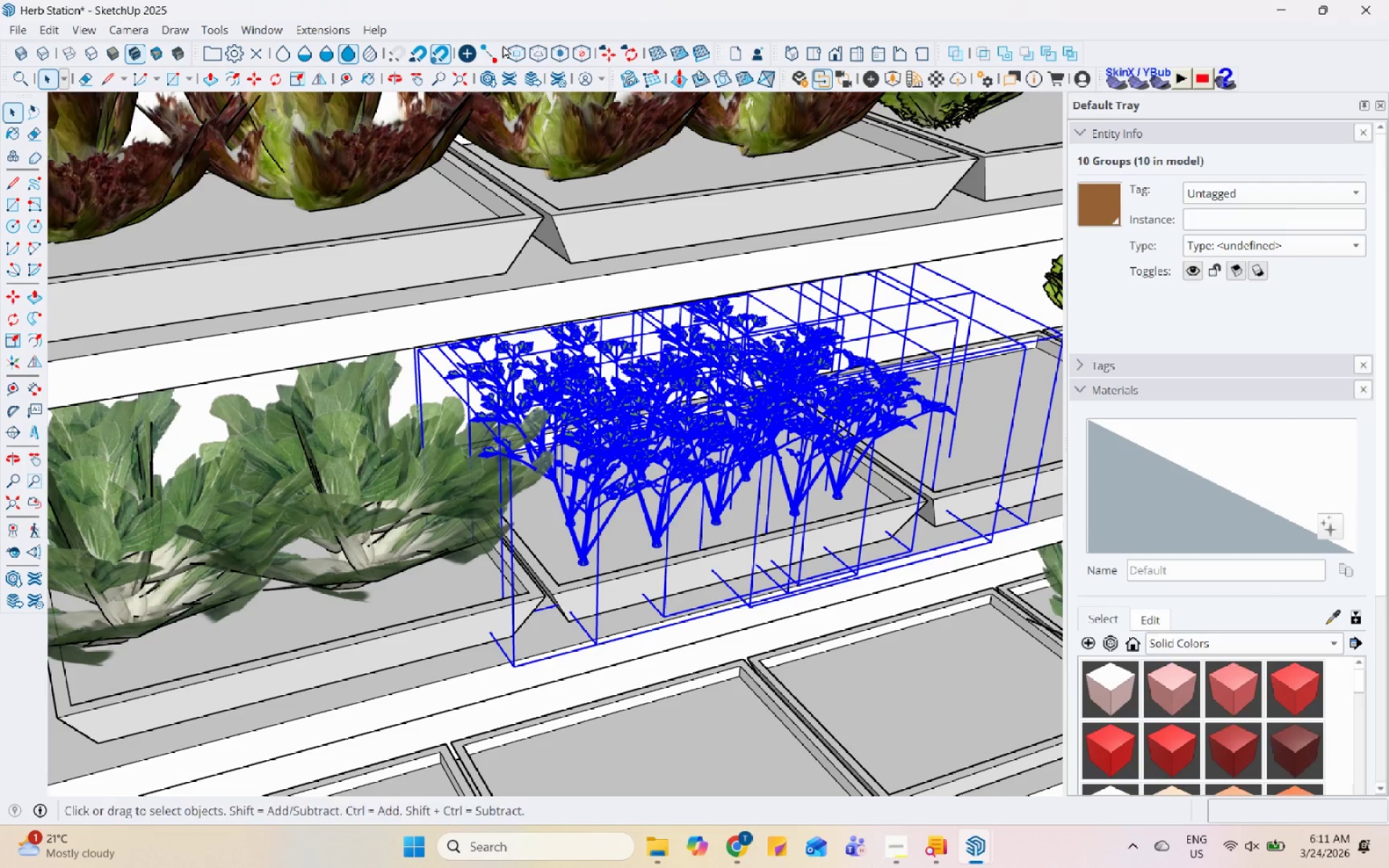 
left_click([311, 34])
 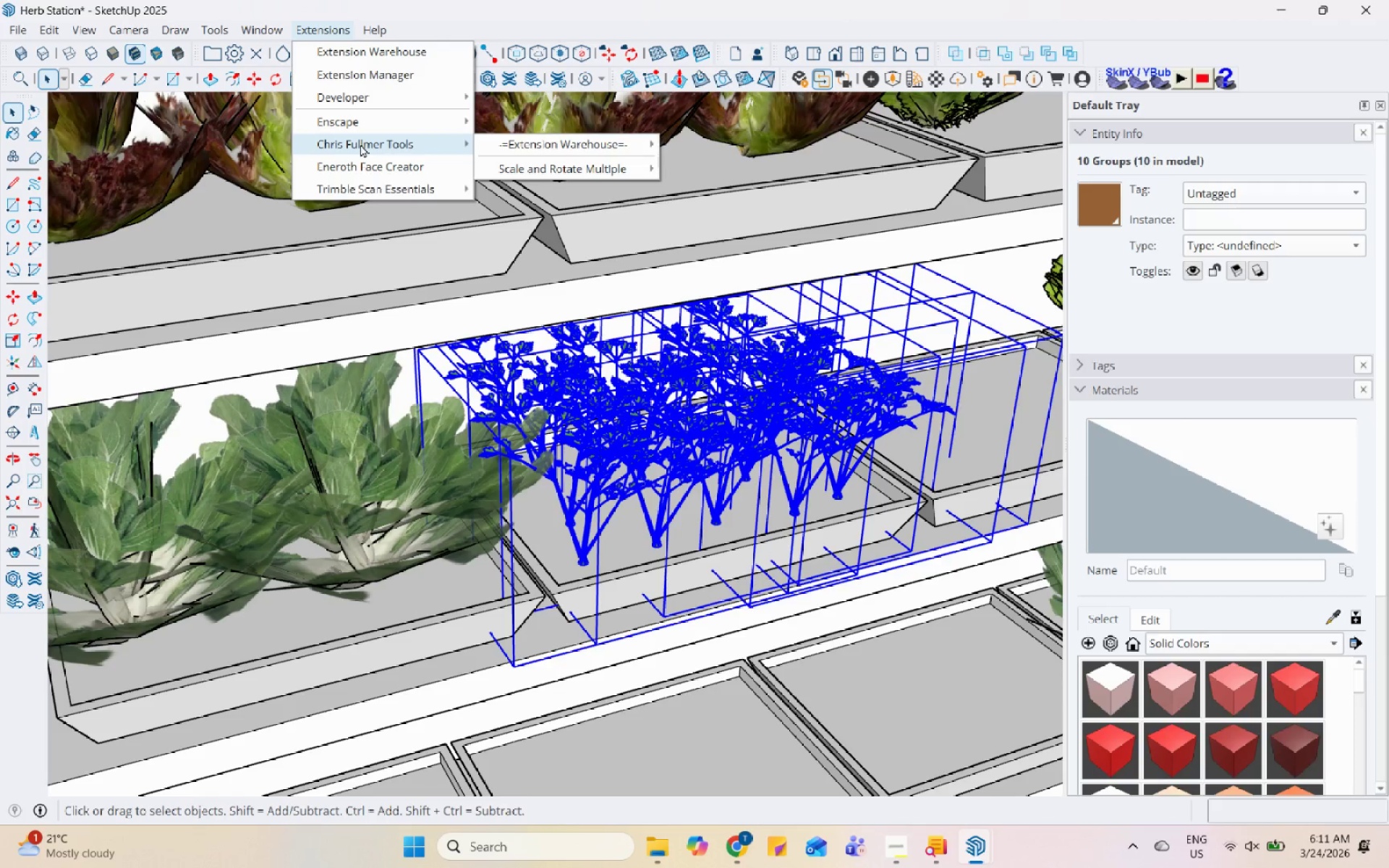 
left_click([501, 163])
 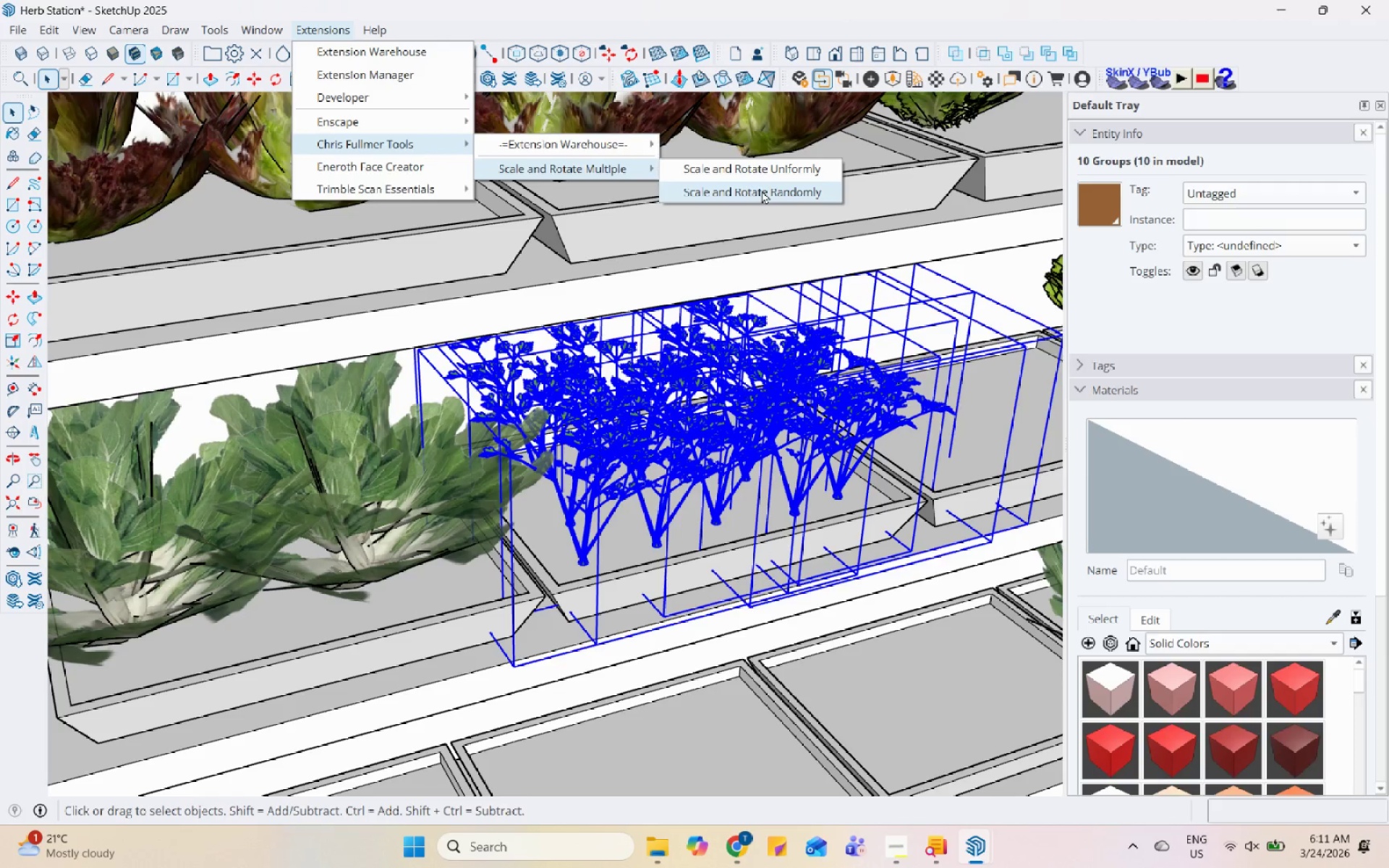 
left_click([762, 190])
 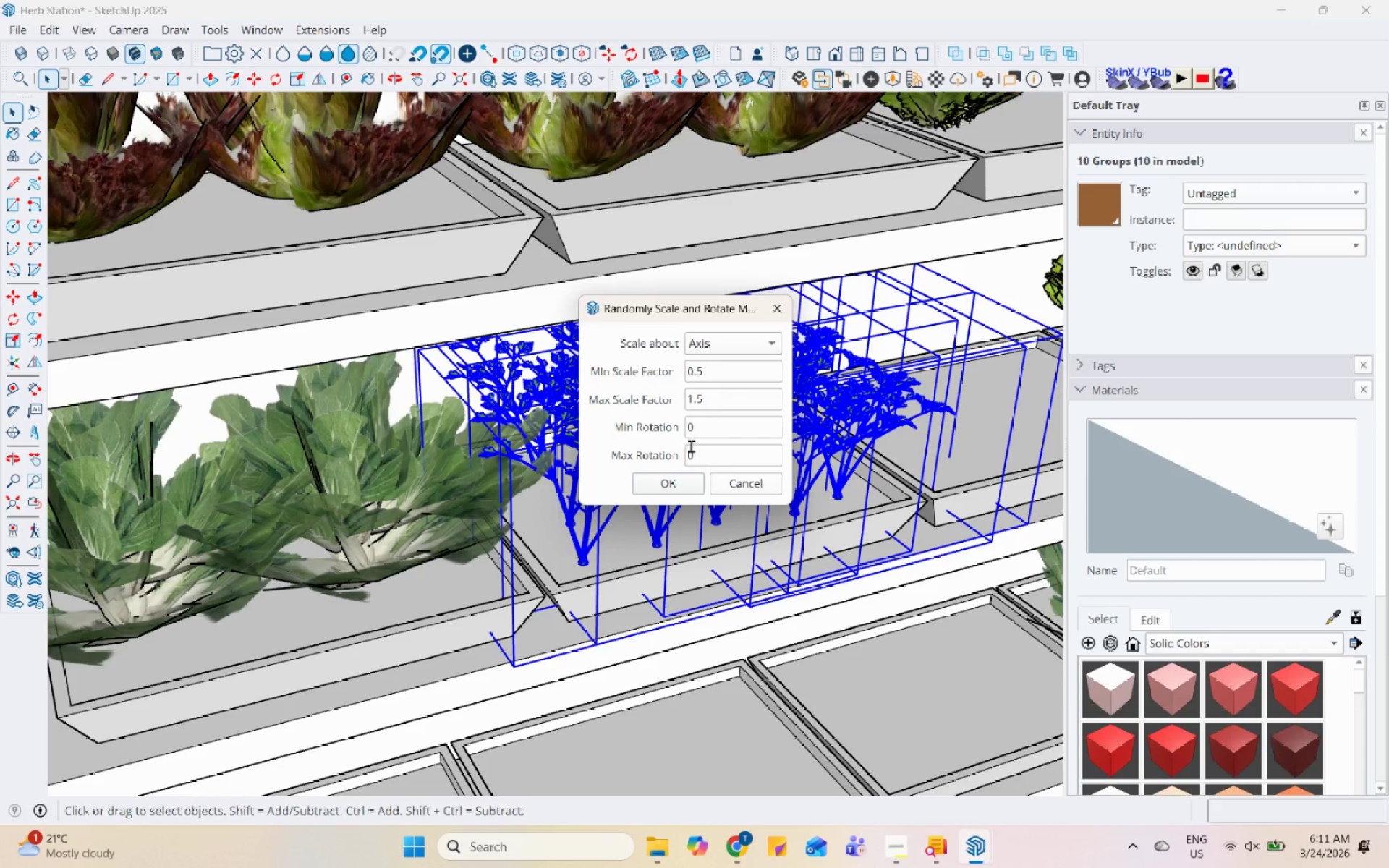 
left_click([679, 483])
 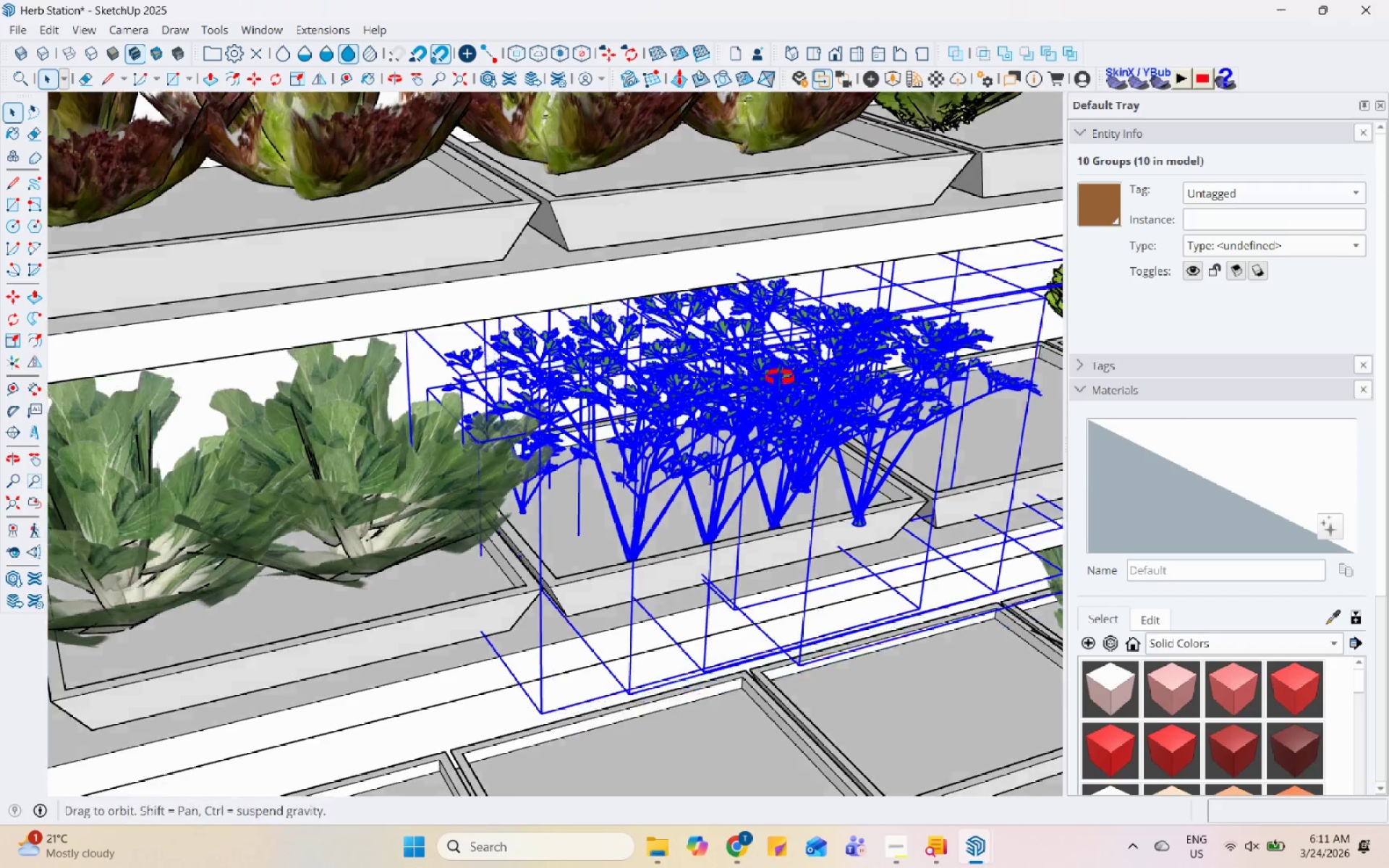 
scroll: coordinate [694, 454], scroll_direction: down, amount: 5.0
 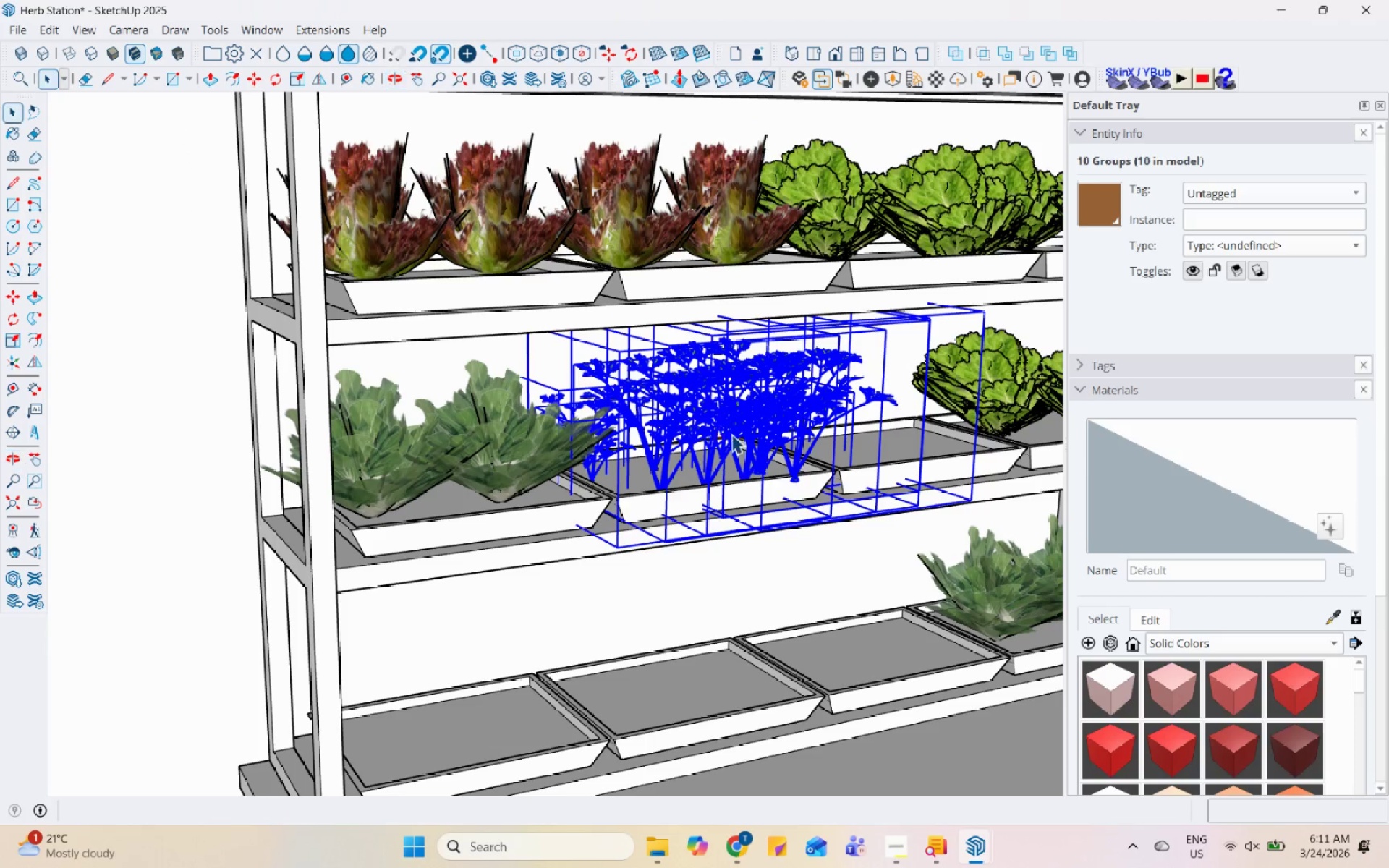 
key(S)
 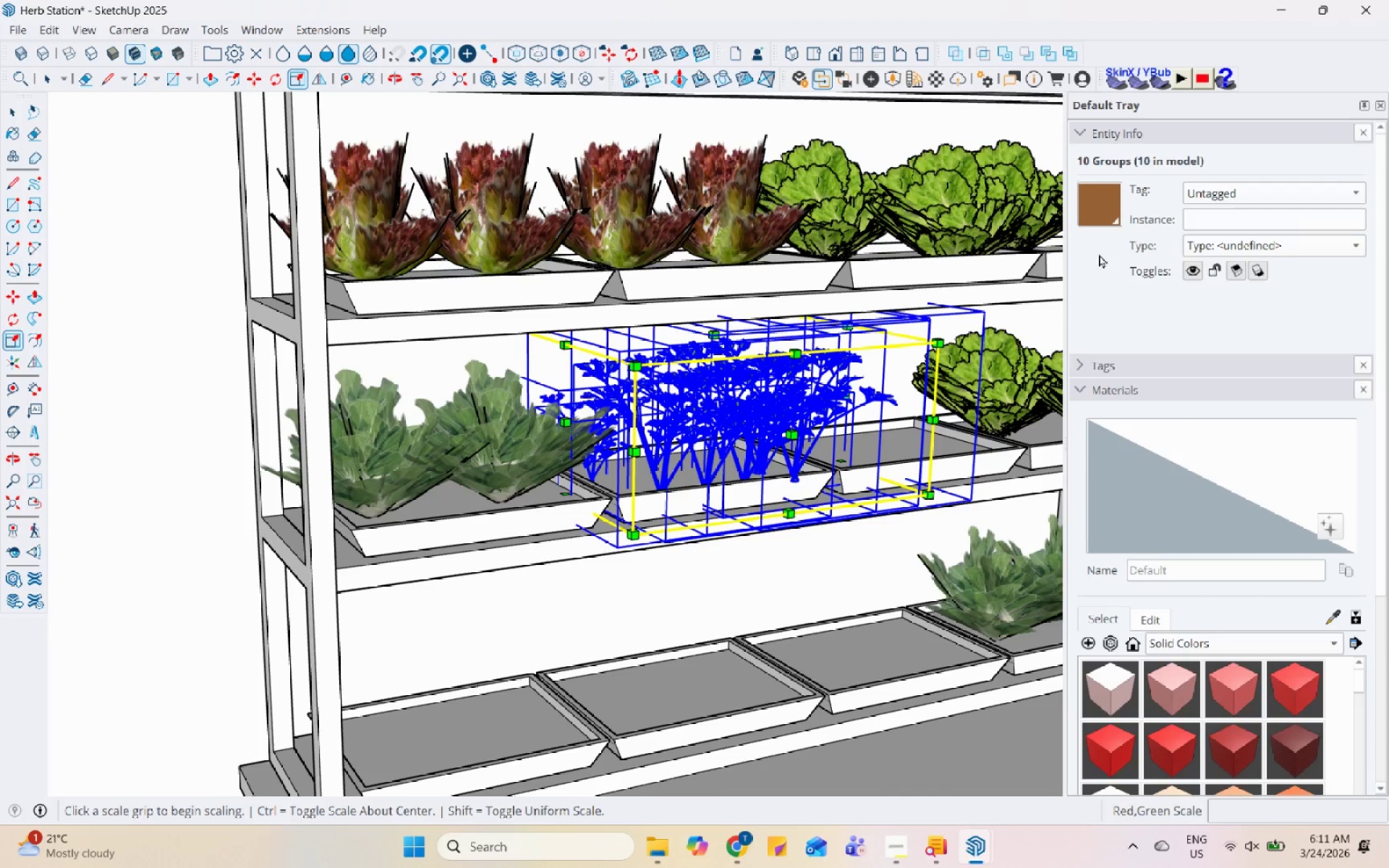 
scroll: coordinate [995, 299], scroll_direction: up, amount: 5.0
 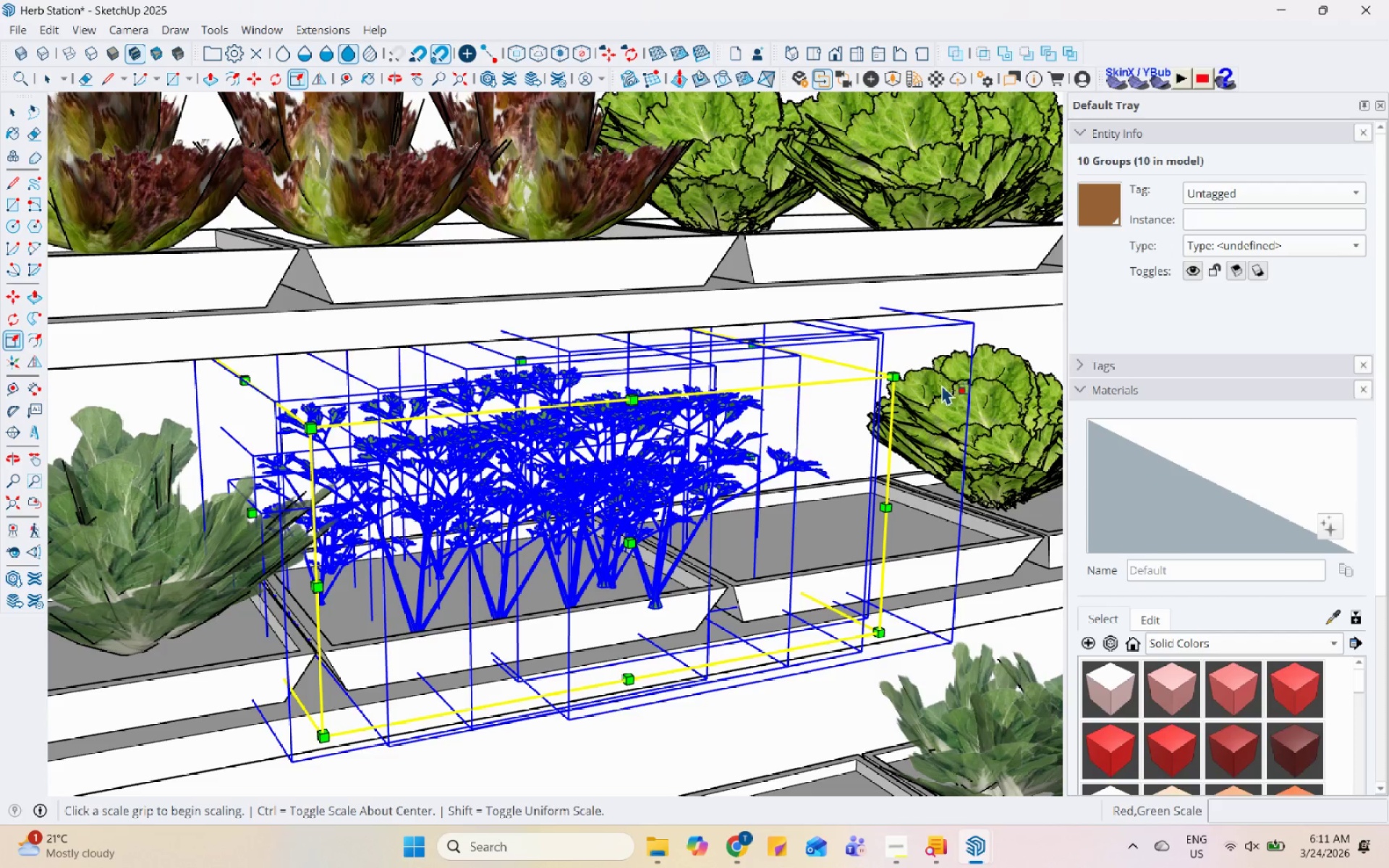 
left_click([889, 374])
 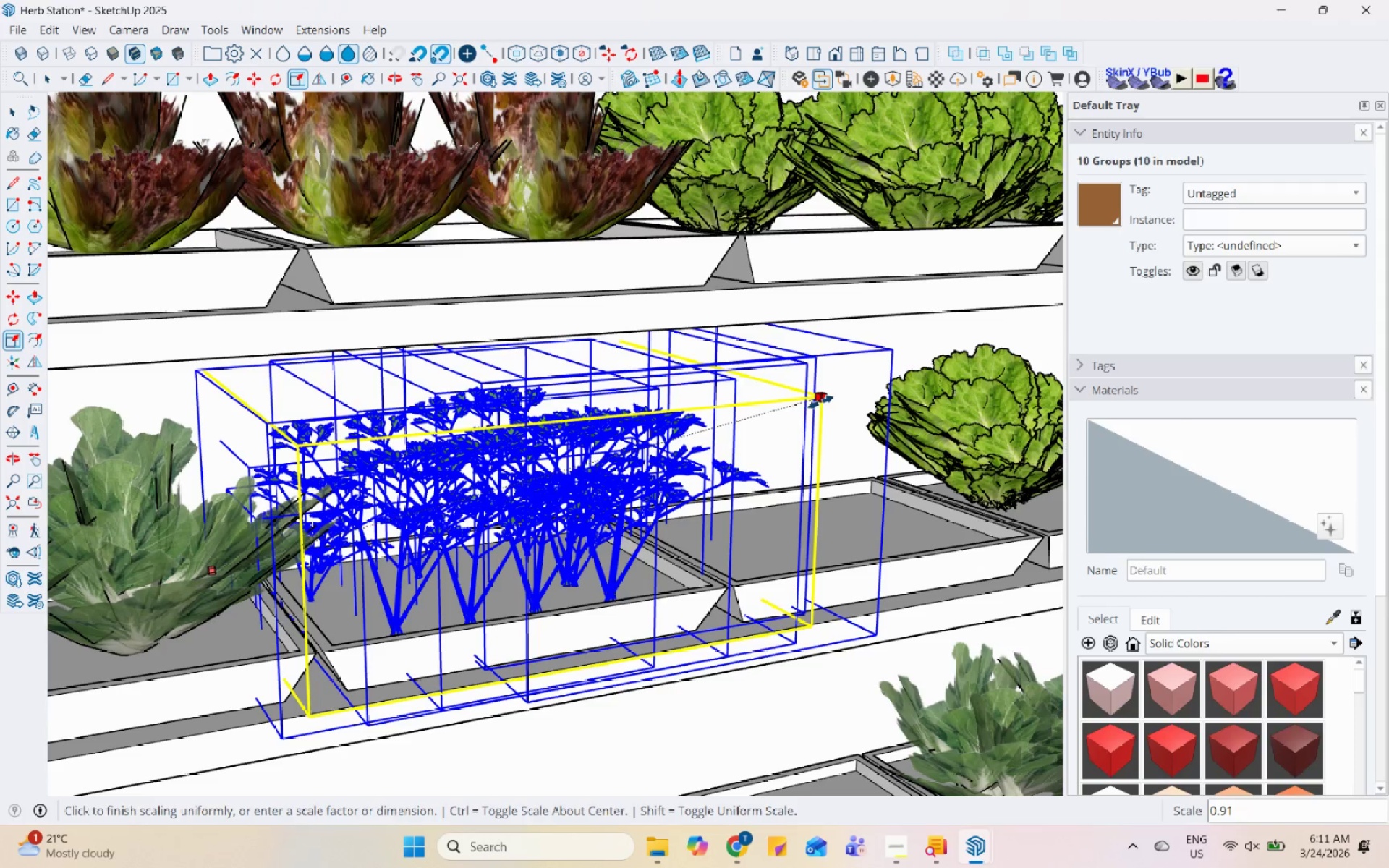 
left_click([801, 407])
 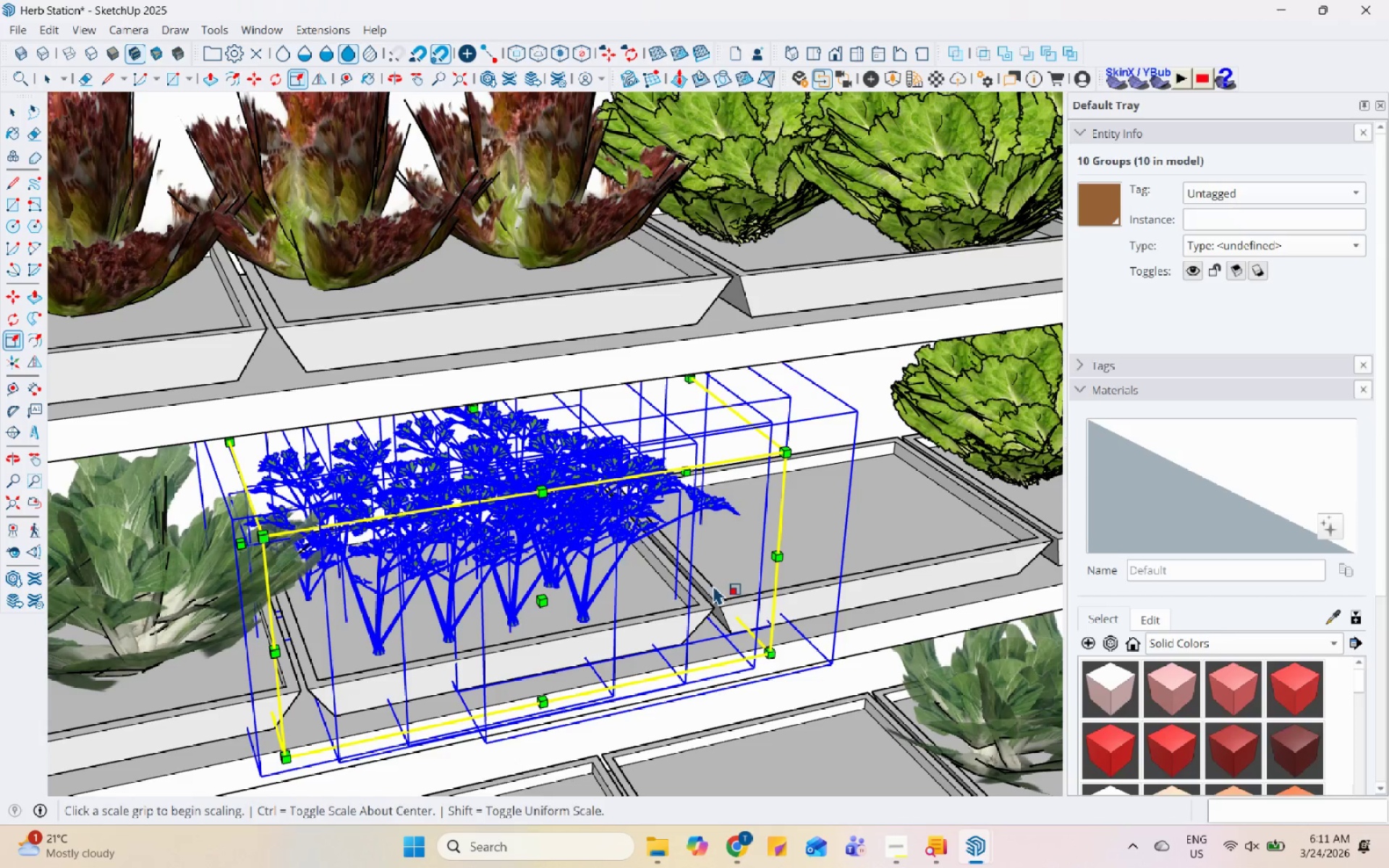 
key(Space)
 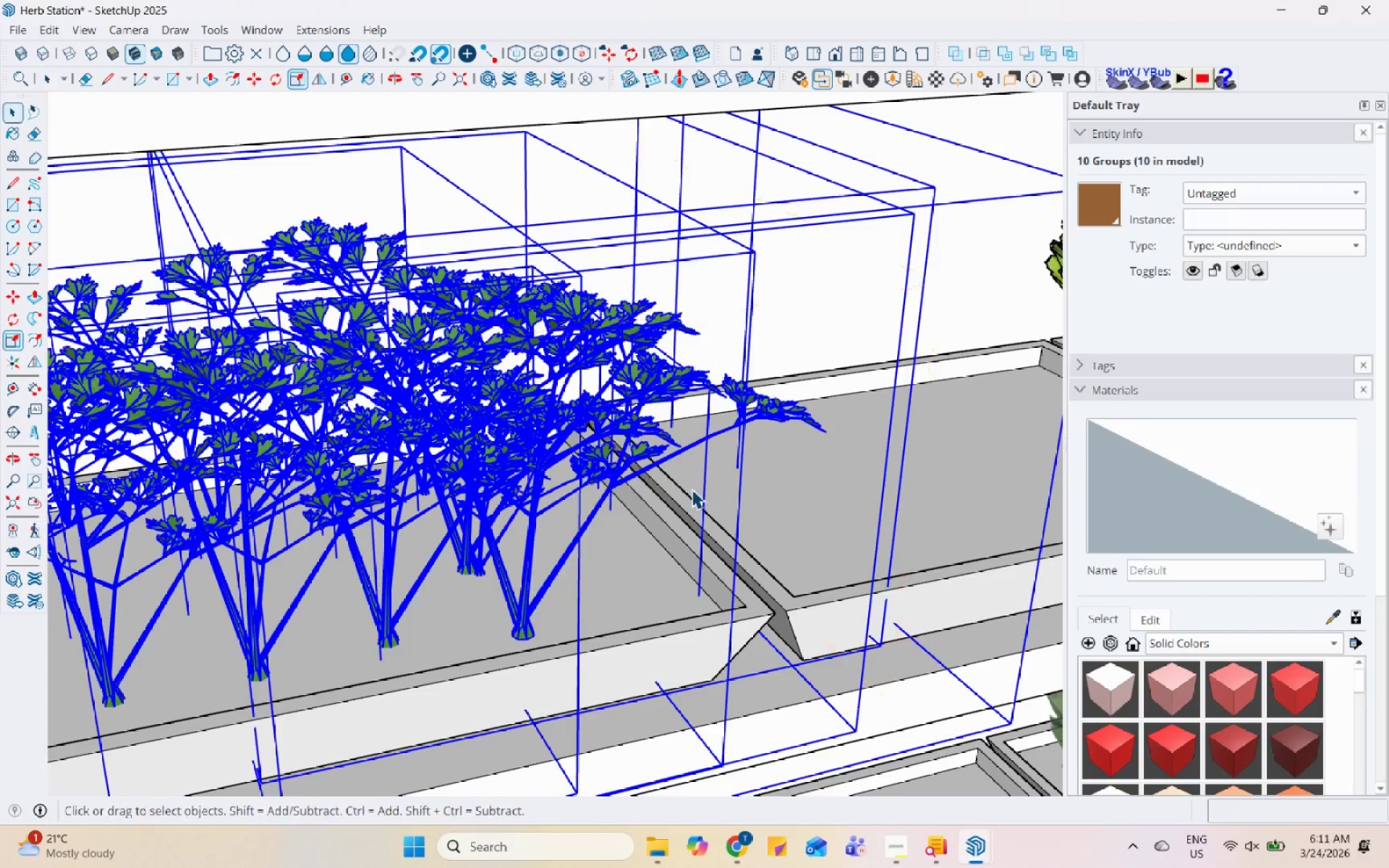 
scroll: coordinate [642, 603], scroll_direction: up, amount: 6.0
 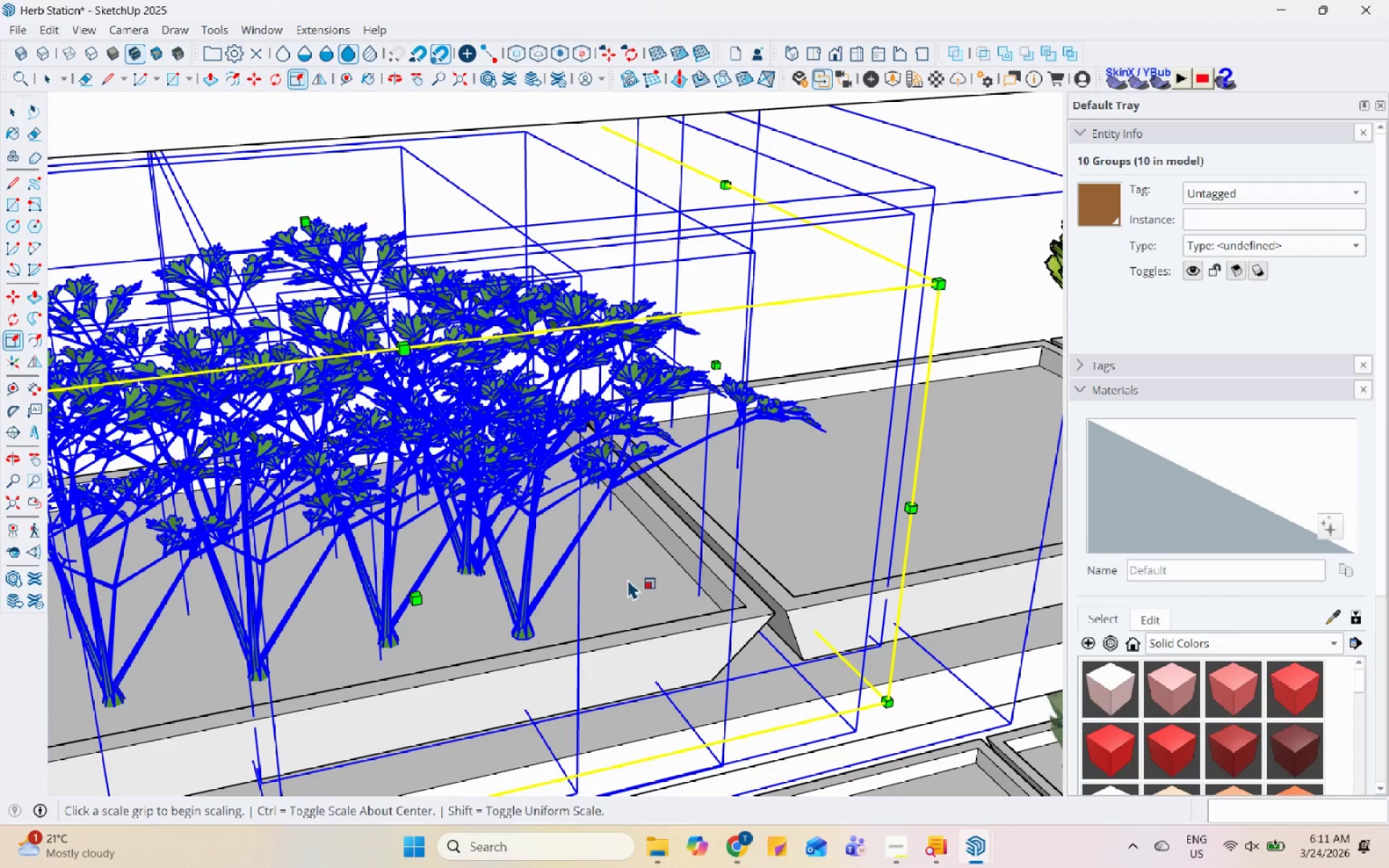 
left_click([739, 587])
 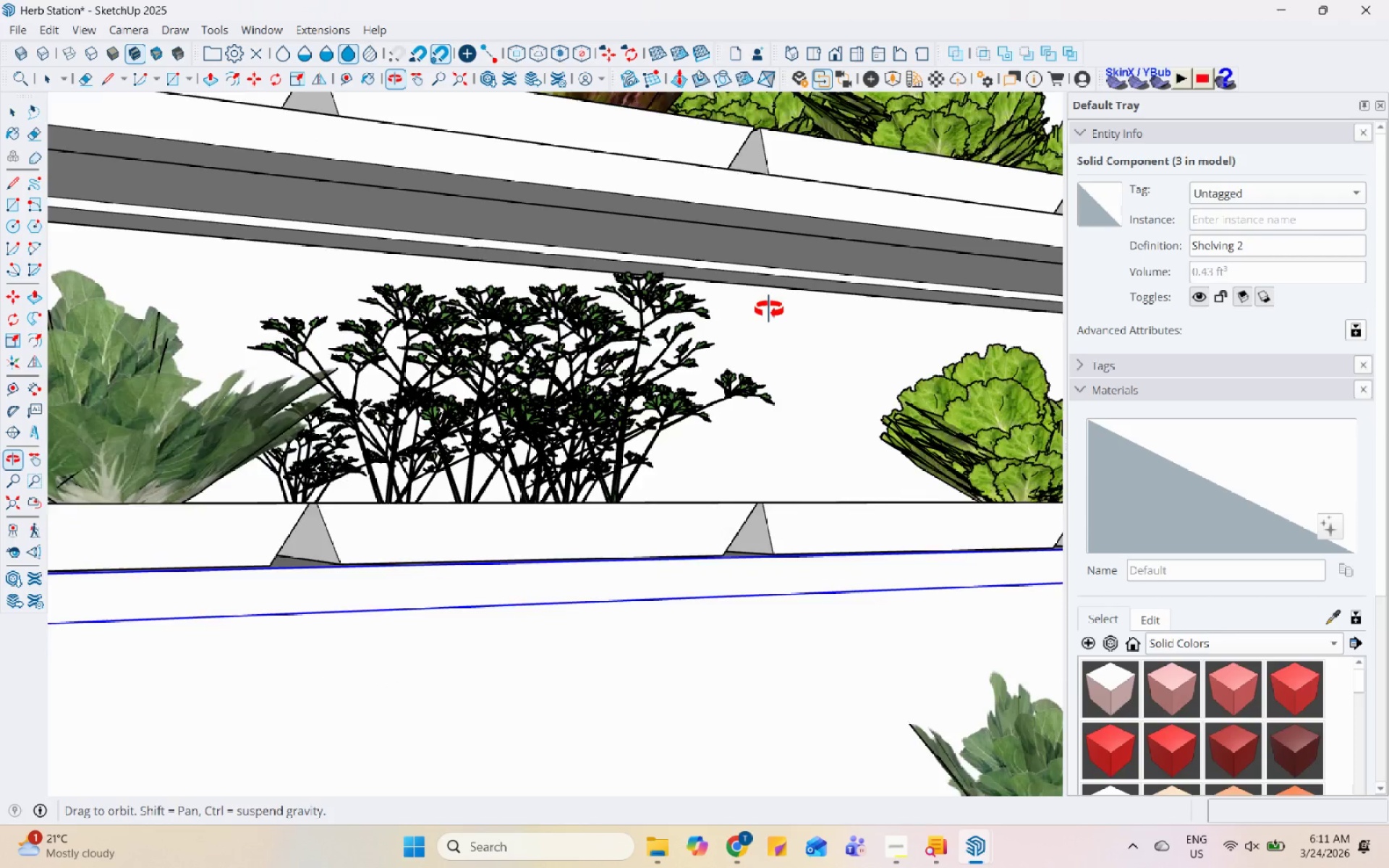 
scroll: coordinate [692, 489], scroll_direction: down, amount: 6.0
 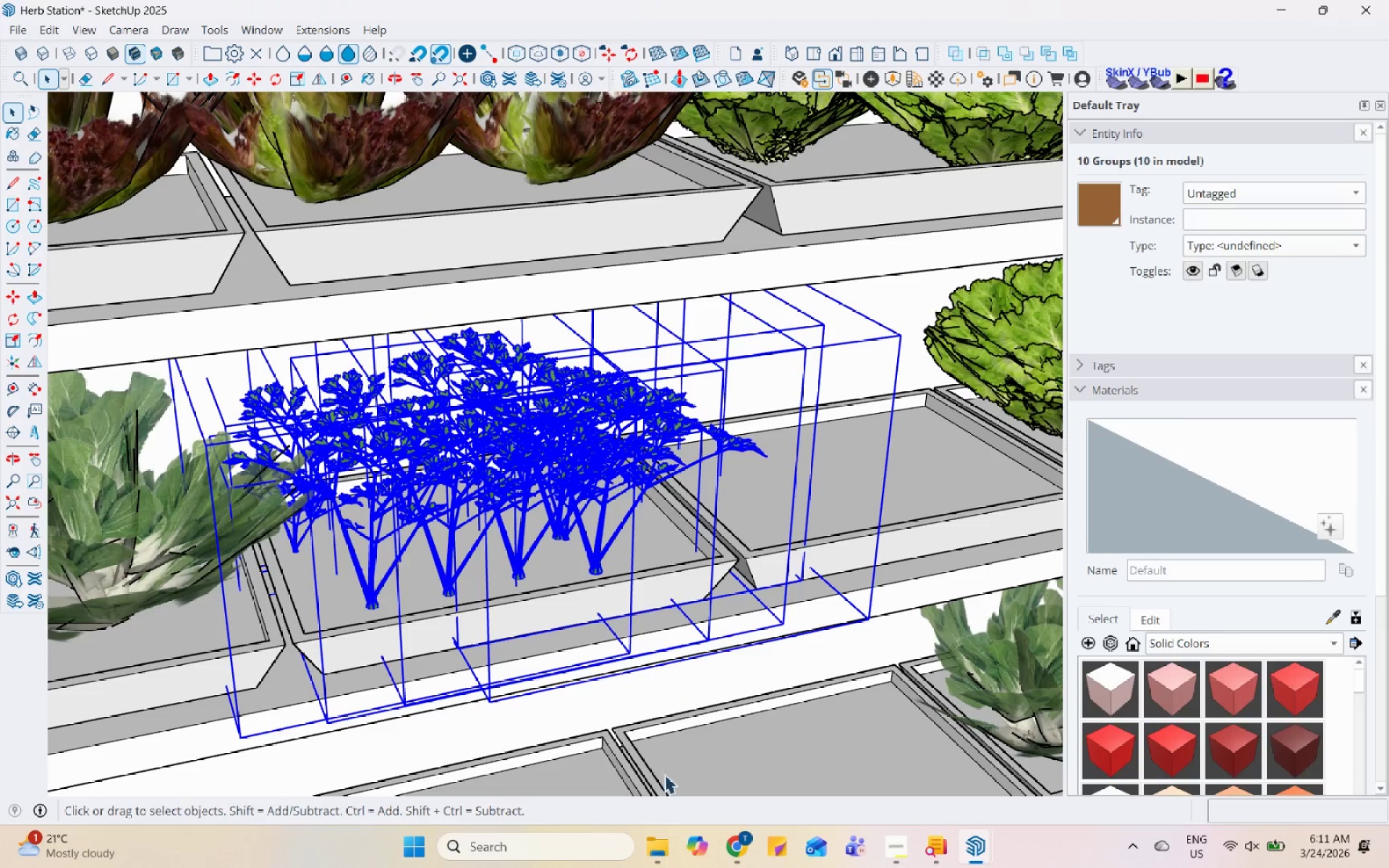 
scroll: coordinate [613, 553], scroll_direction: up, amount: 15.0
 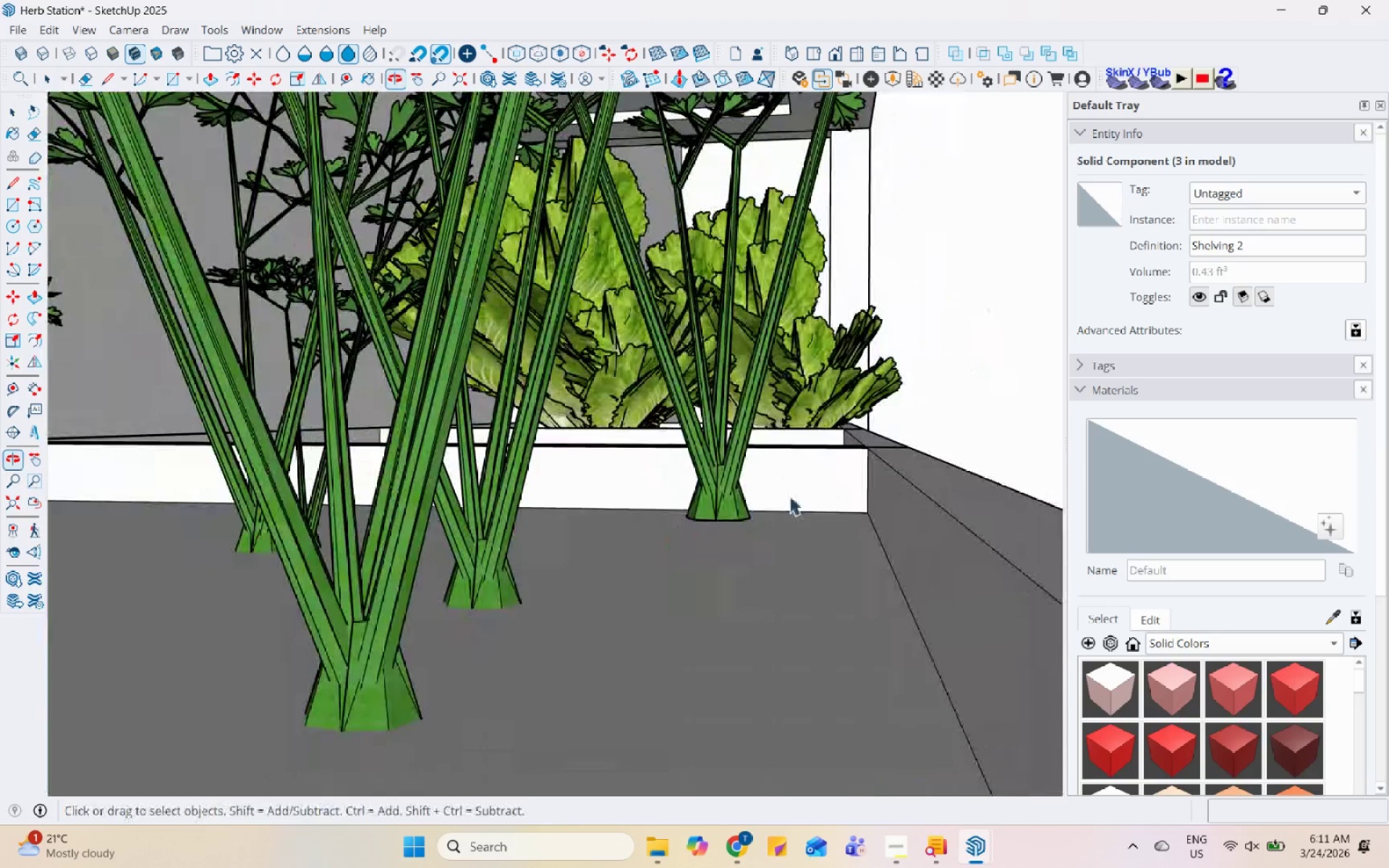 
left_click([732, 510])
 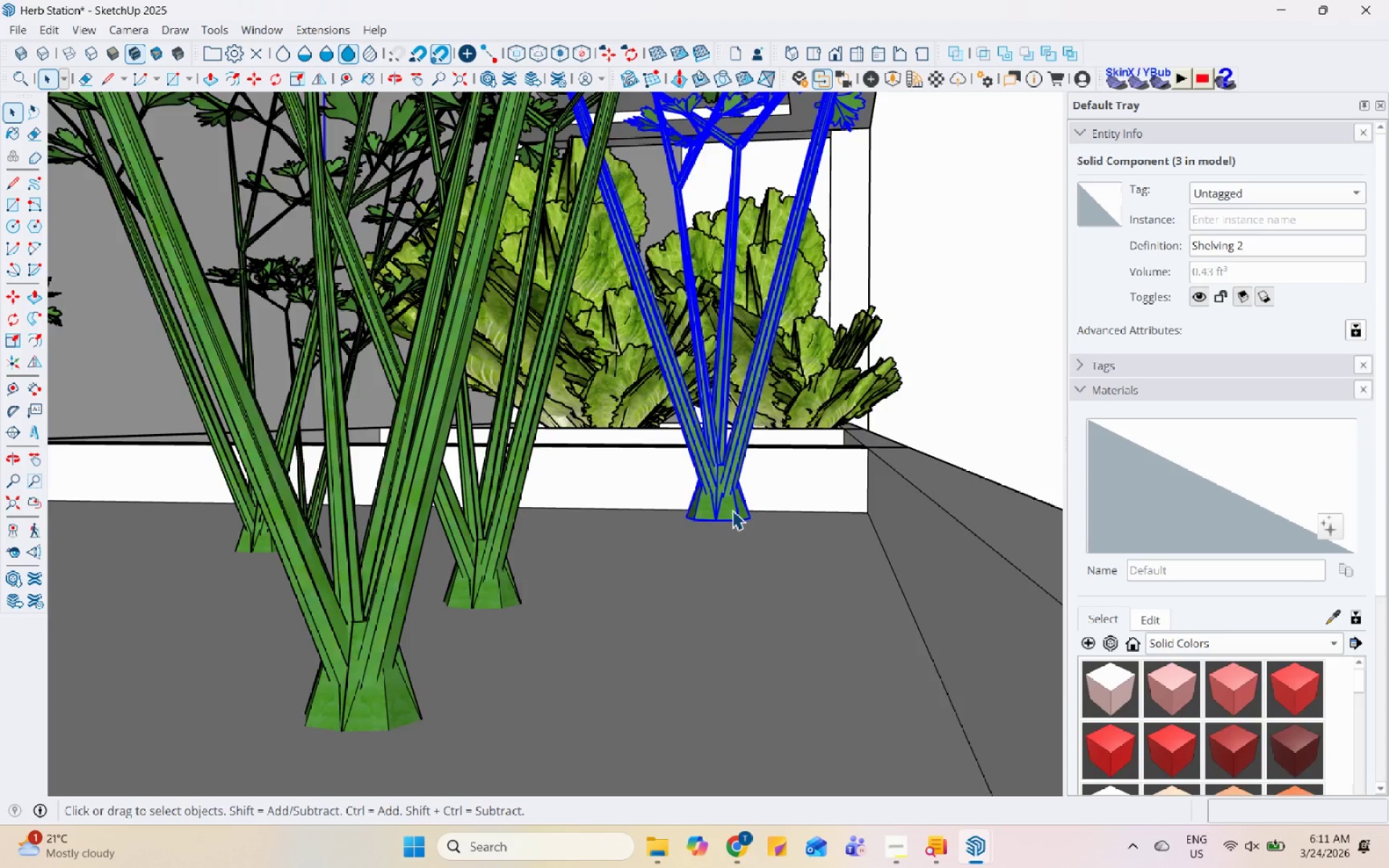 
scroll: coordinate [732, 510], scroll_direction: up, amount: 4.0
 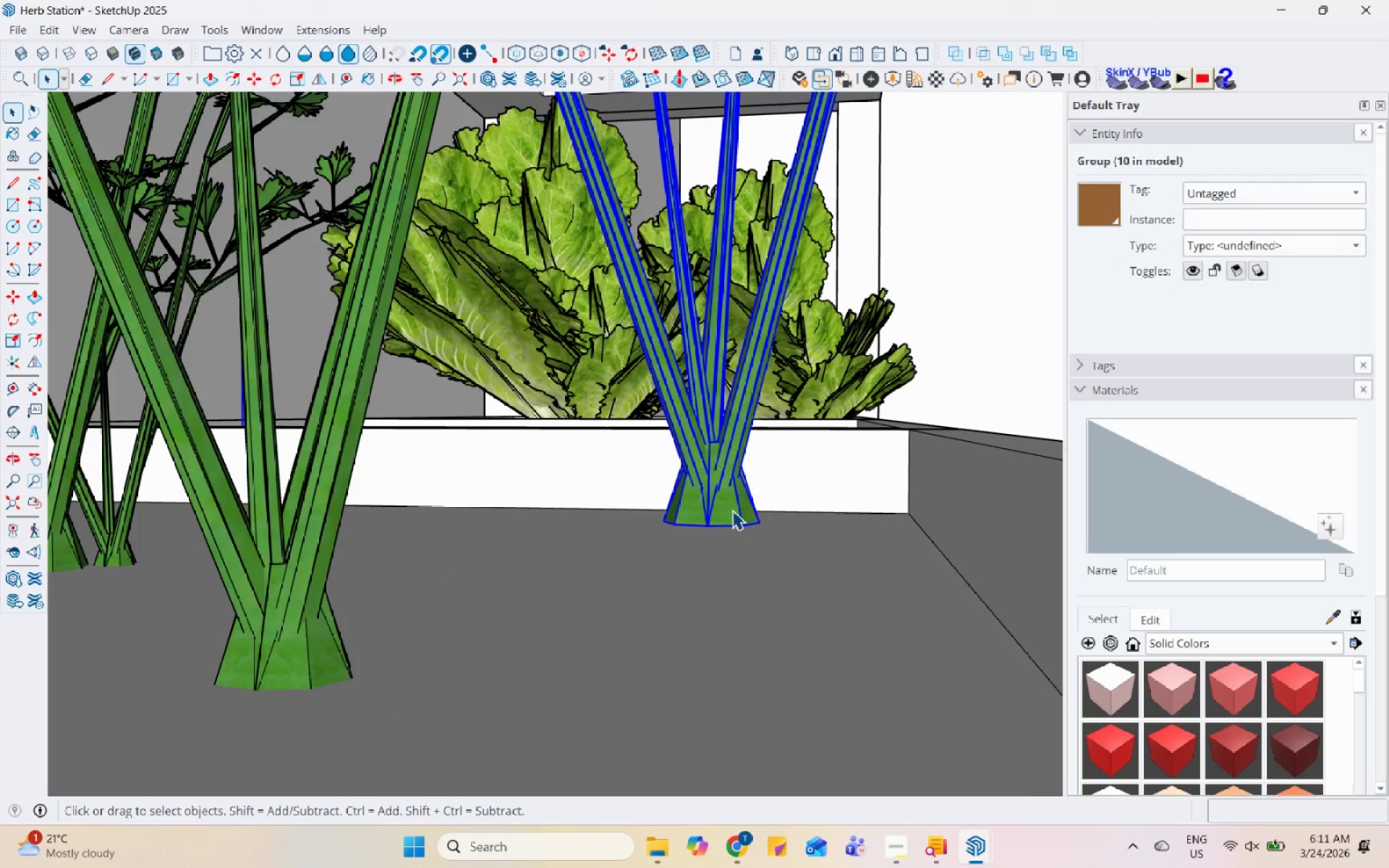 
key(M)
 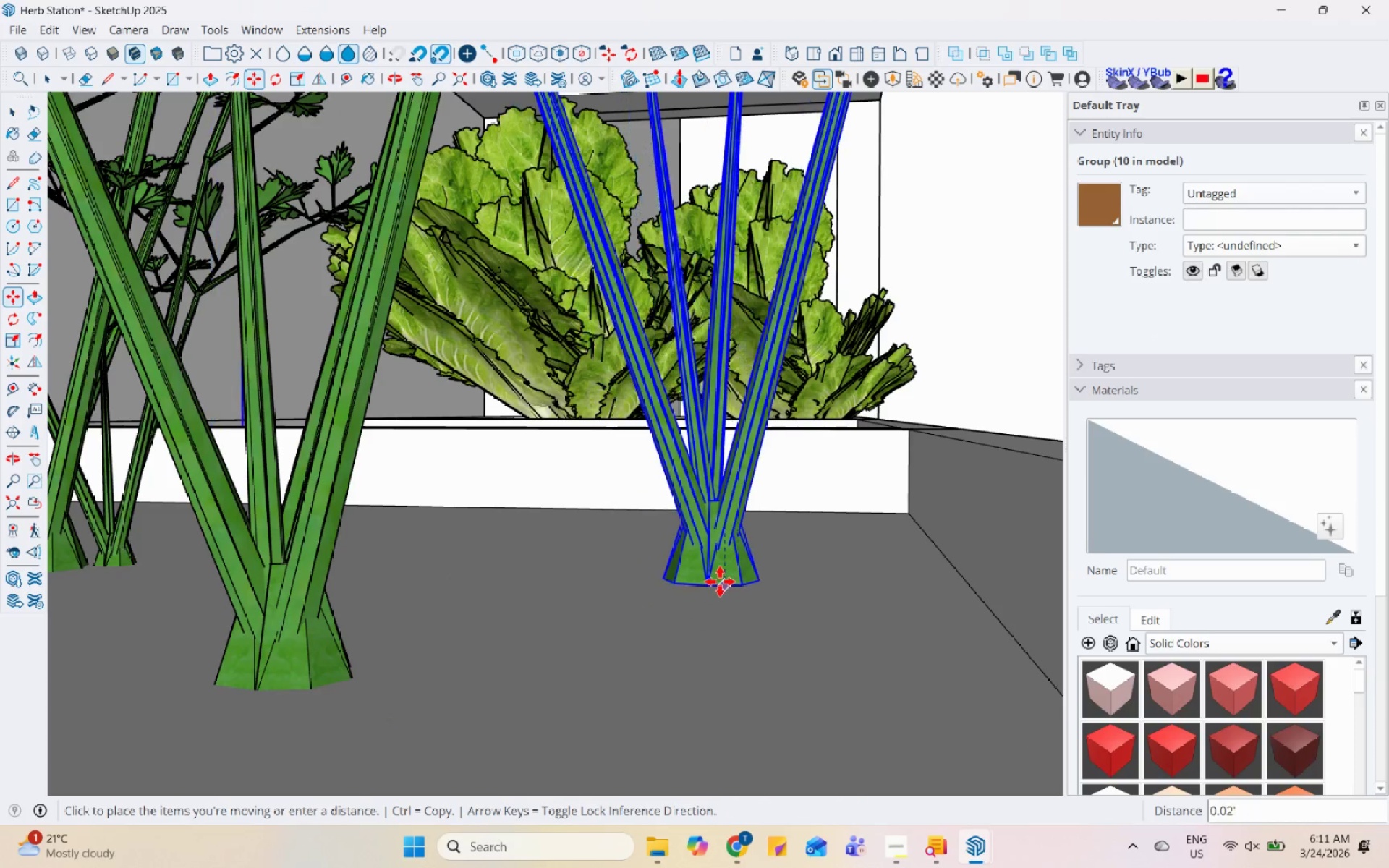 
key(Space)
 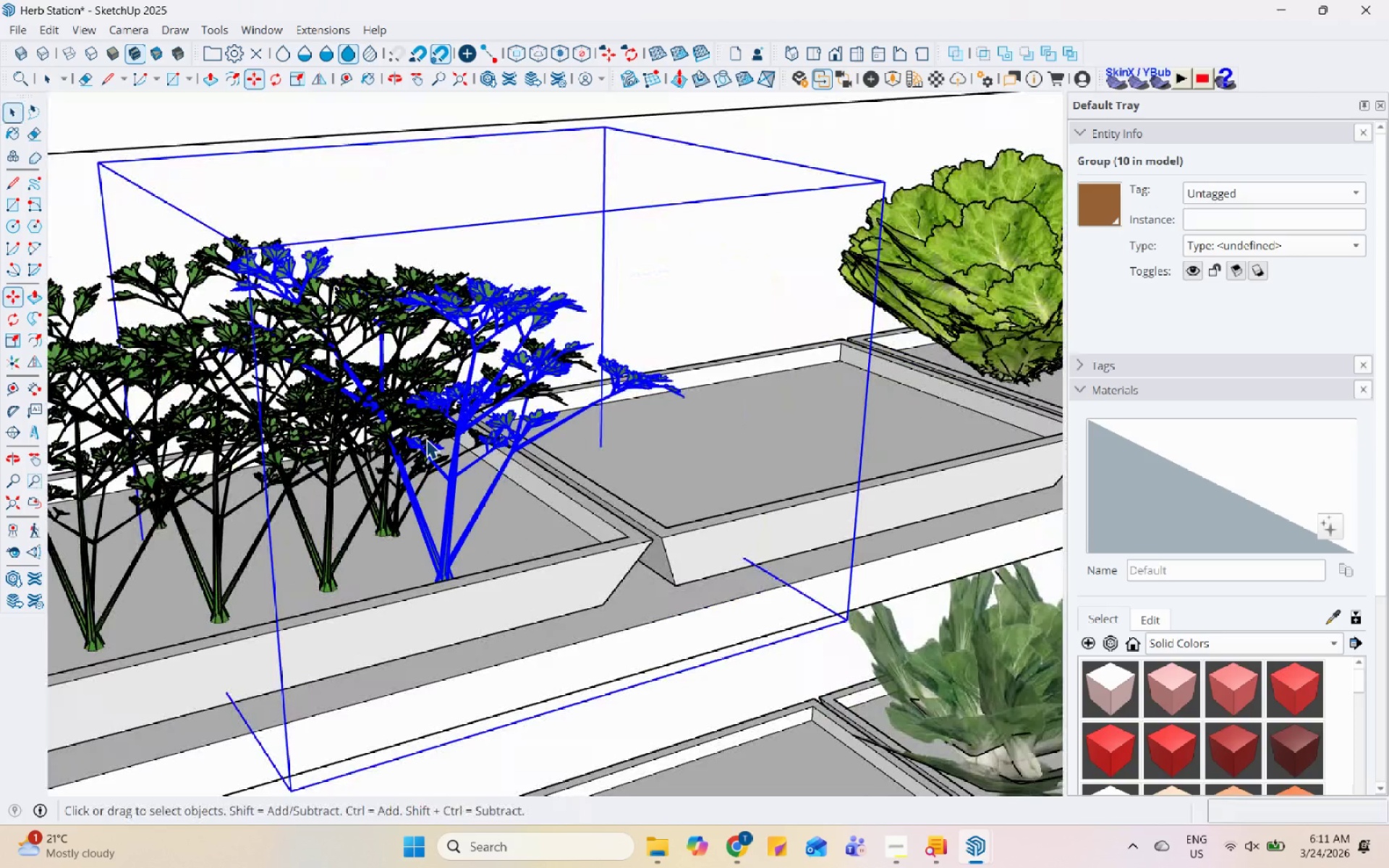 
left_click_drag(start_coordinate=[428, 417], to_coordinate=[433, 417])
 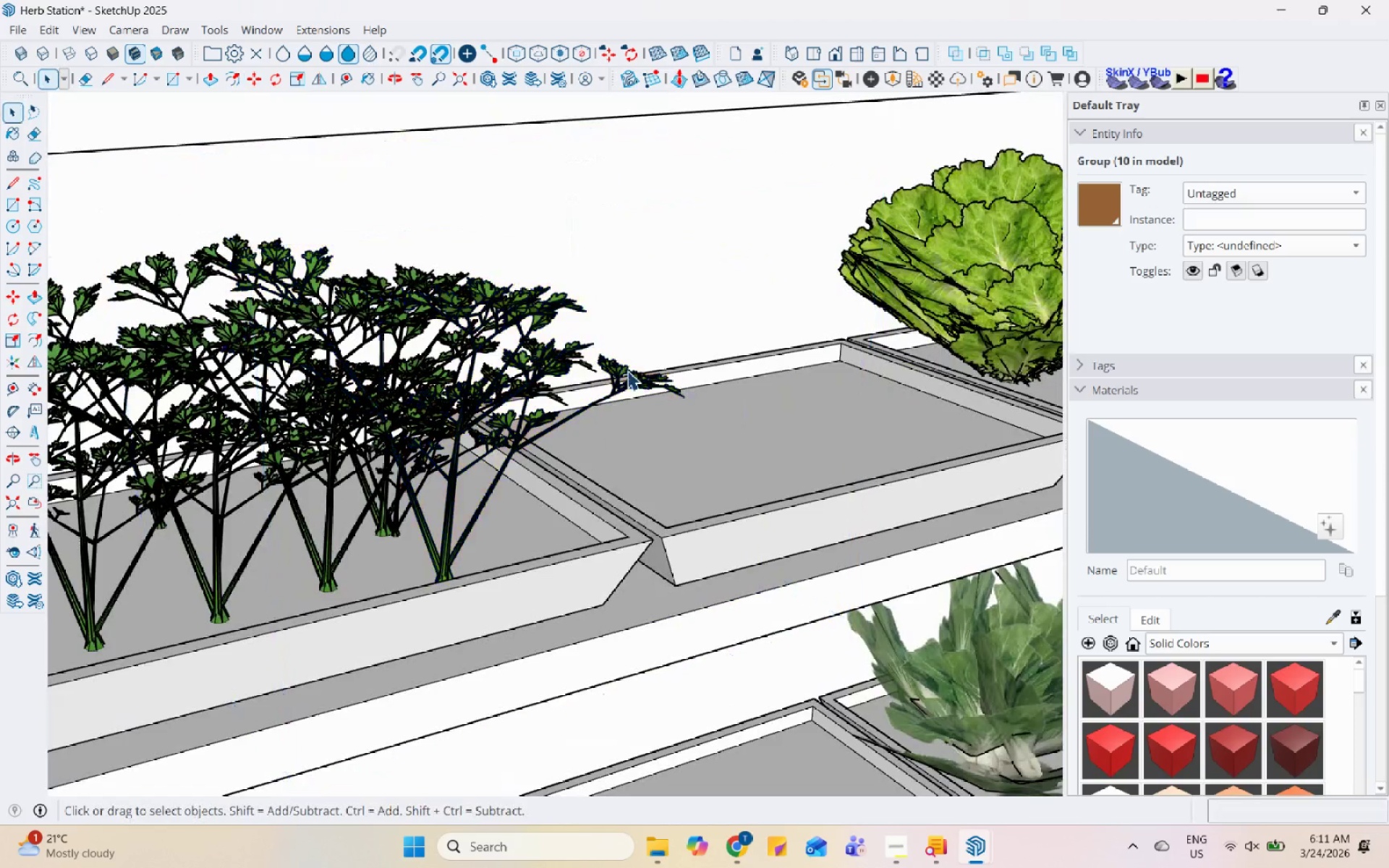 
scroll: coordinate [668, 374], scroll_direction: down, amount: 22.0
 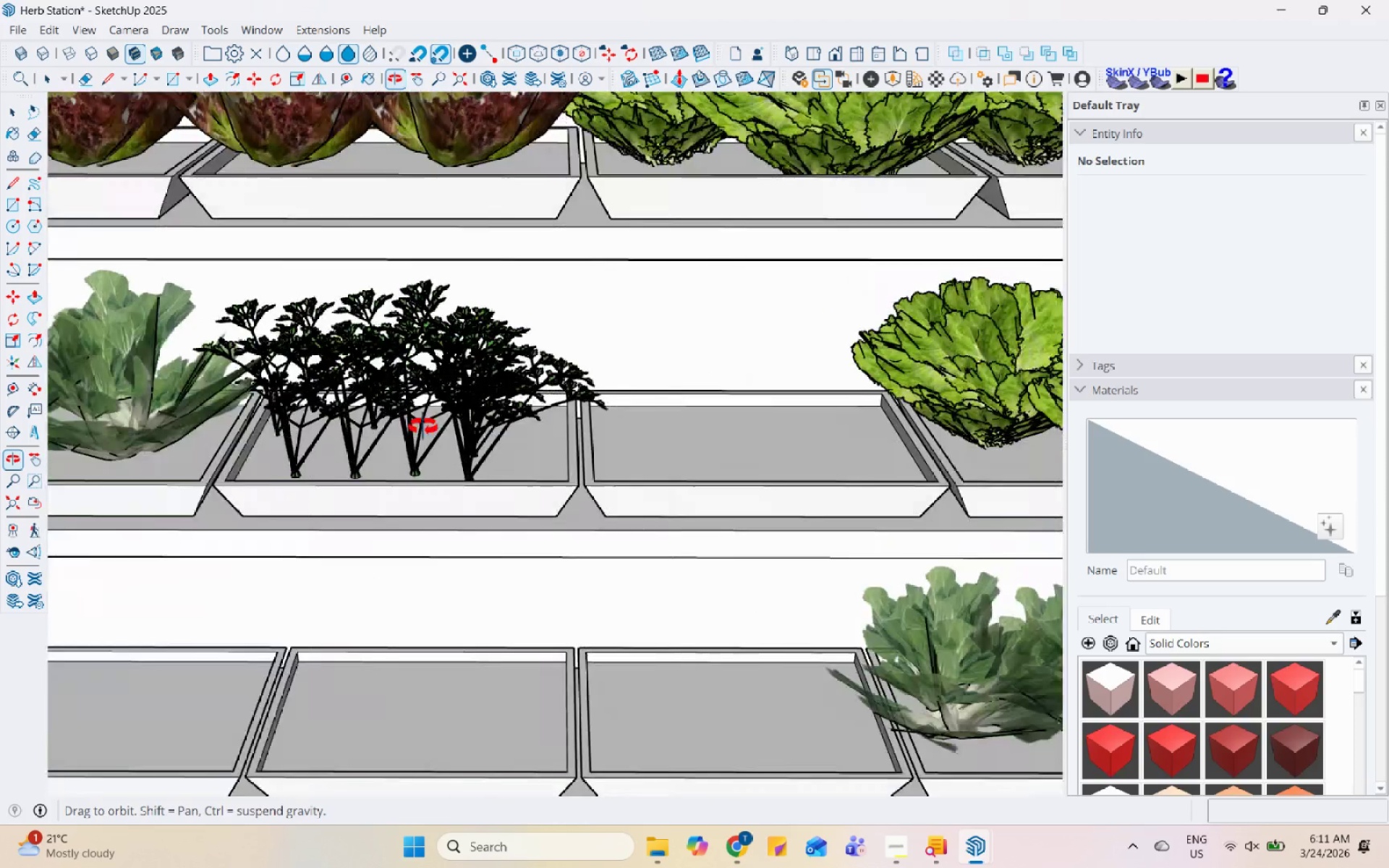 
scroll: coordinate [387, 448], scroll_direction: up, amount: 6.0
 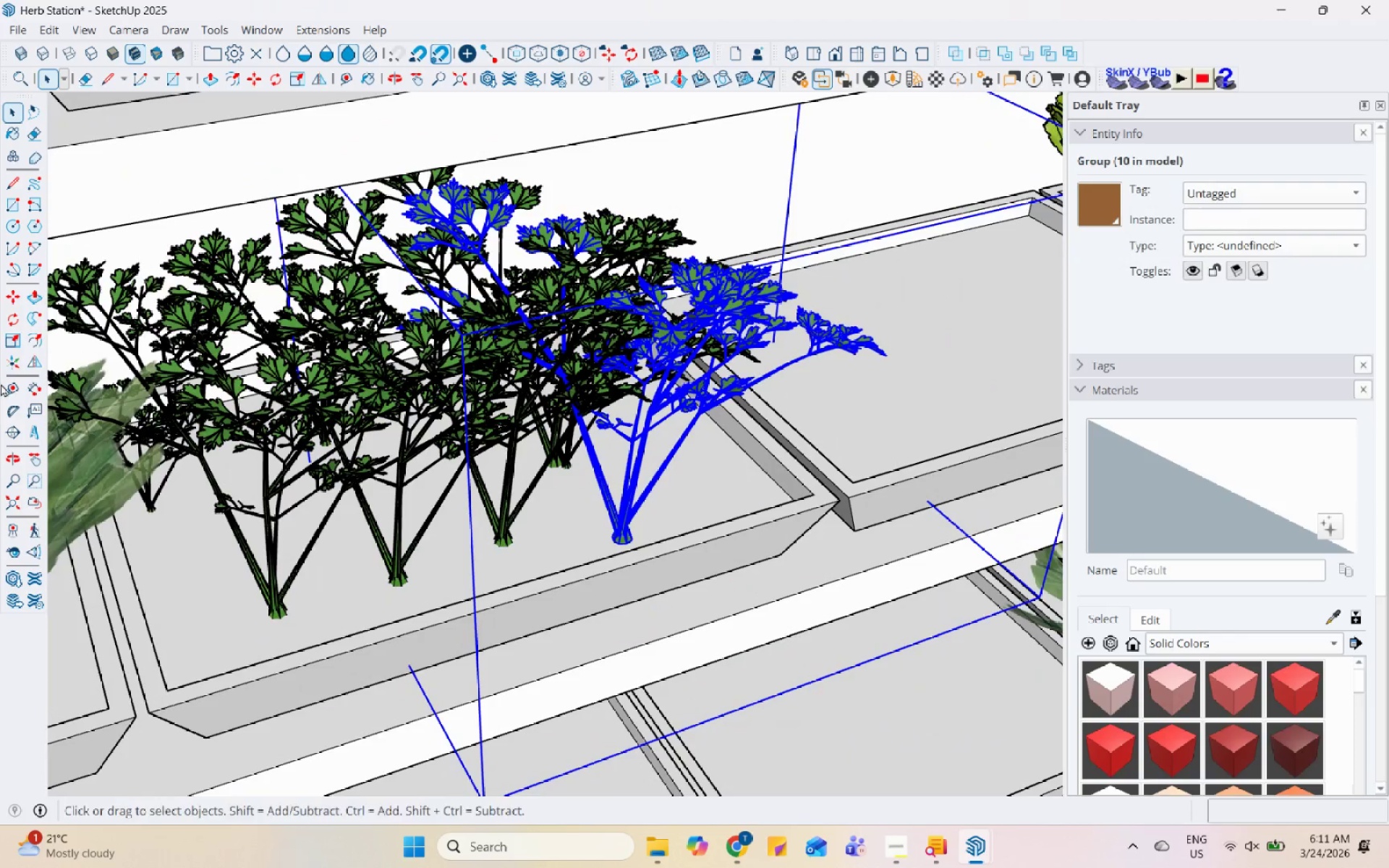 
left_click_drag(start_coordinate=[11, 321], to_coordinate=[38, 323])
 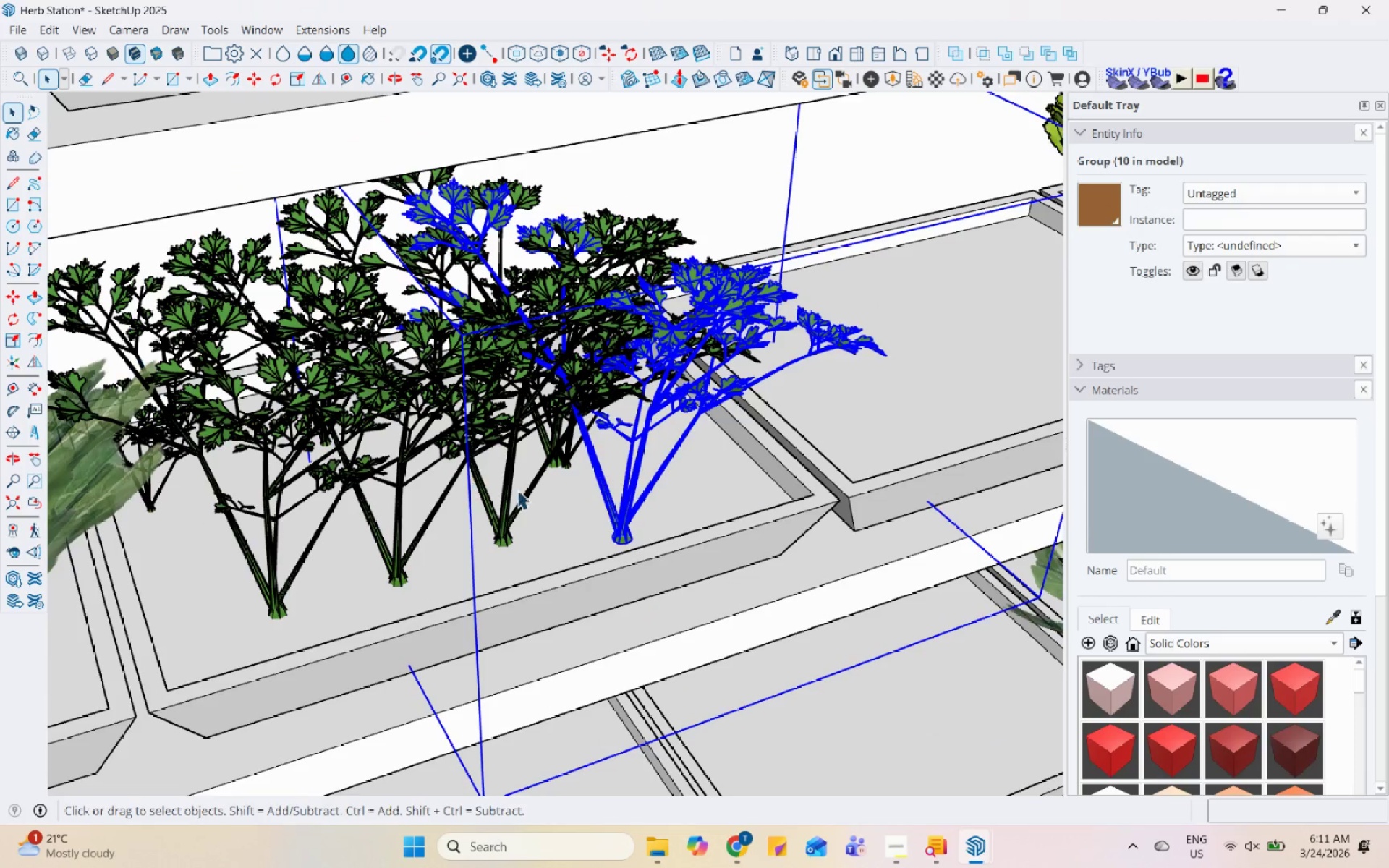 
scroll: coordinate [688, 559], scroll_direction: up, amount: 11.0
 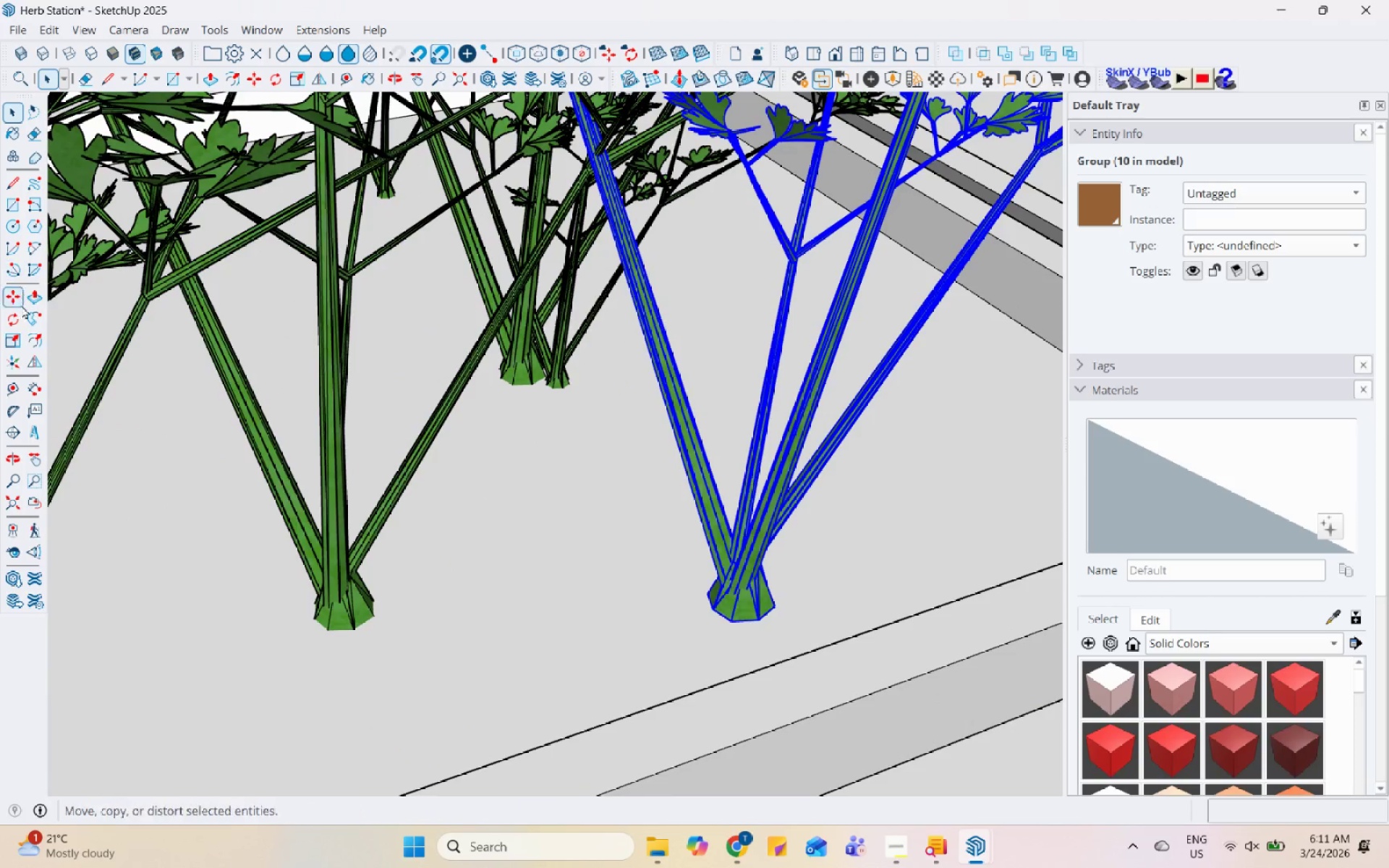 
left_click_drag(start_coordinate=[19, 312], to_coordinate=[22, 313])
 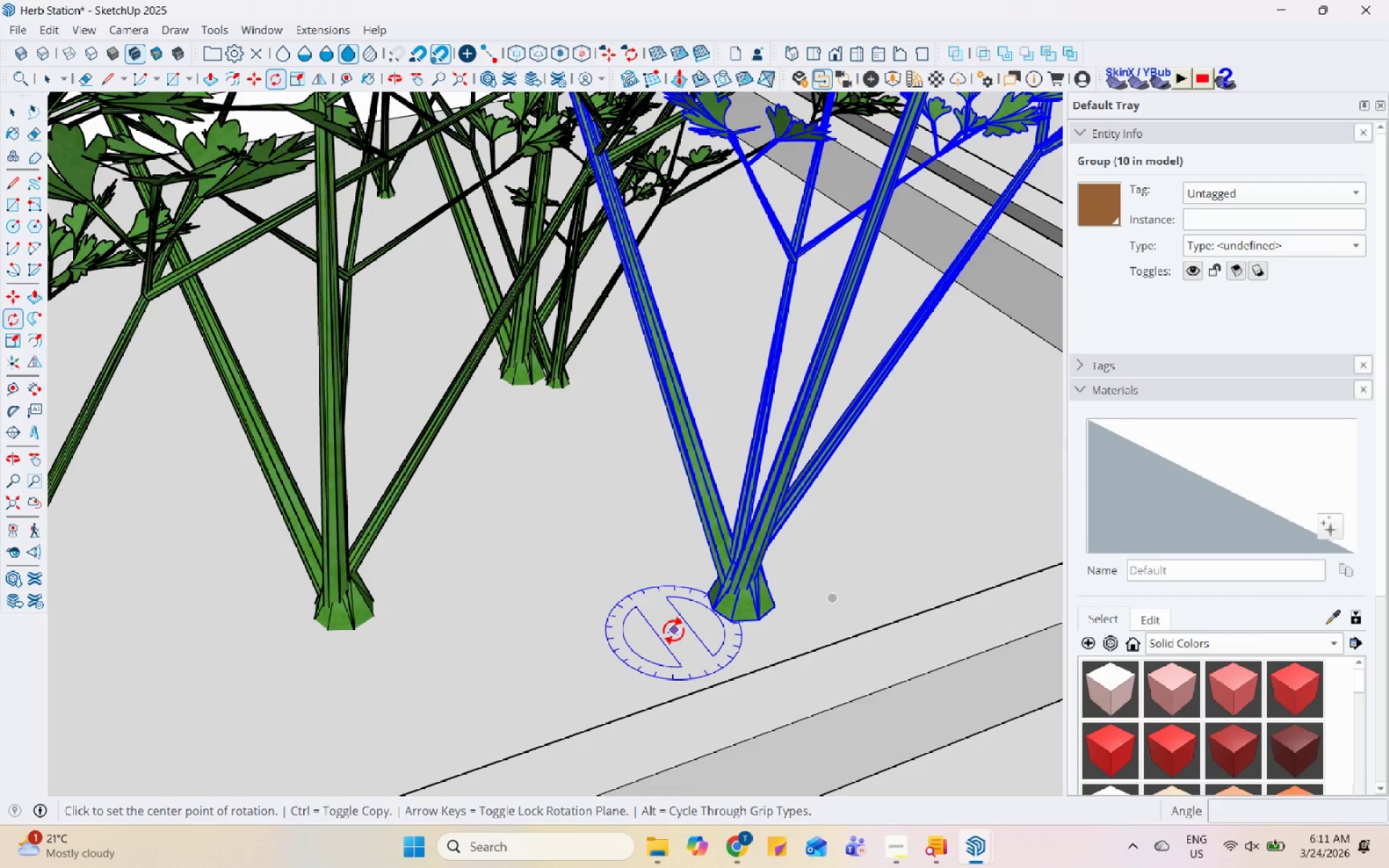 
double_click([660, 614])
 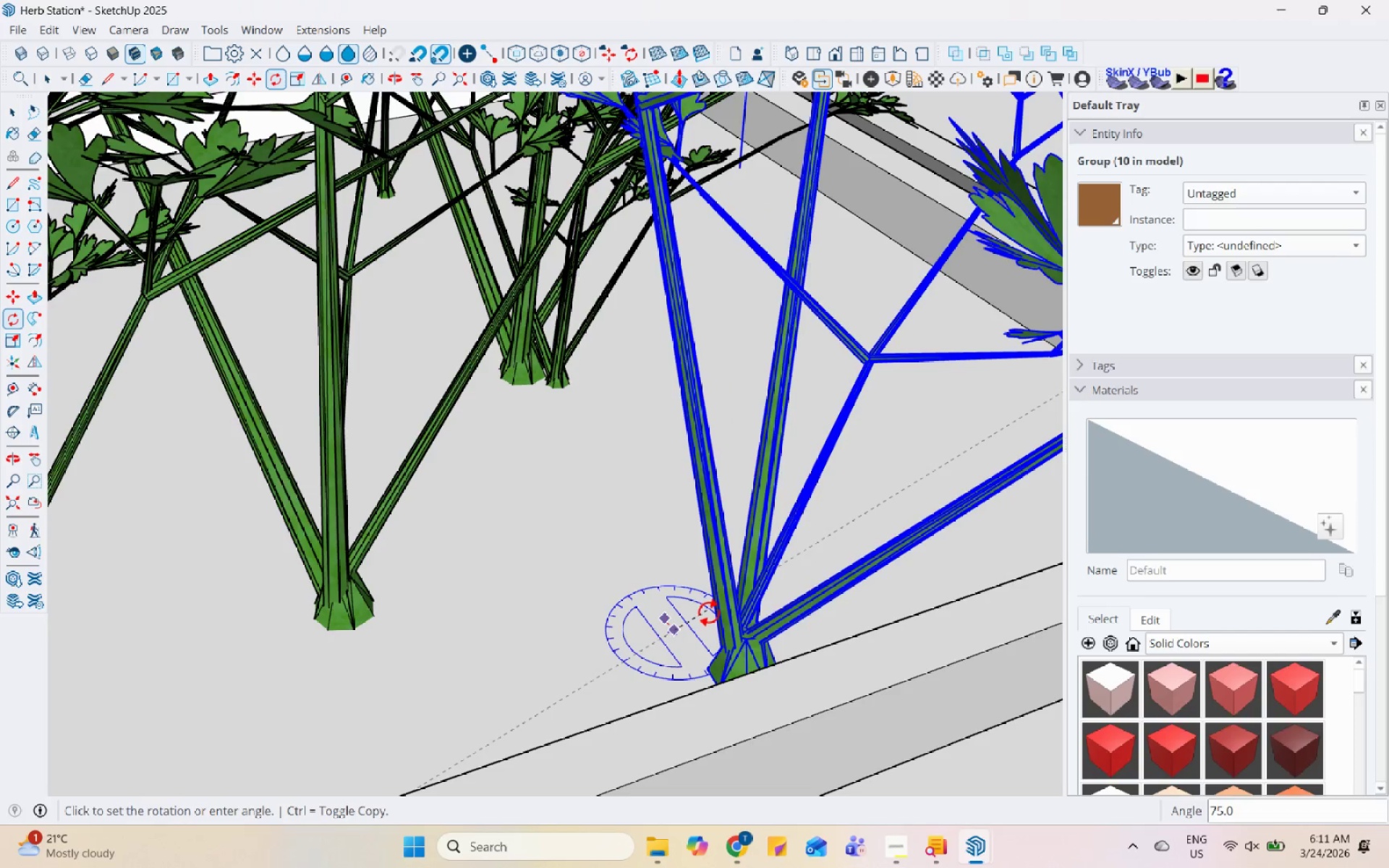 
left_click([709, 614])
 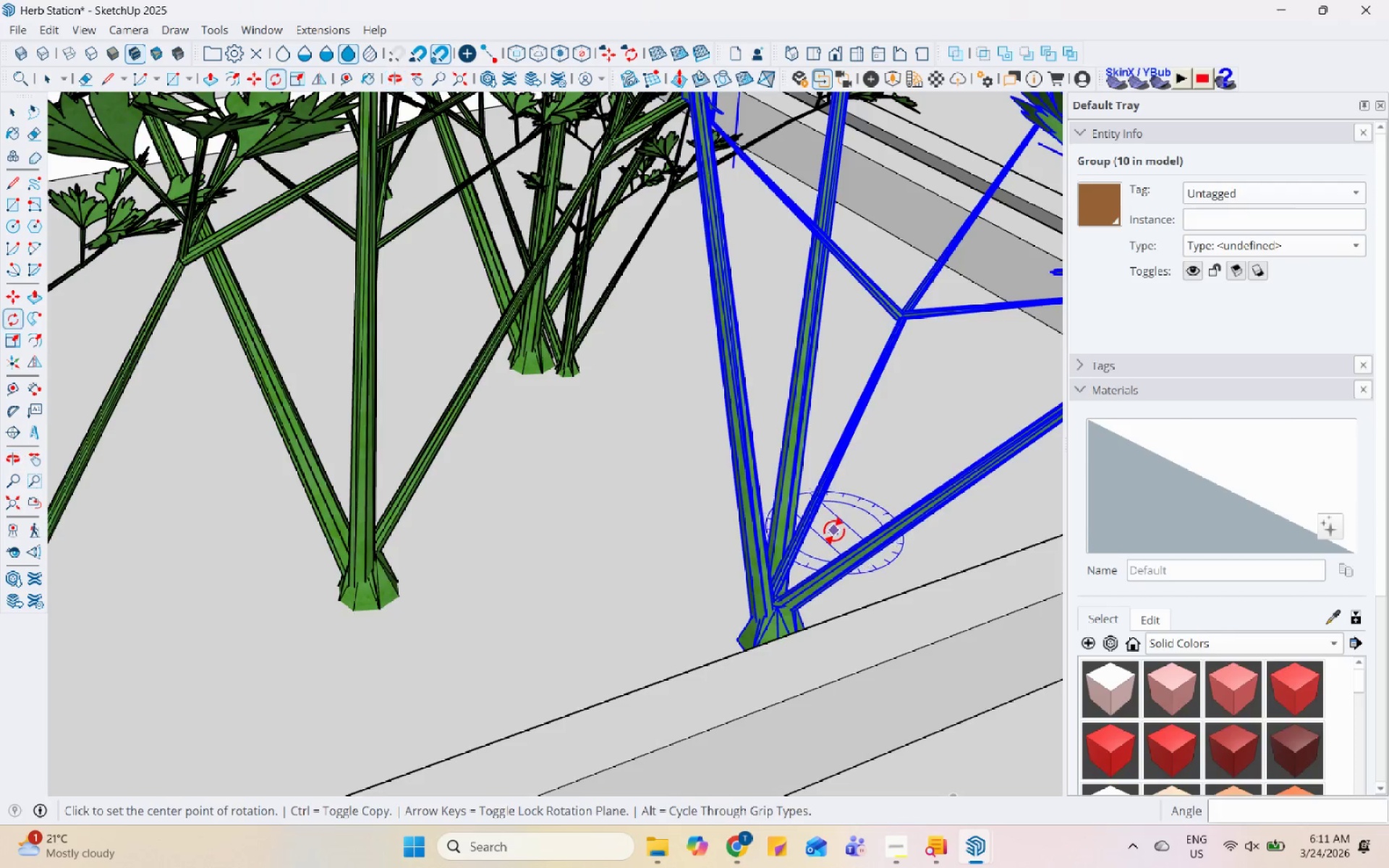 
key(M)
 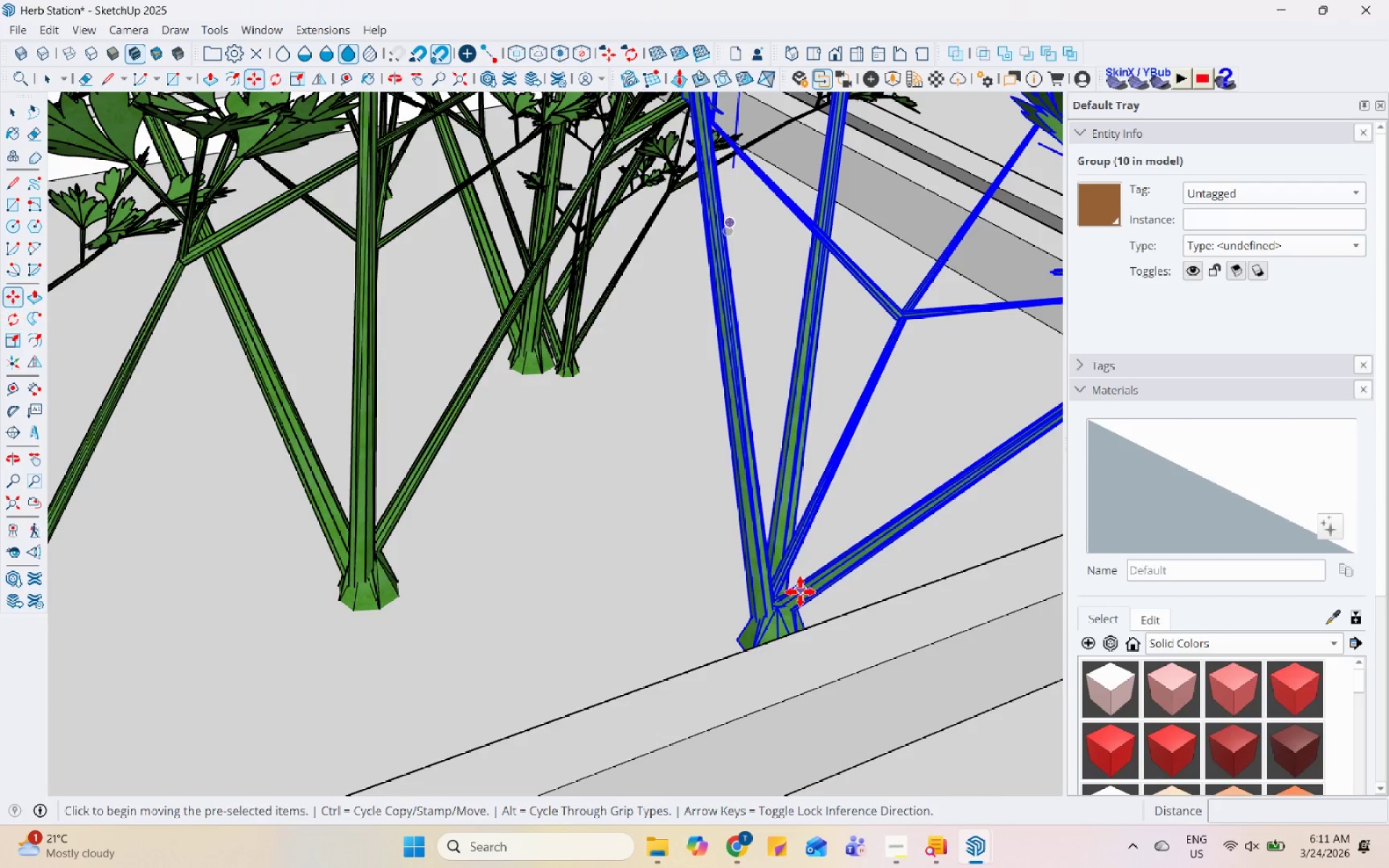 
left_click_drag(start_coordinate=[789, 600], to_coordinate=[781, 578])
 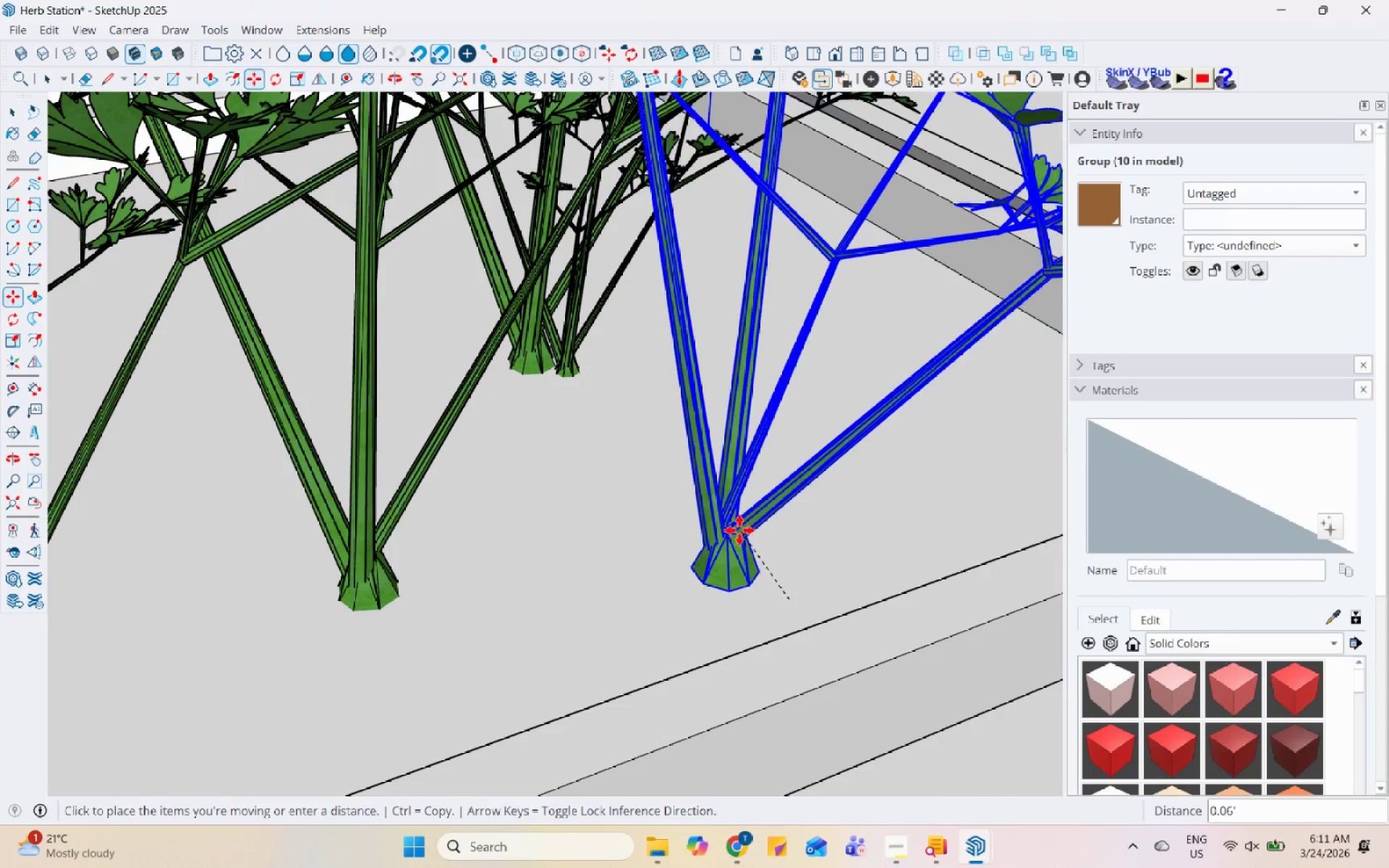 
left_click([736, 528])
 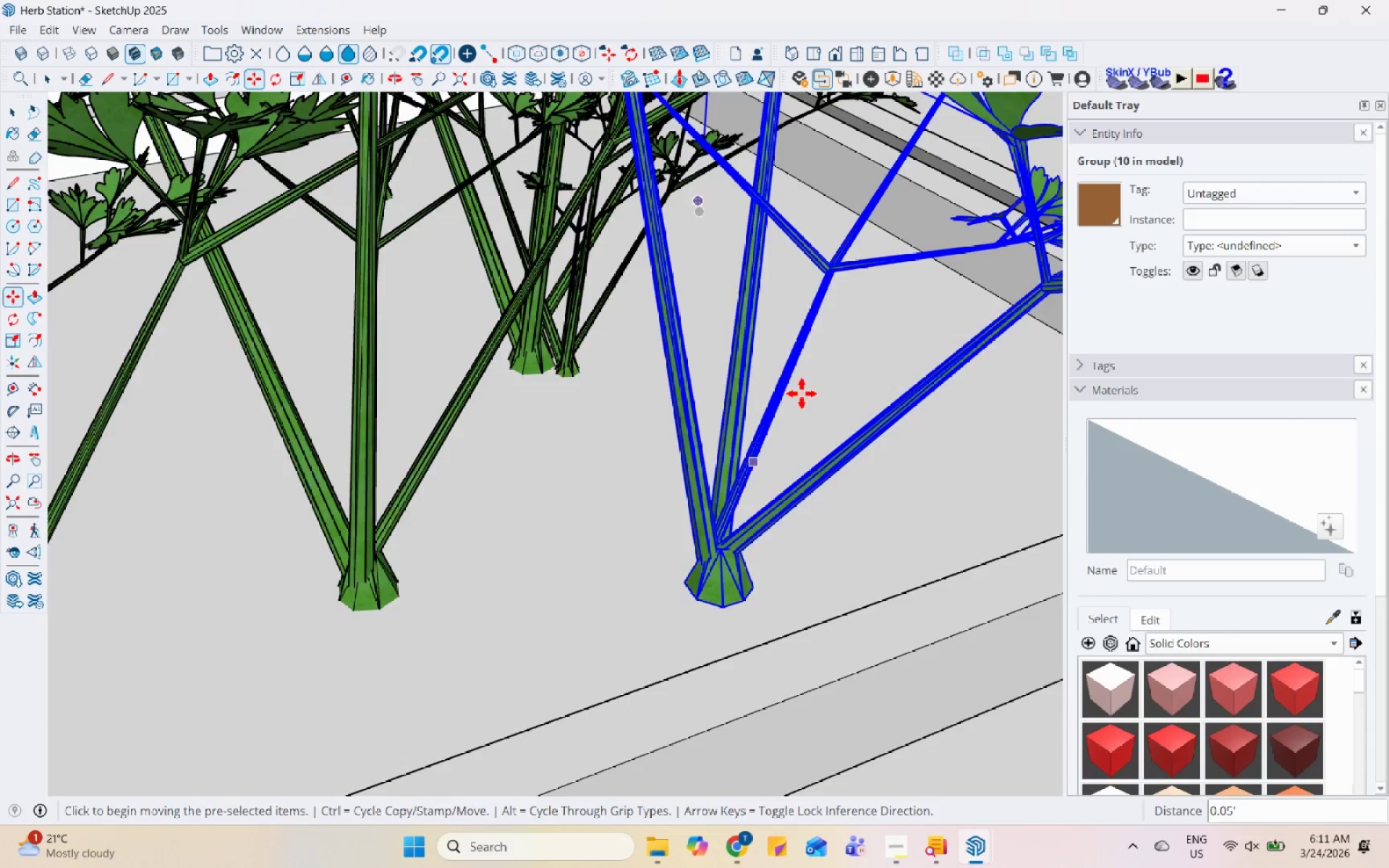 
scroll: coordinate [825, 385], scroll_direction: down, amount: 14.0
 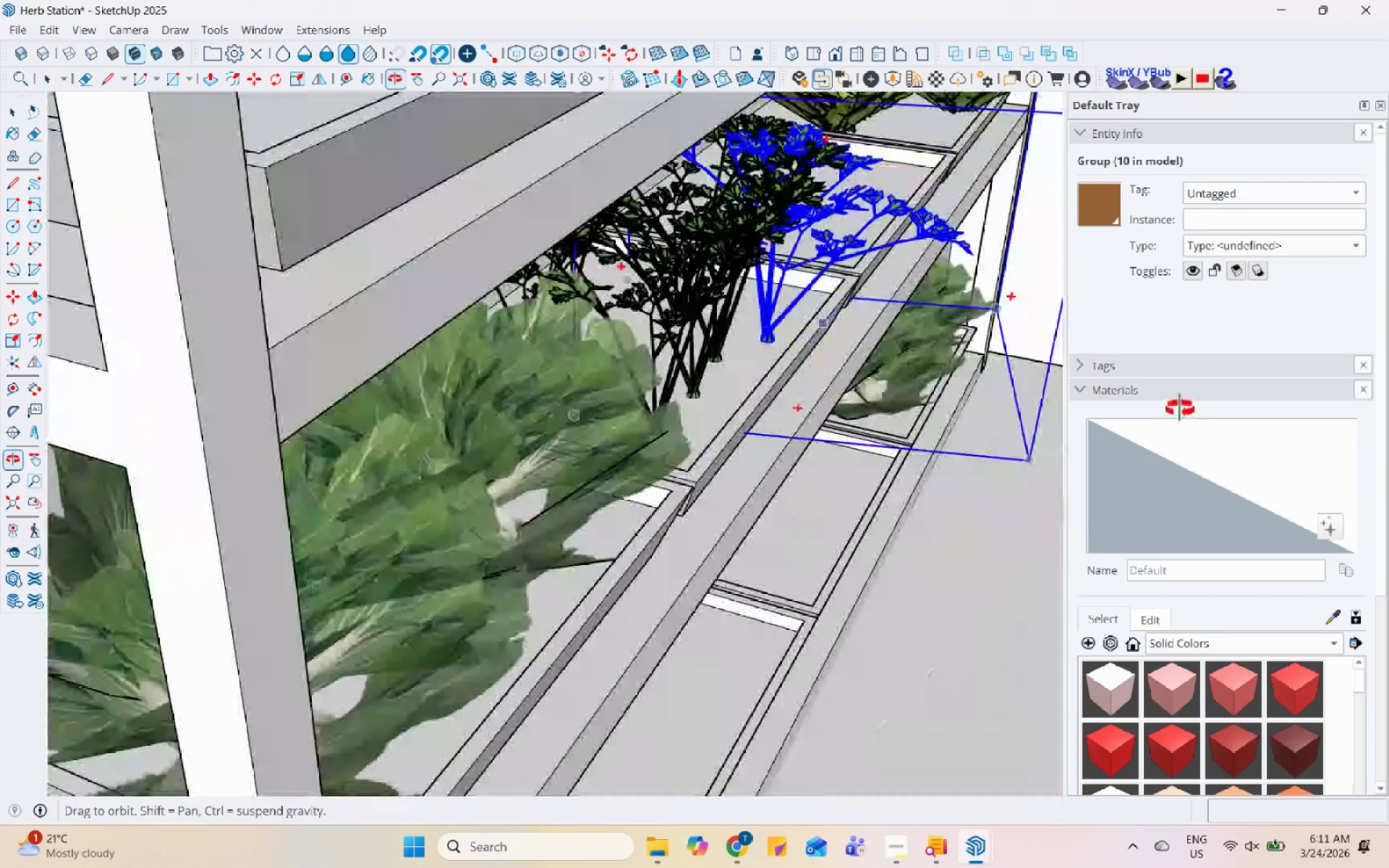 
key(Space)
 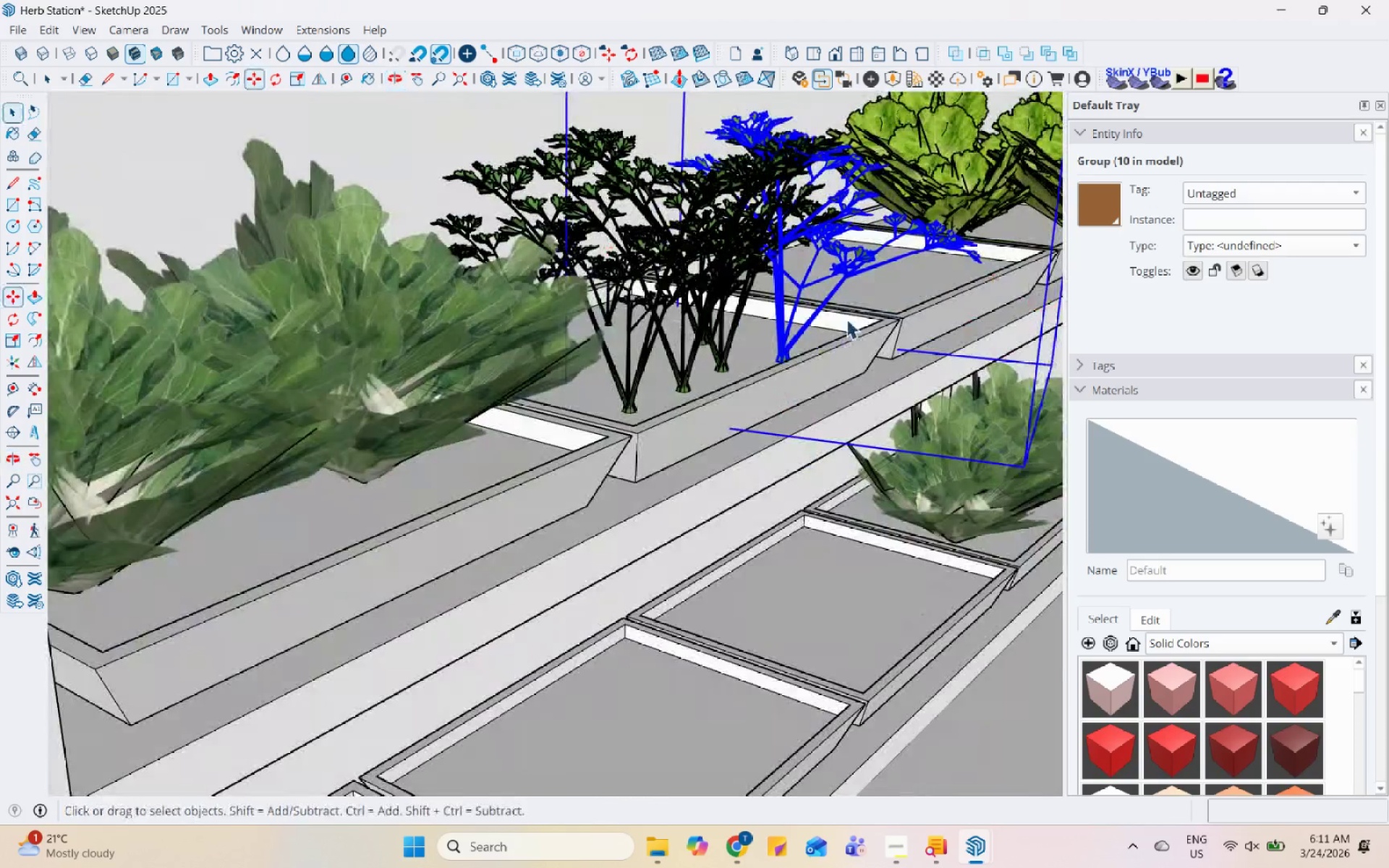 
scroll: coordinate [798, 340], scroll_direction: up, amount: 4.0
 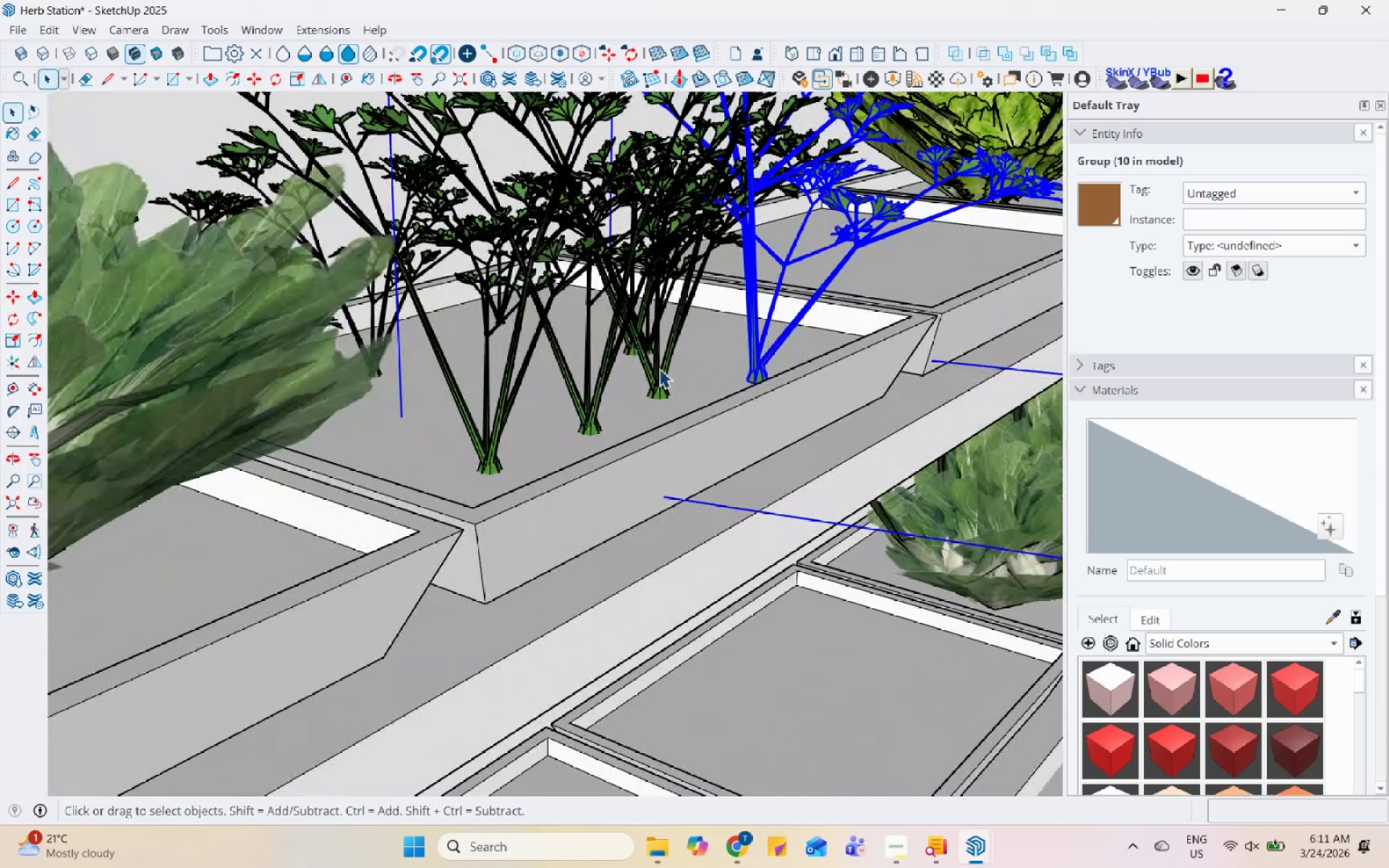 
left_click([665, 369])
 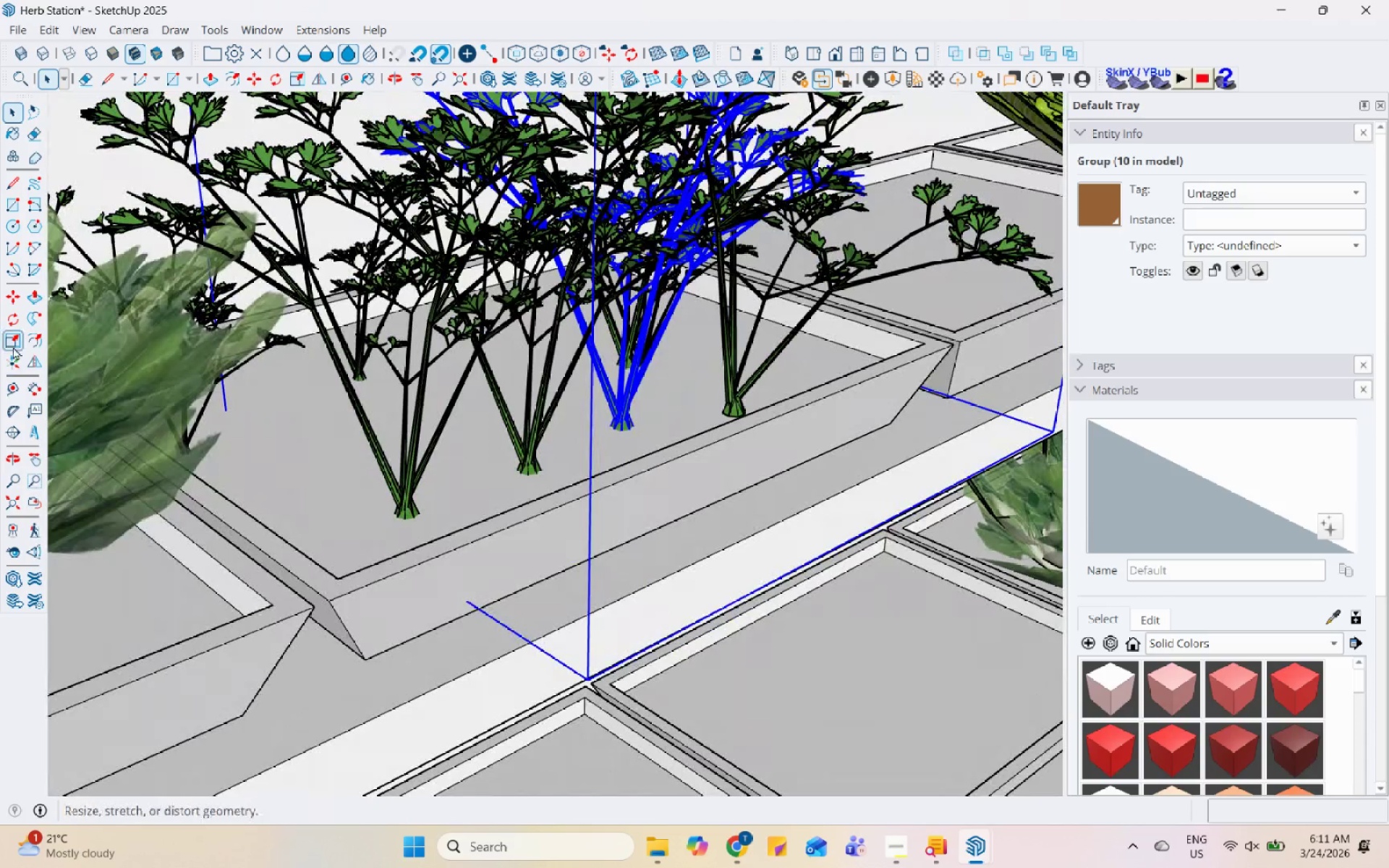 
left_click_drag(start_coordinate=[9, 323], to_coordinate=[13, 323])
 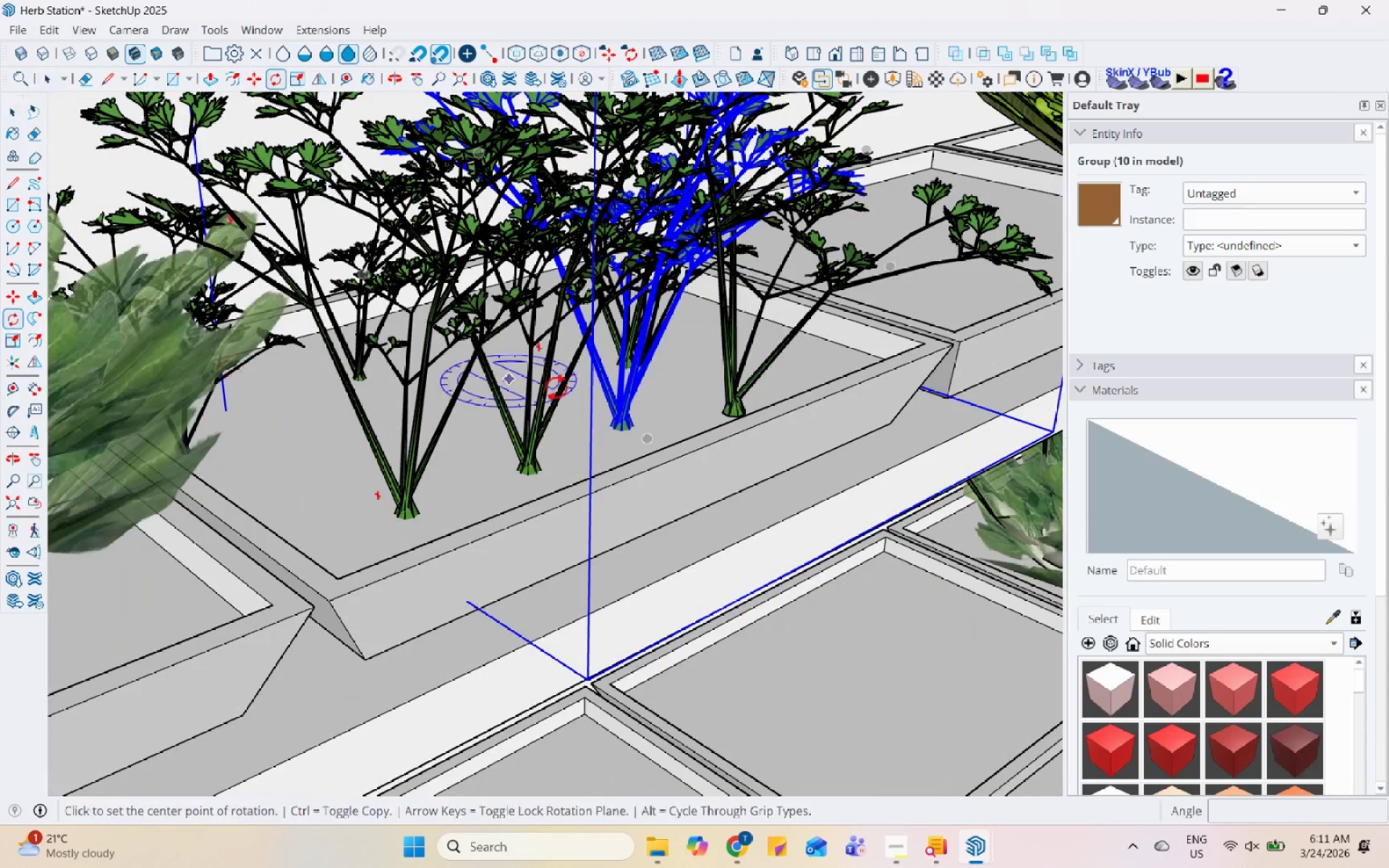 
left_click_drag(start_coordinate=[699, 506], to_coordinate=[694, 503])
 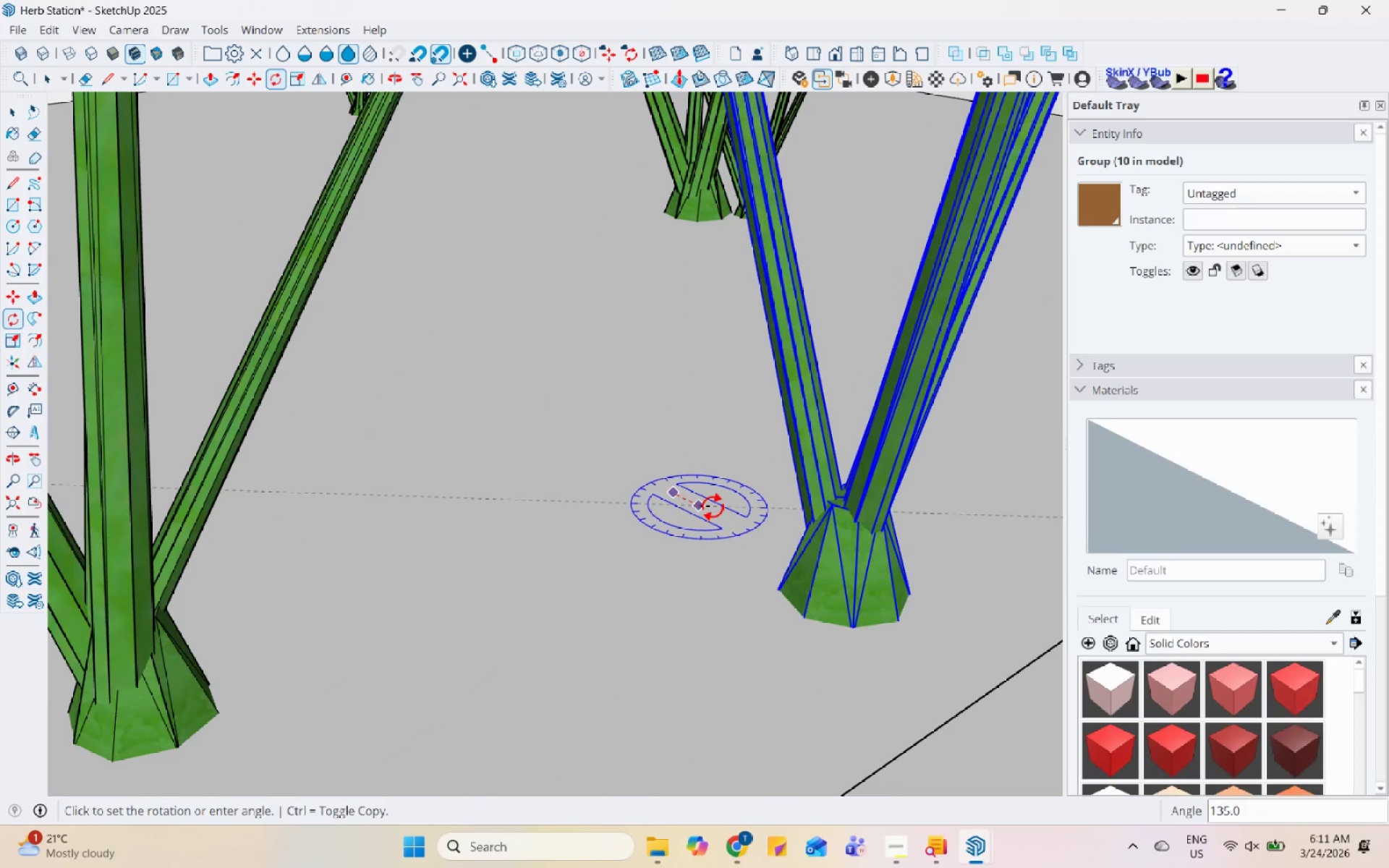 
scroll: coordinate [757, 540], scroll_direction: up, amount: 16.0
 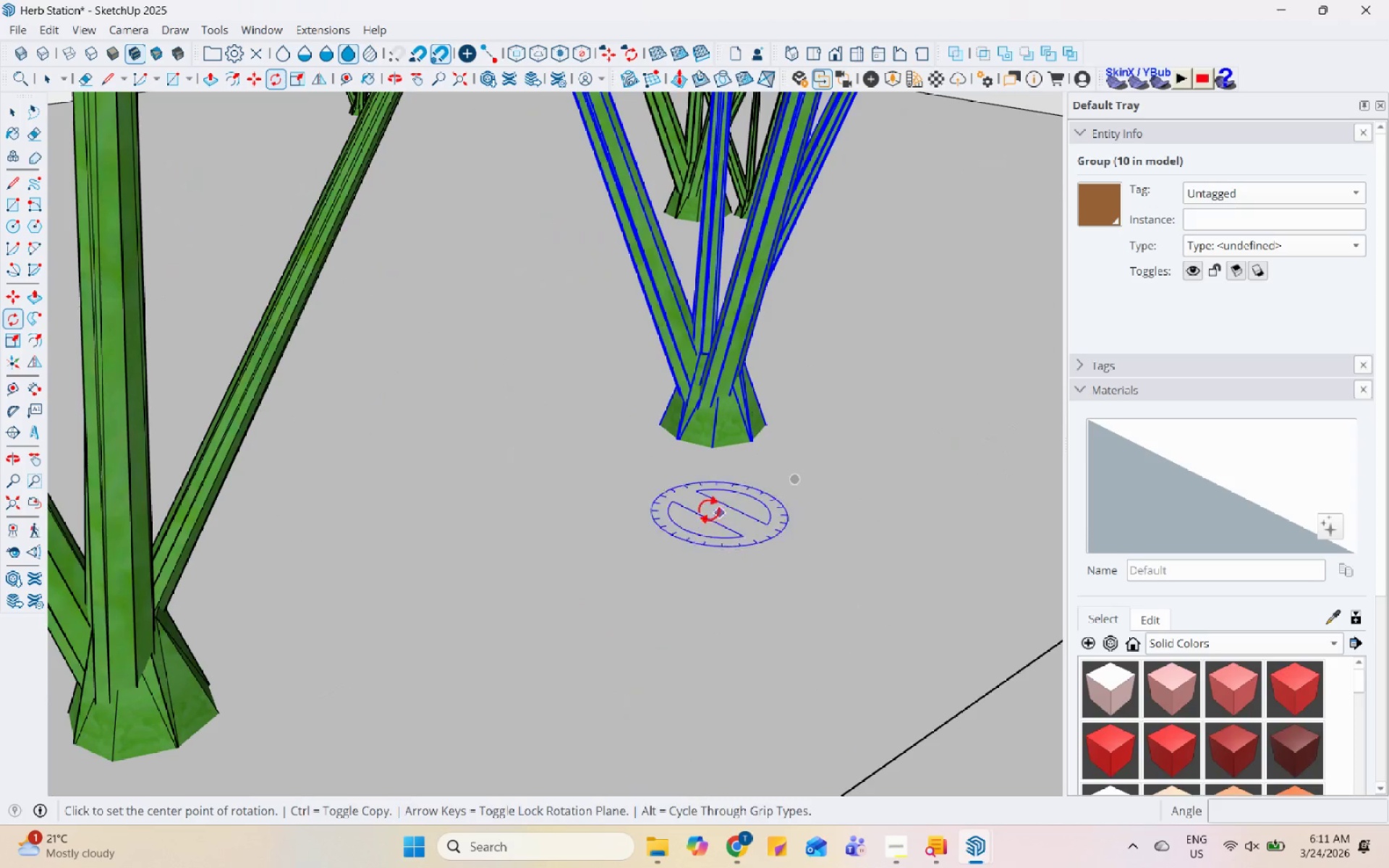 
key(Space)
 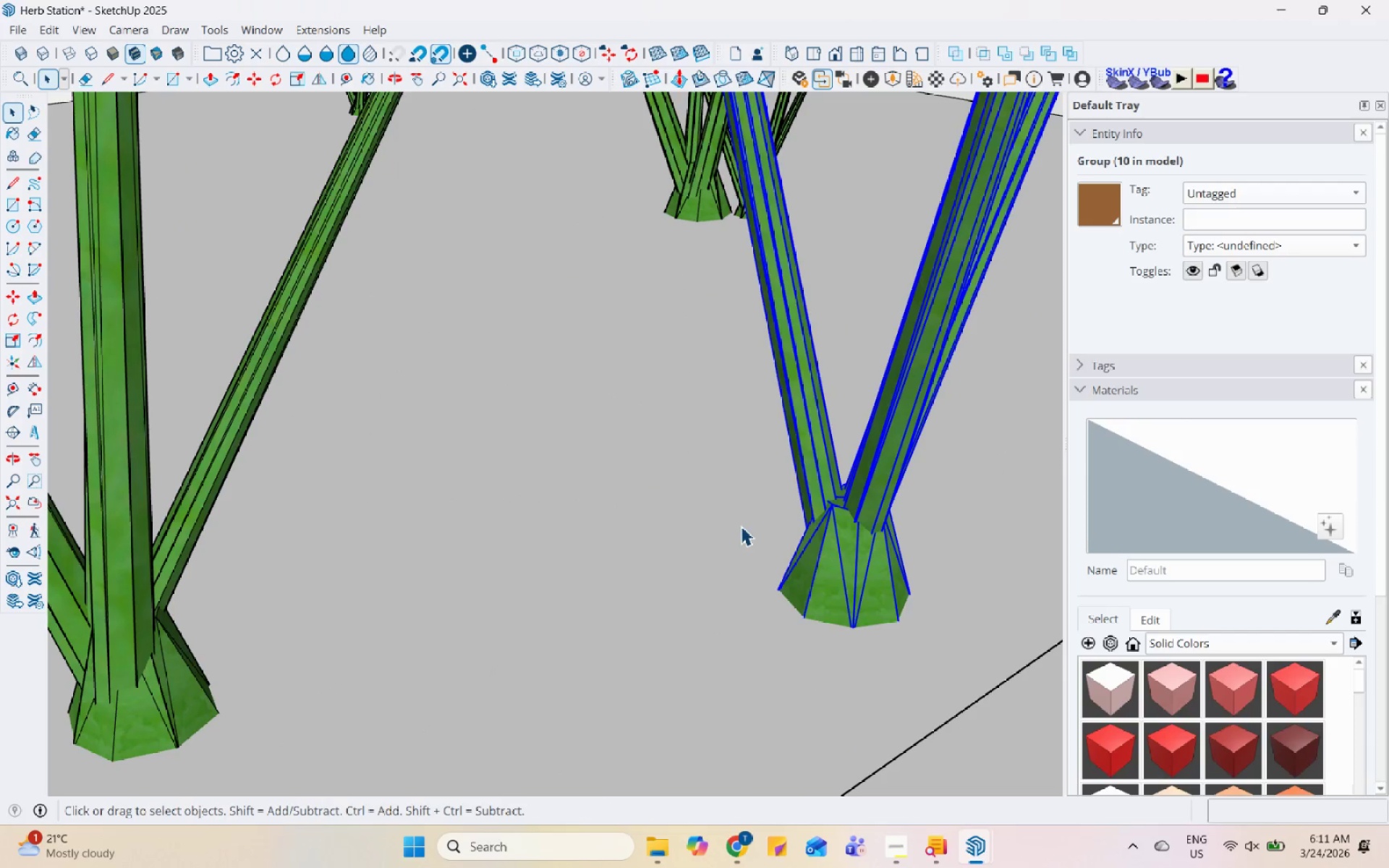 
key(M)
 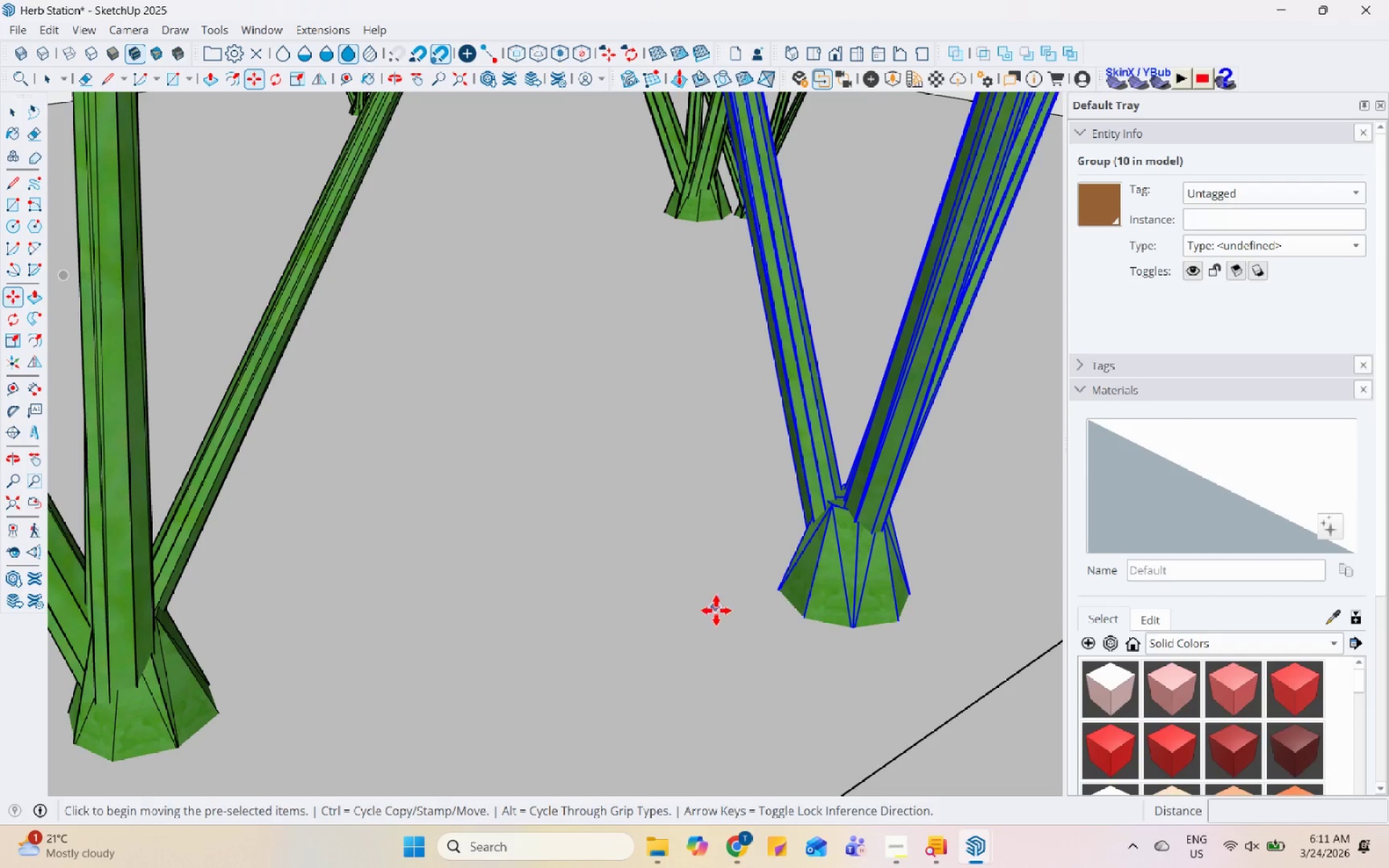 
left_click_drag(start_coordinate=[737, 615], to_coordinate=[729, 595])
 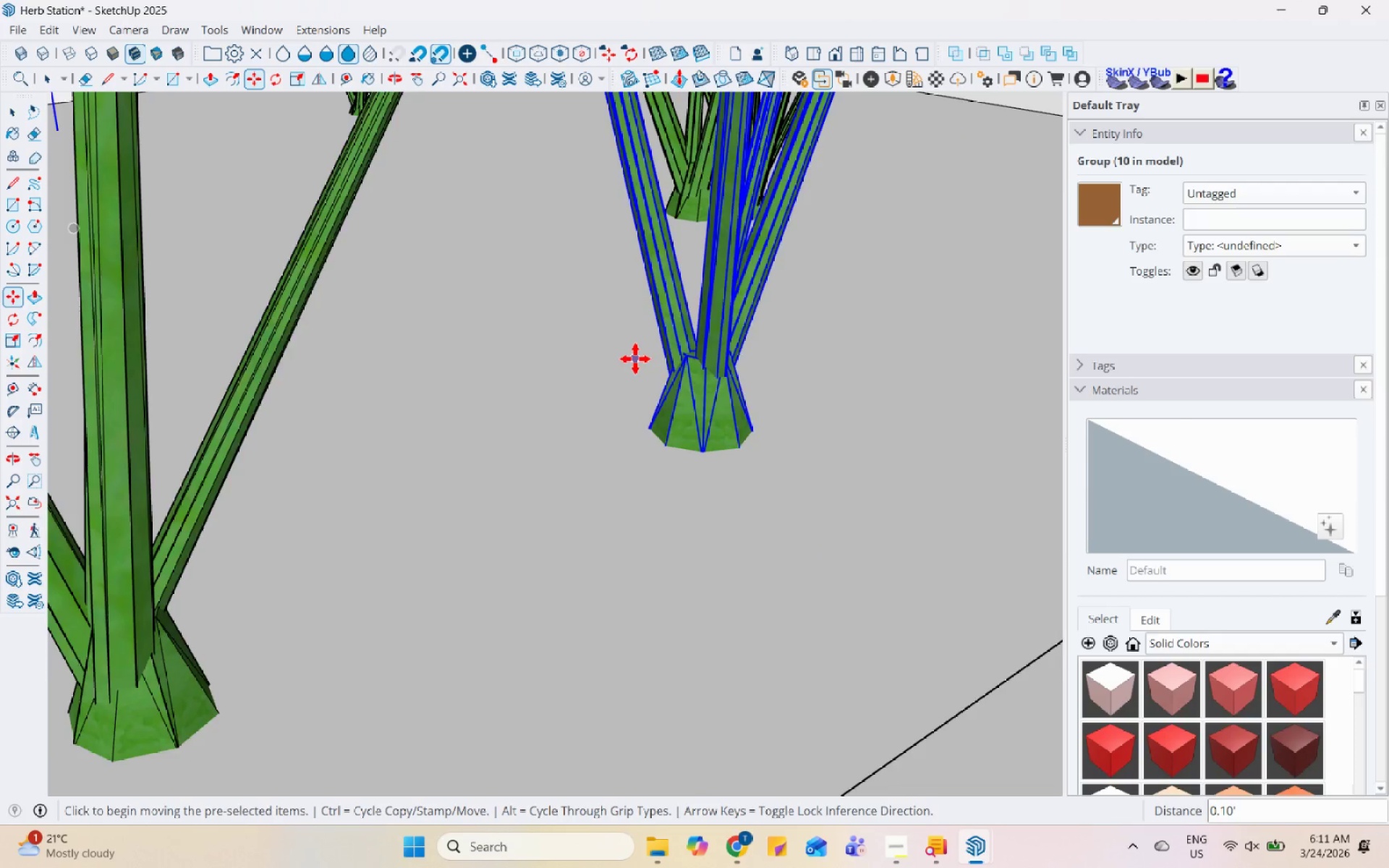 
scroll: coordinate [648, 442], scroll_direction: down, amount: 20.0
 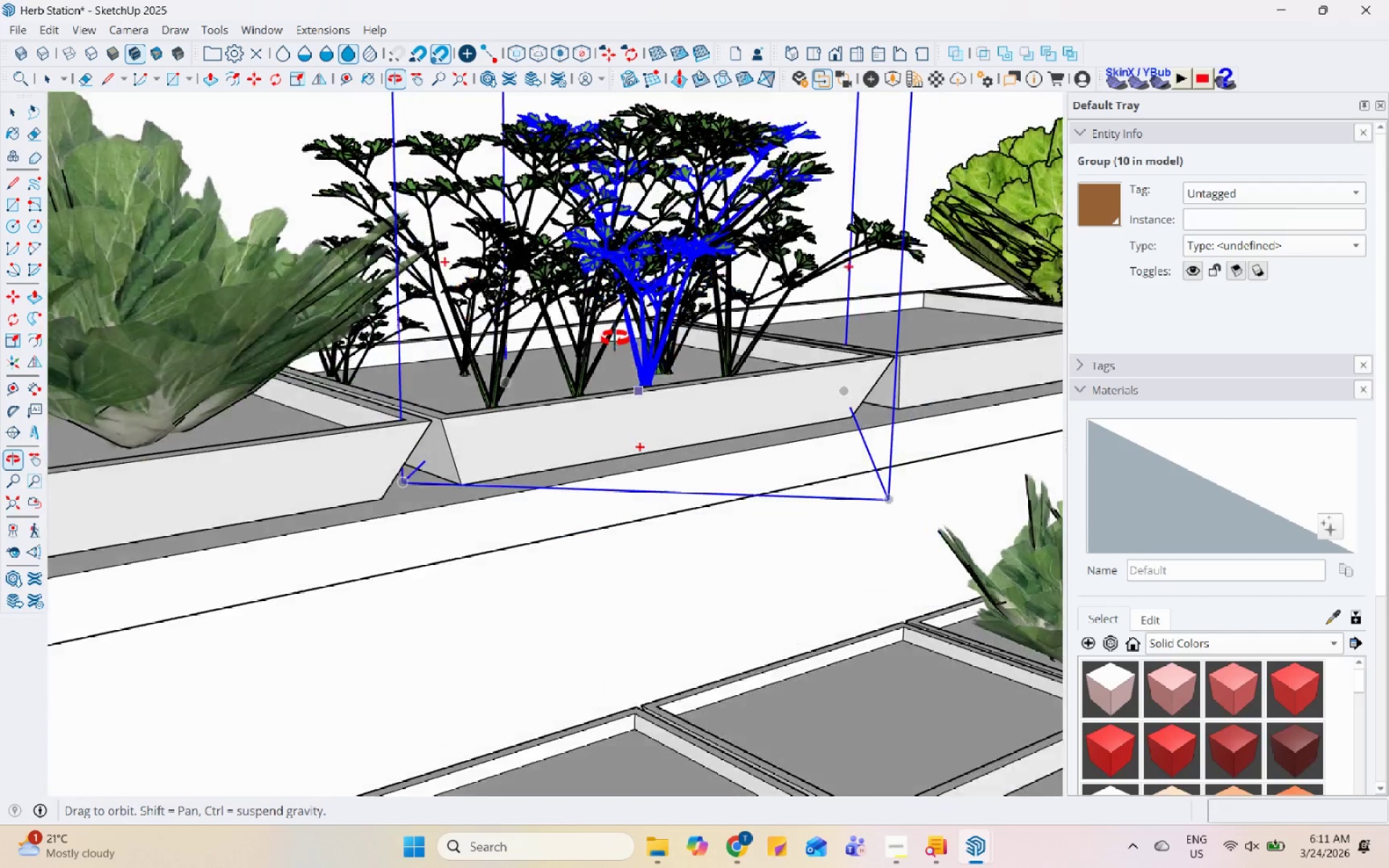 
key(Space)
 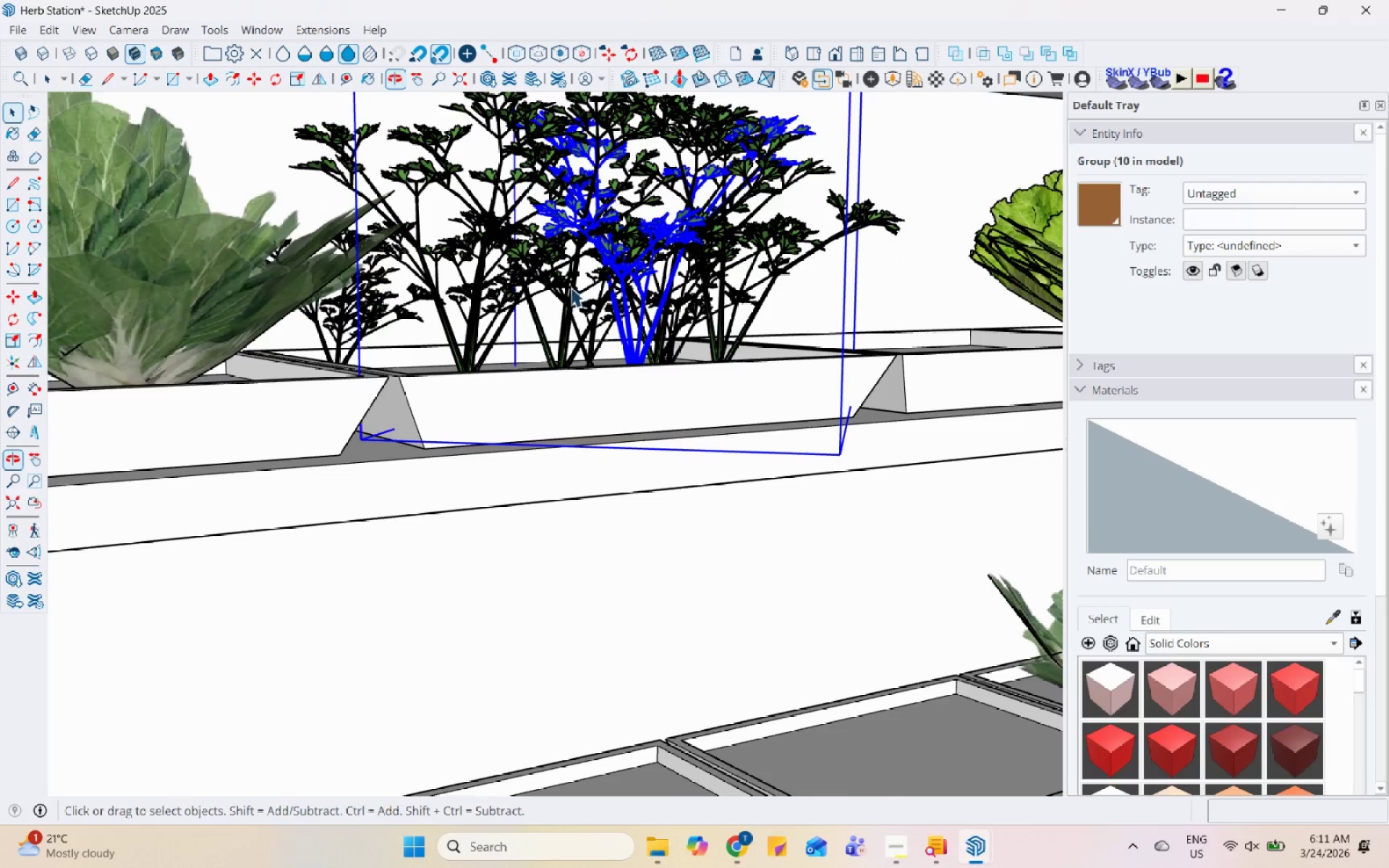 
left_click([538, 536])
 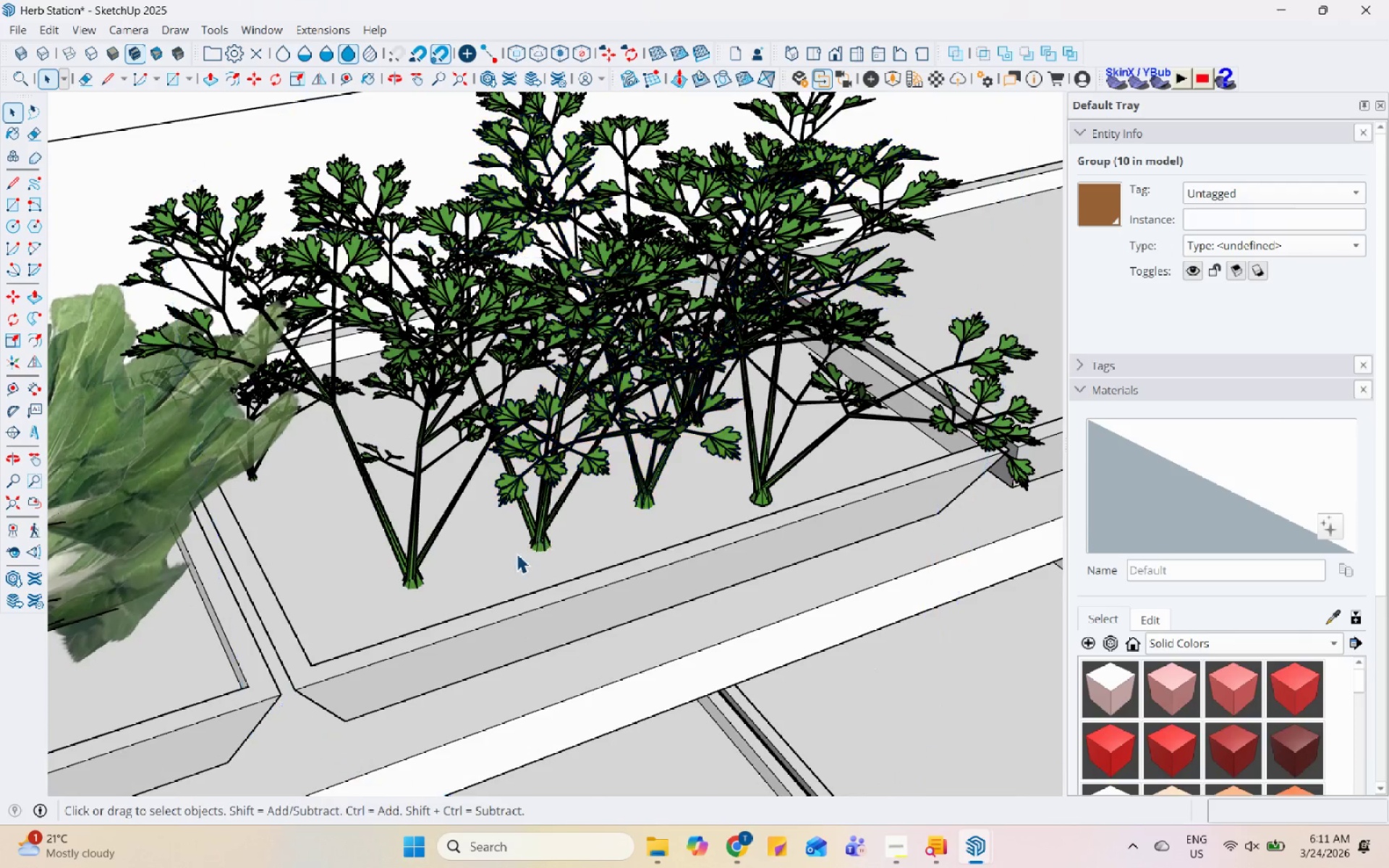 
scroll: coordinate [543, 490], scroll_direction: up, amount: 3.0
 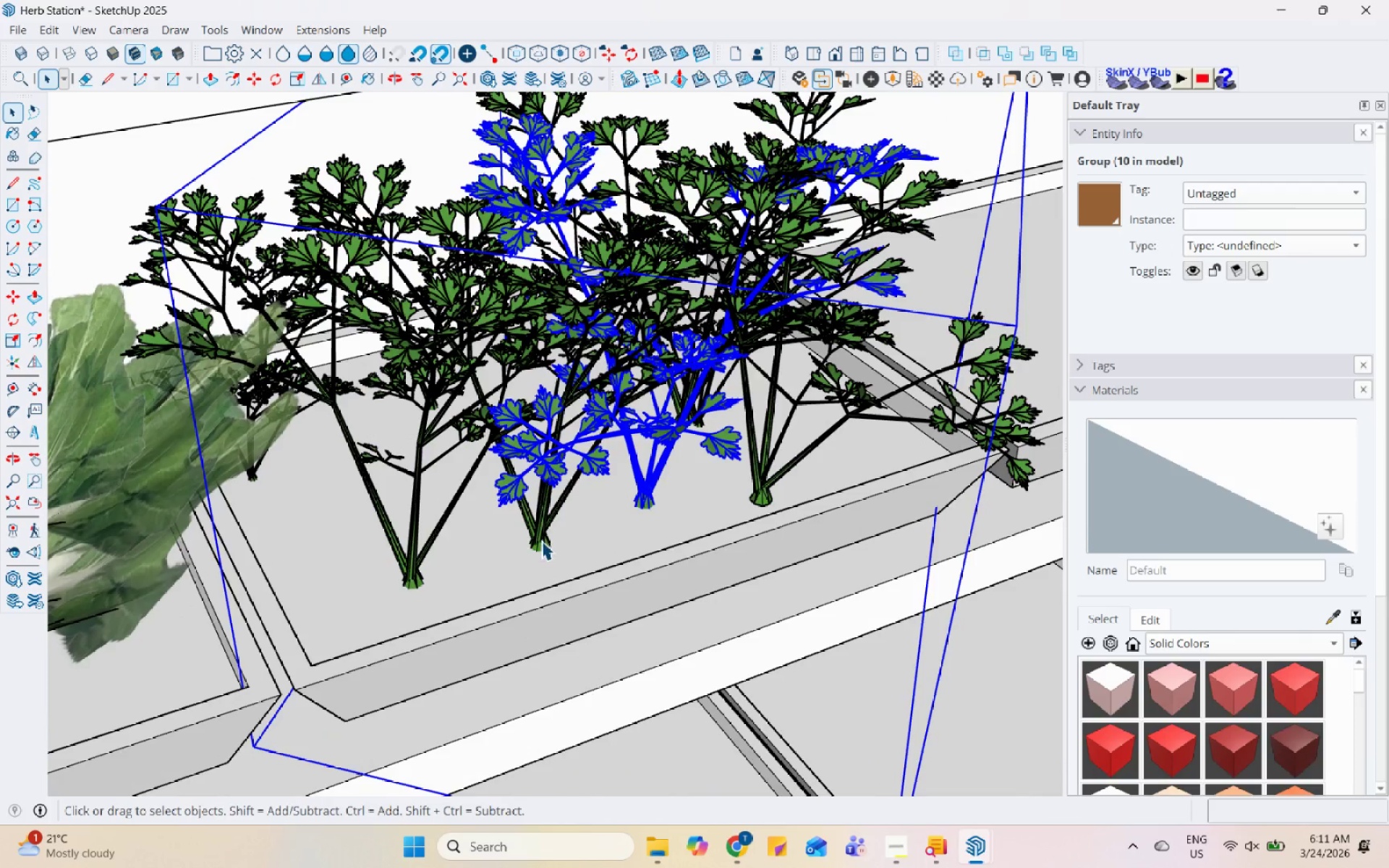 
left_click([553, 533])
 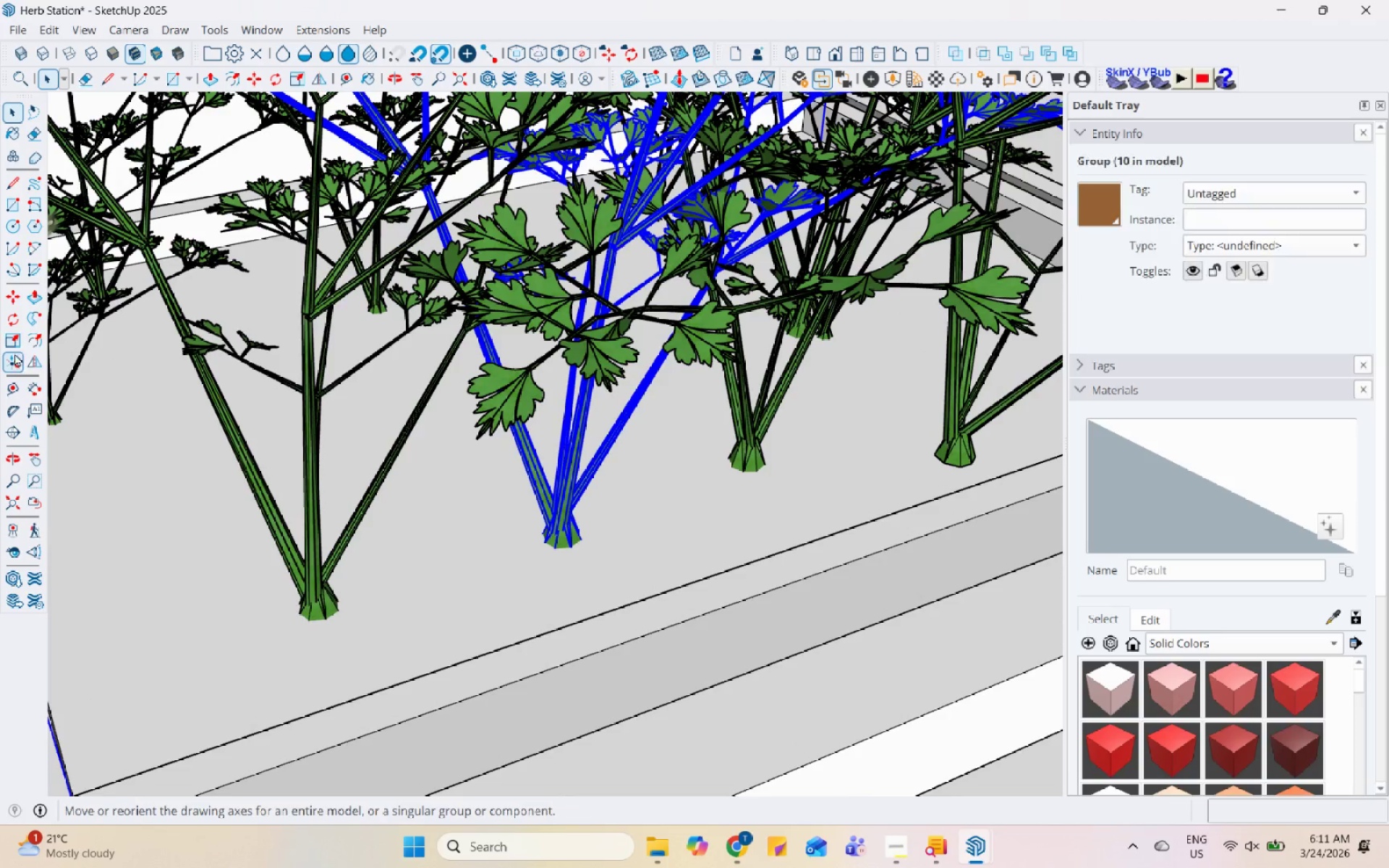 
scroll: coordinate [515, 554], scroll_direction: up, amount: 6.0
 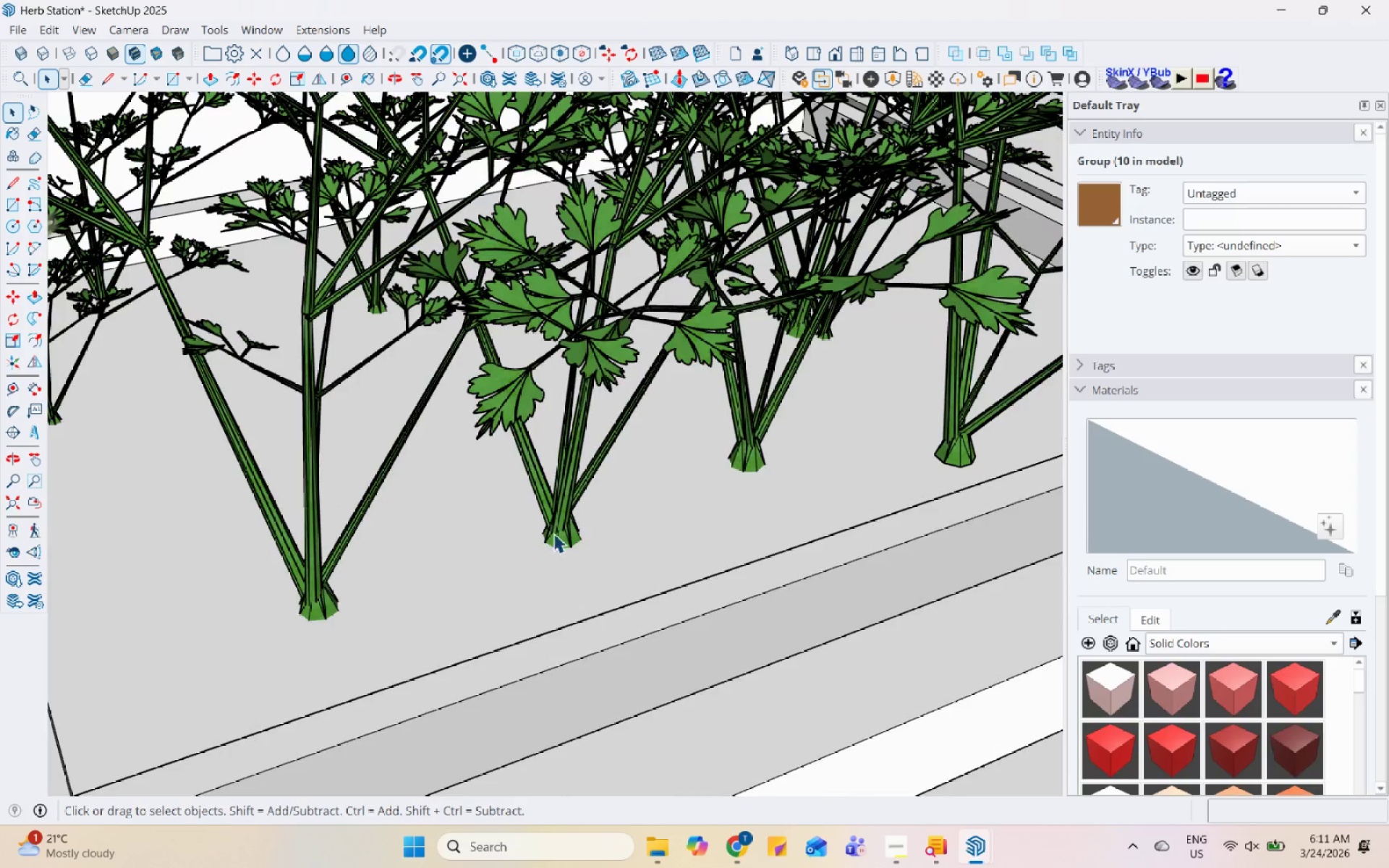 
left_click_drag(start_coordinate=[18, 318], to_coordinate=[28, 320])
 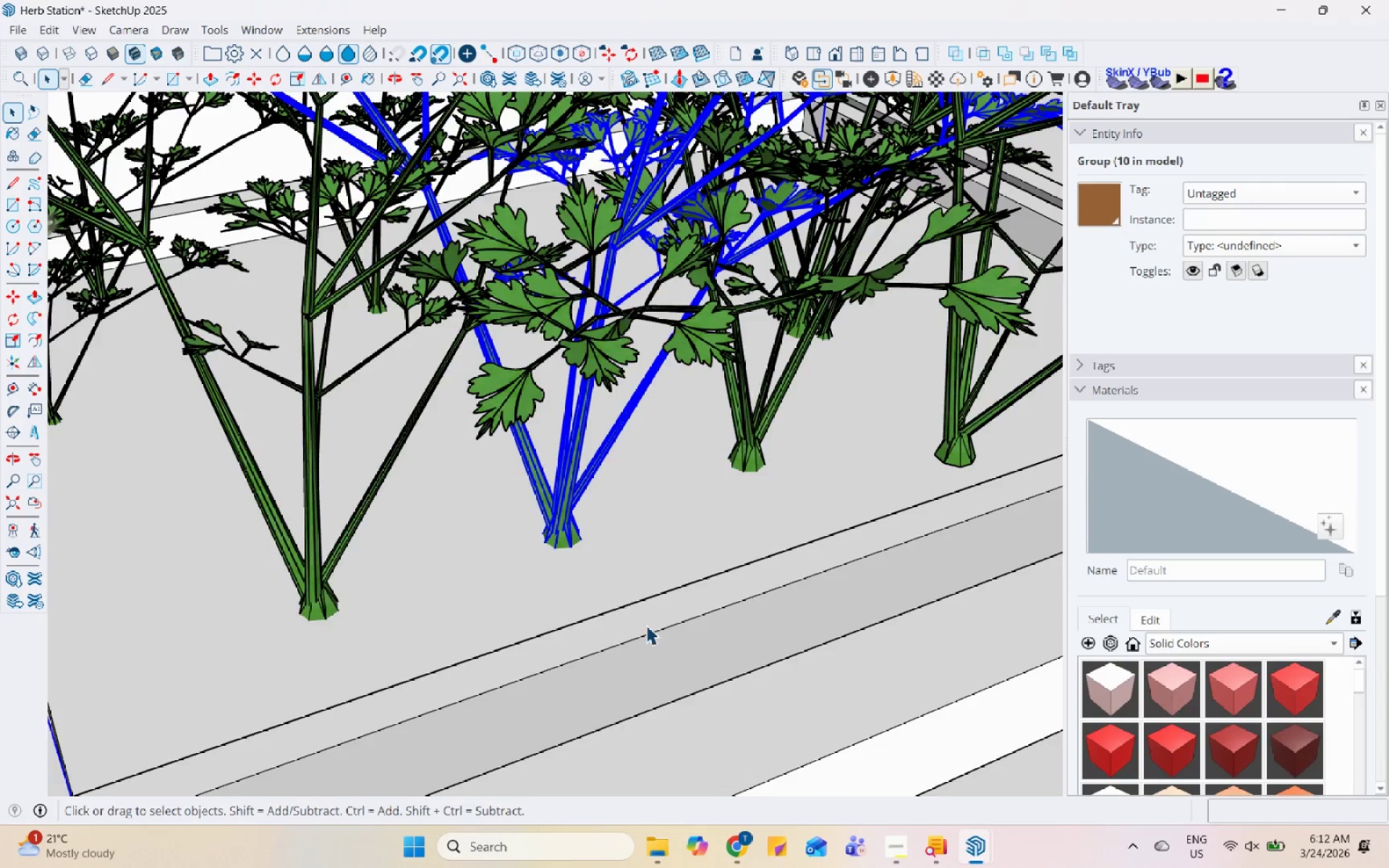 
scroll: coordinate [474, 576], scroll_direction: up, amount: 4.0
 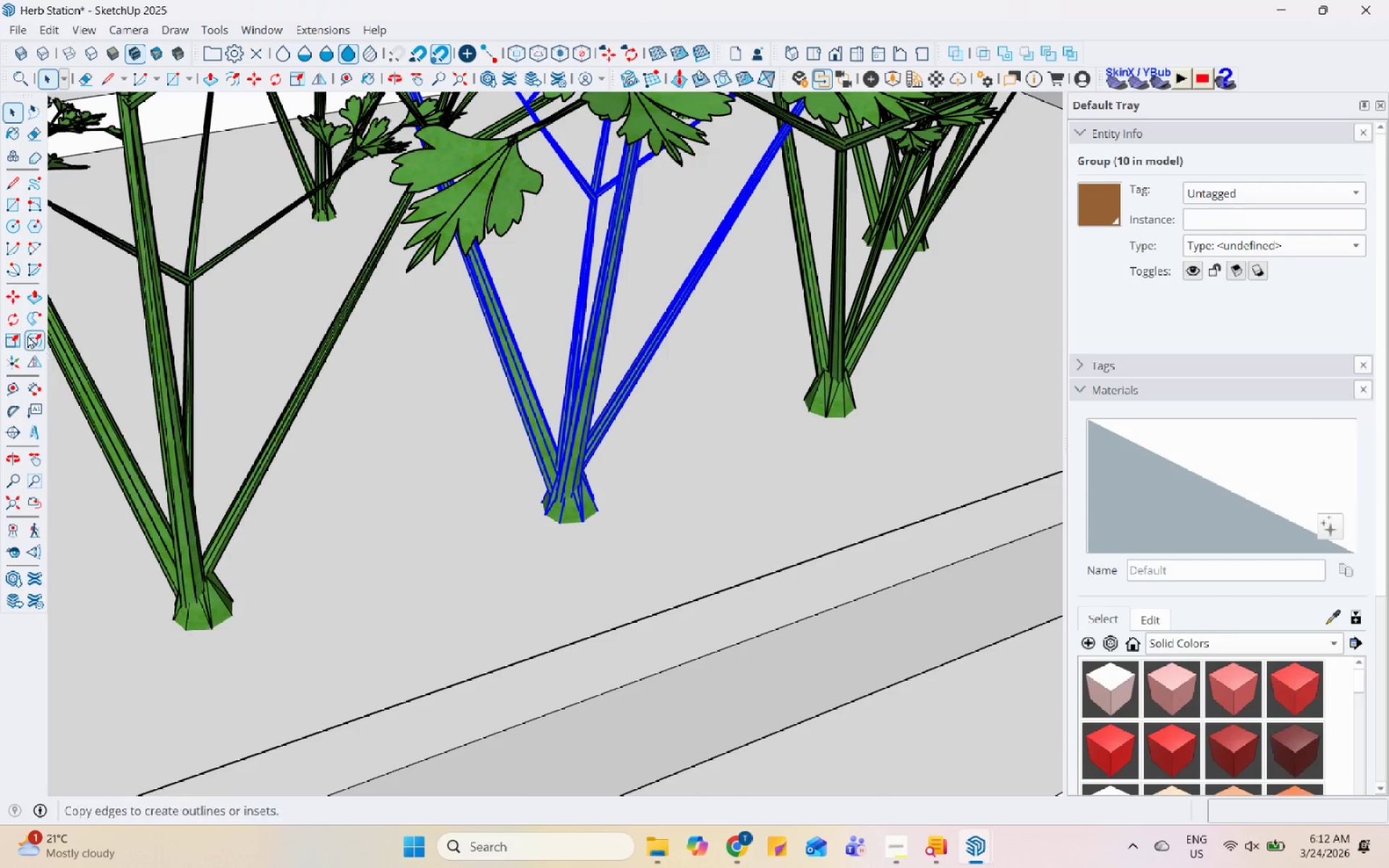 
left_click_drag(start_coordinate=[15, 324], to_coordinate=[50, 329])
 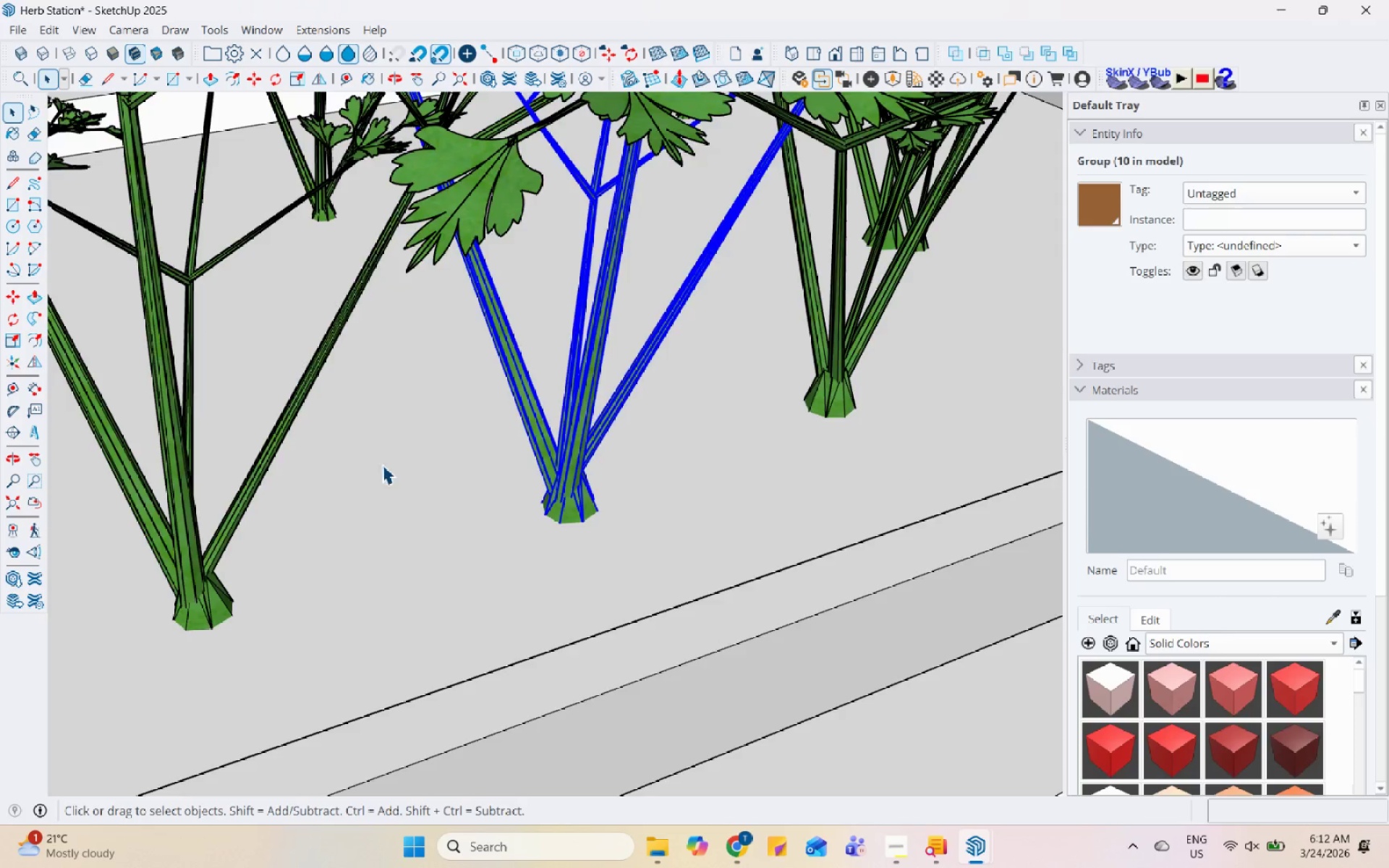 
scroll: coordinate [393, 475], scroll_direction: up, amount: 3.0
 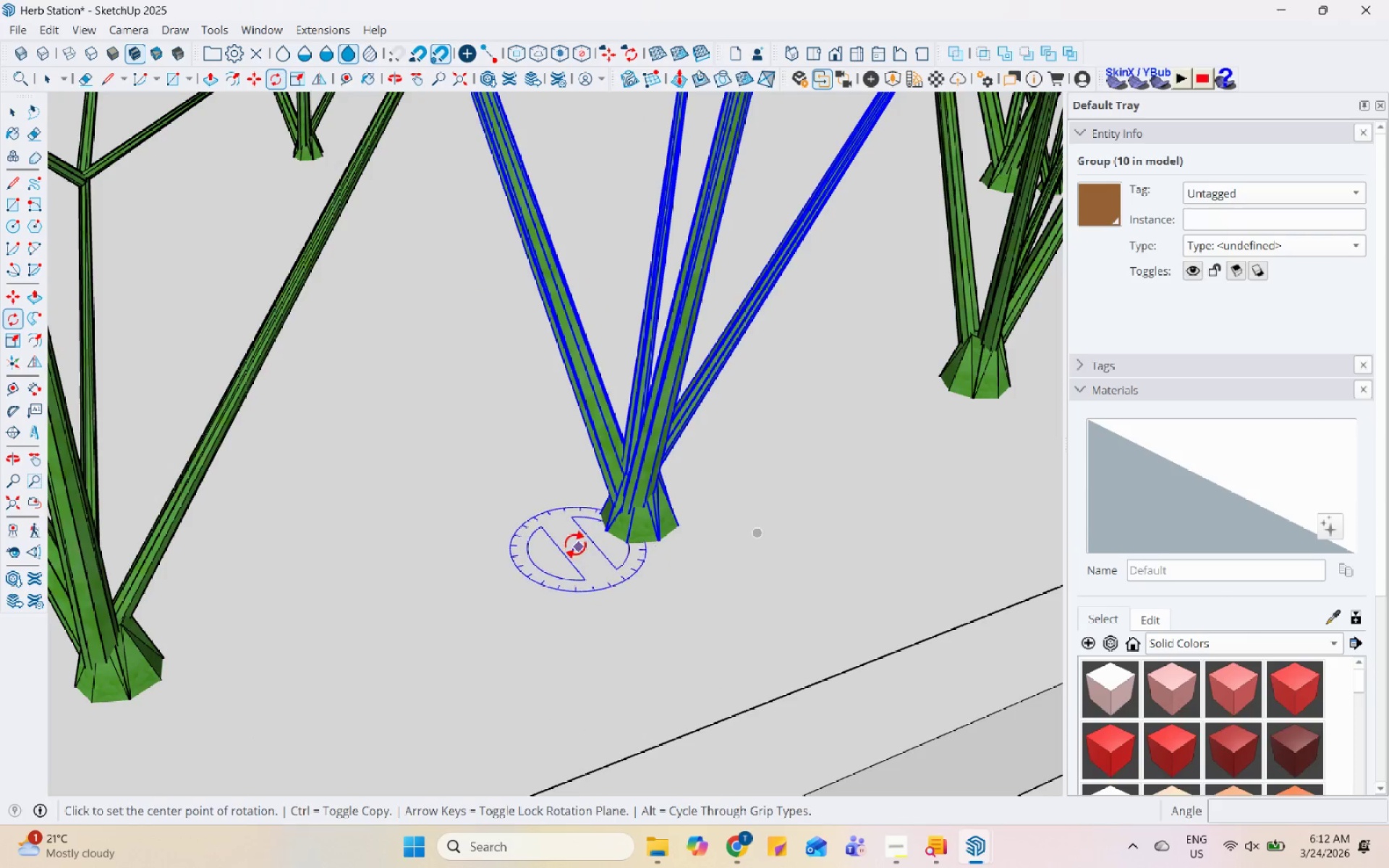 
double_click([577, 499])
 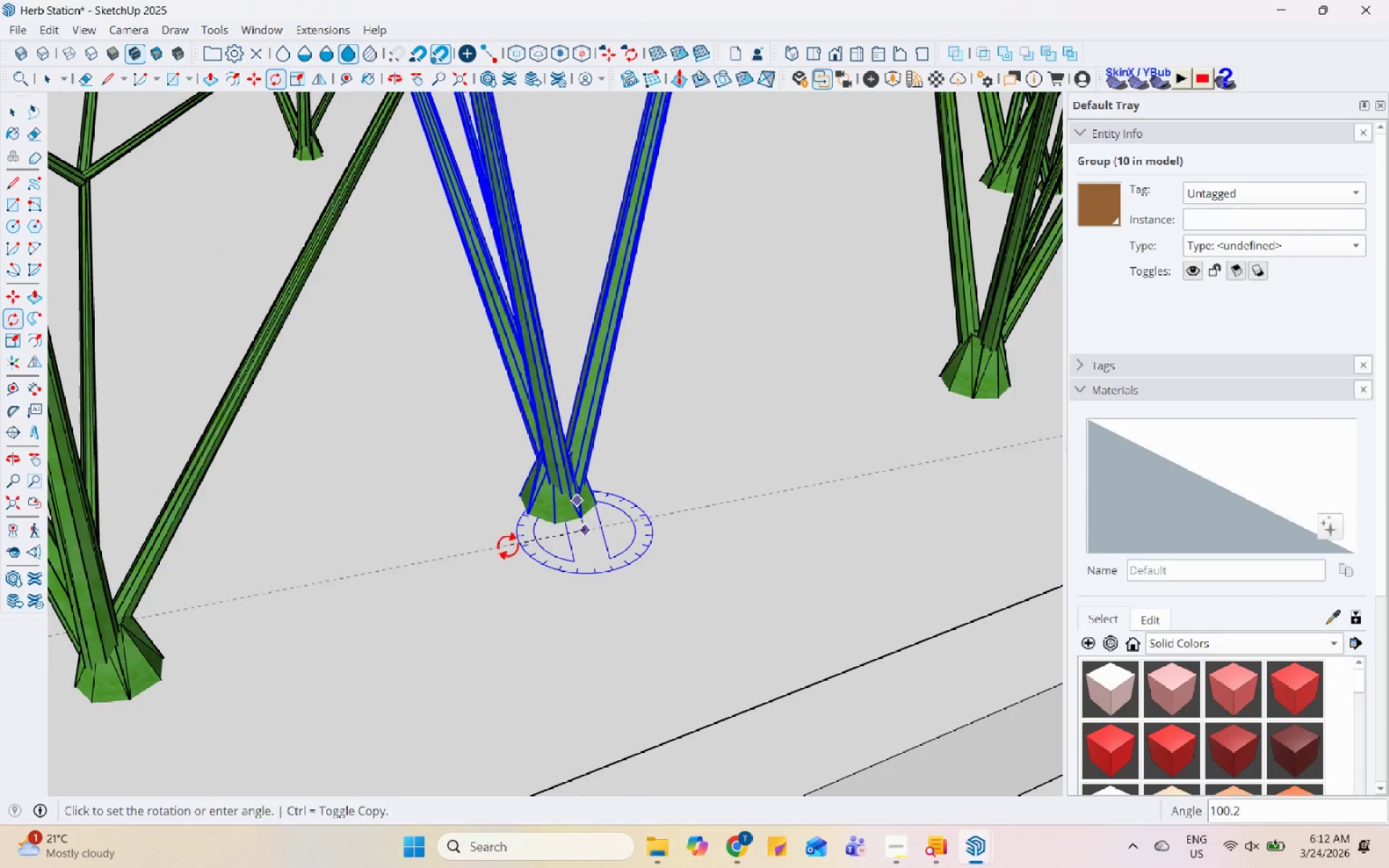 
left_click([501, 565])
 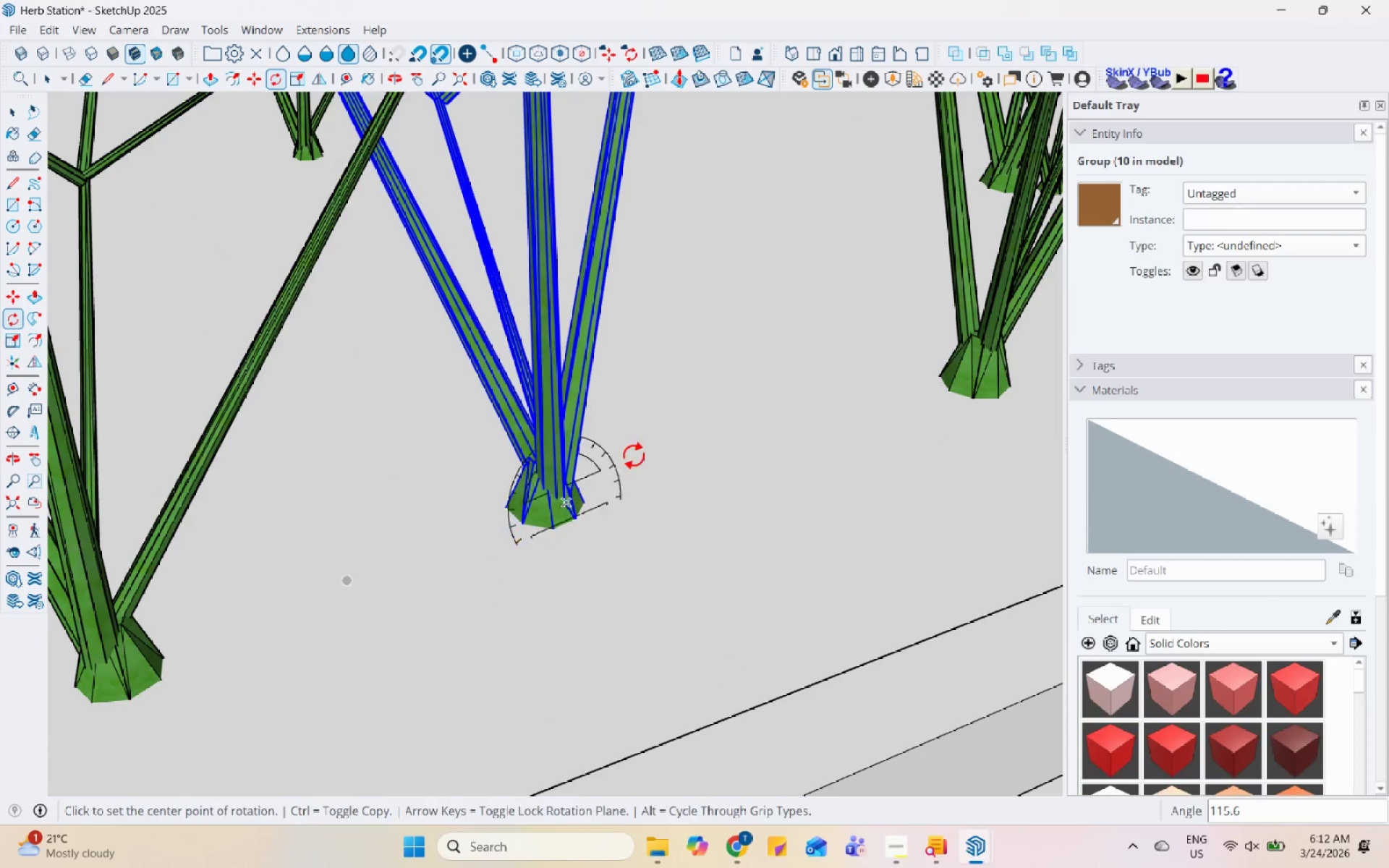 
key(Space)
 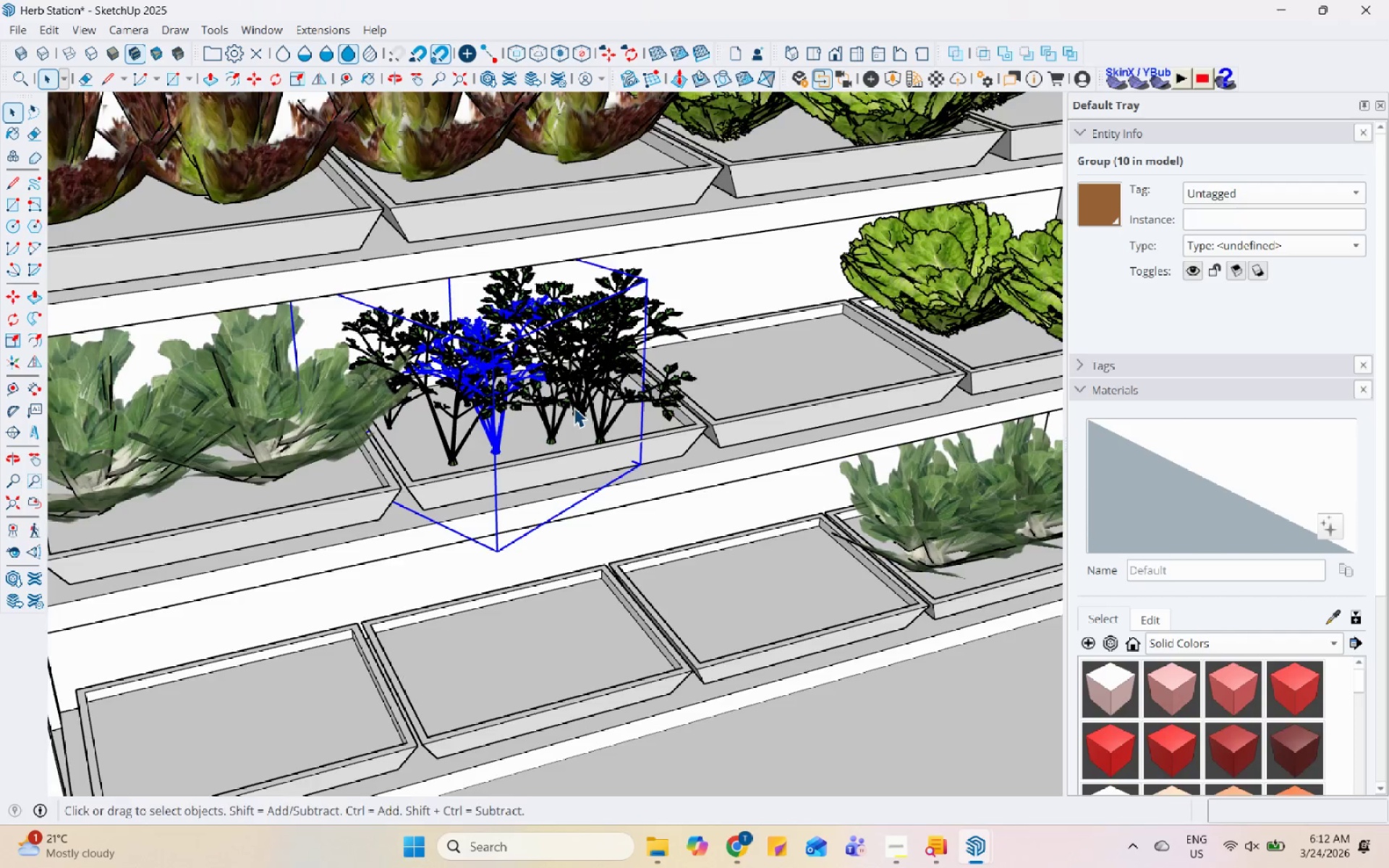 
scroll: coordinate [496, 434], scroll_direction: down, amount: 22.0
 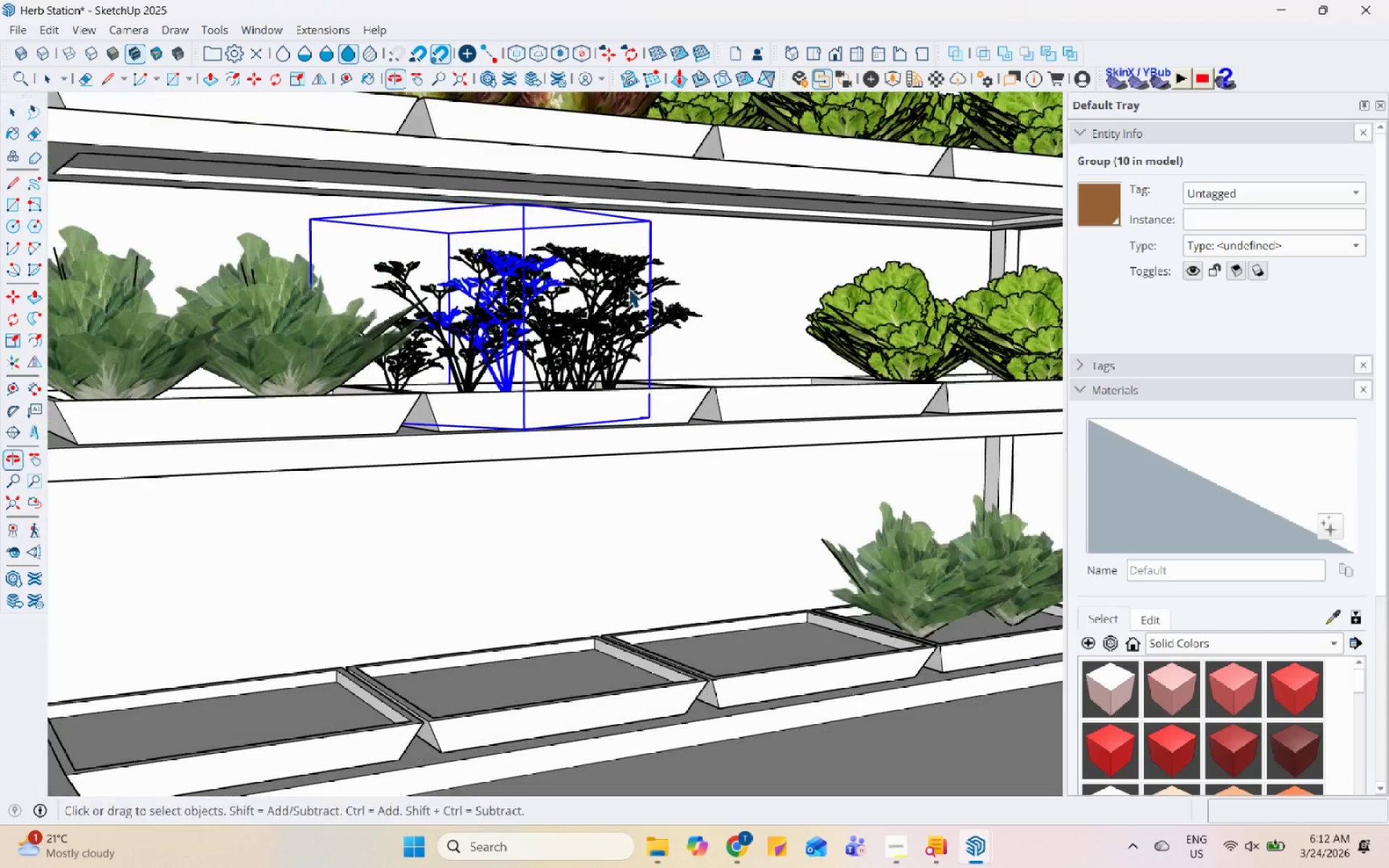 
left_click([656, 307])
 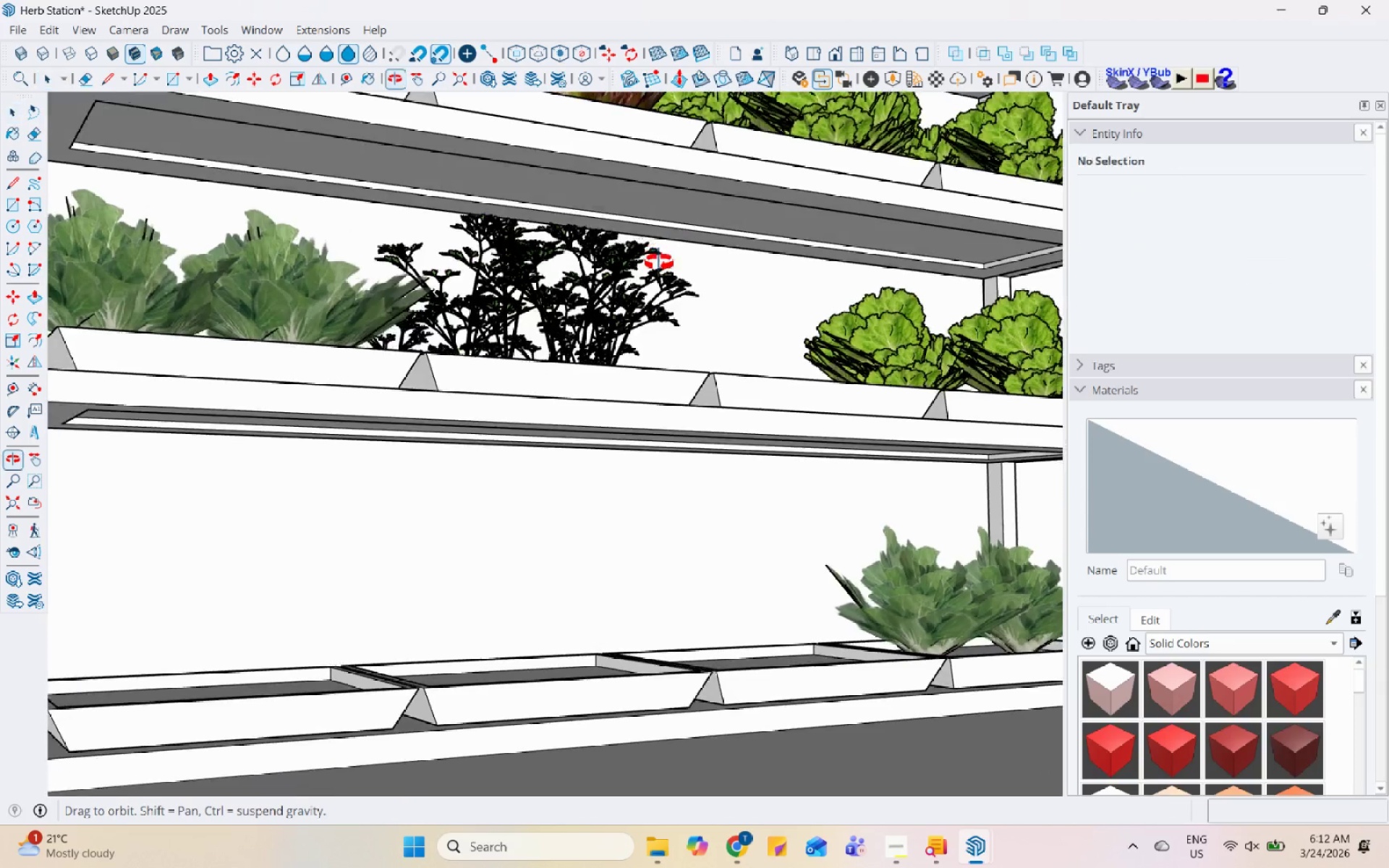 
scroll: coordinate [438, 452], scroll_direction: up, amount: 6.0
 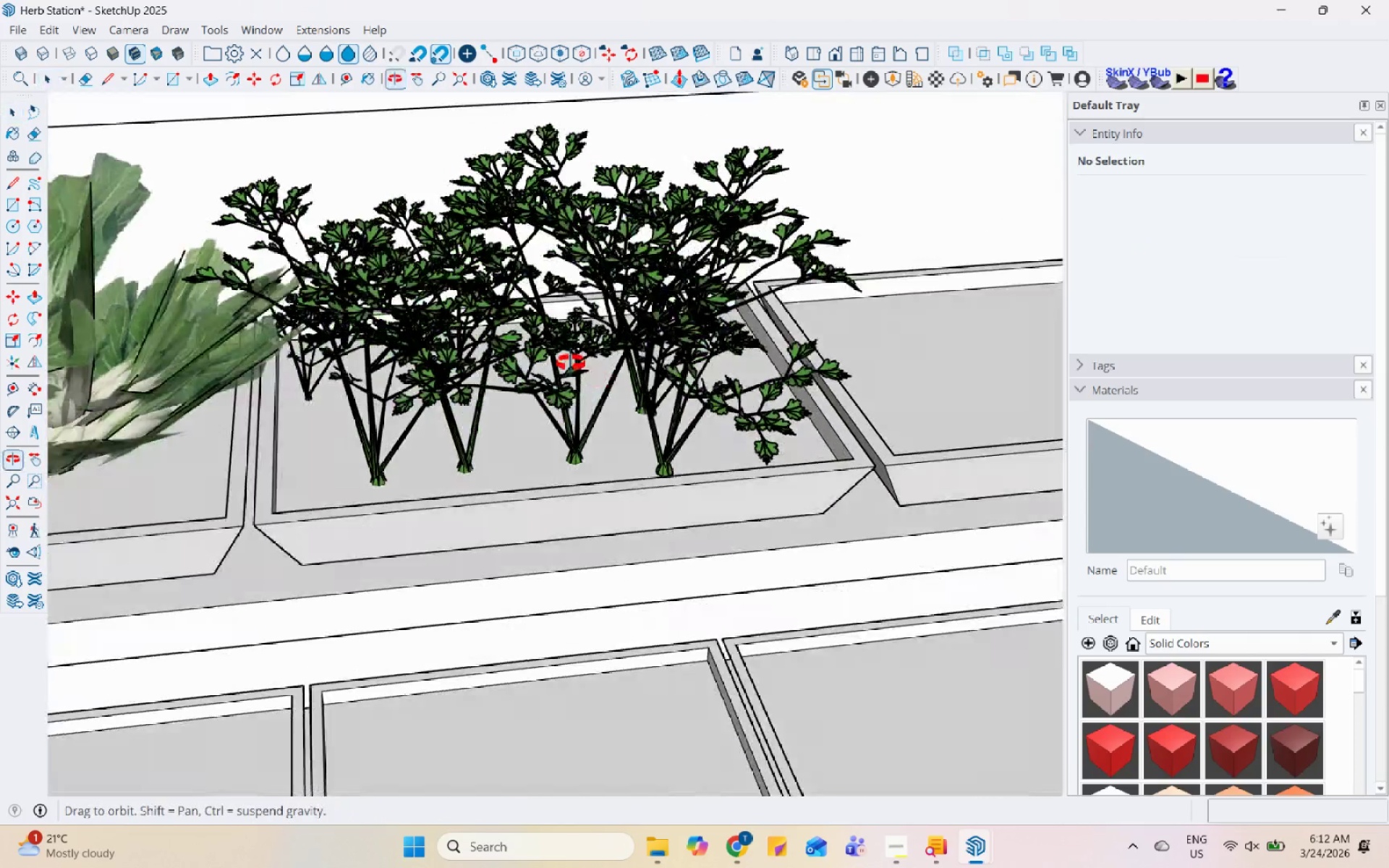 
scroll: coordinate [686, 346], scroll_direction: down, amount: 11.0
 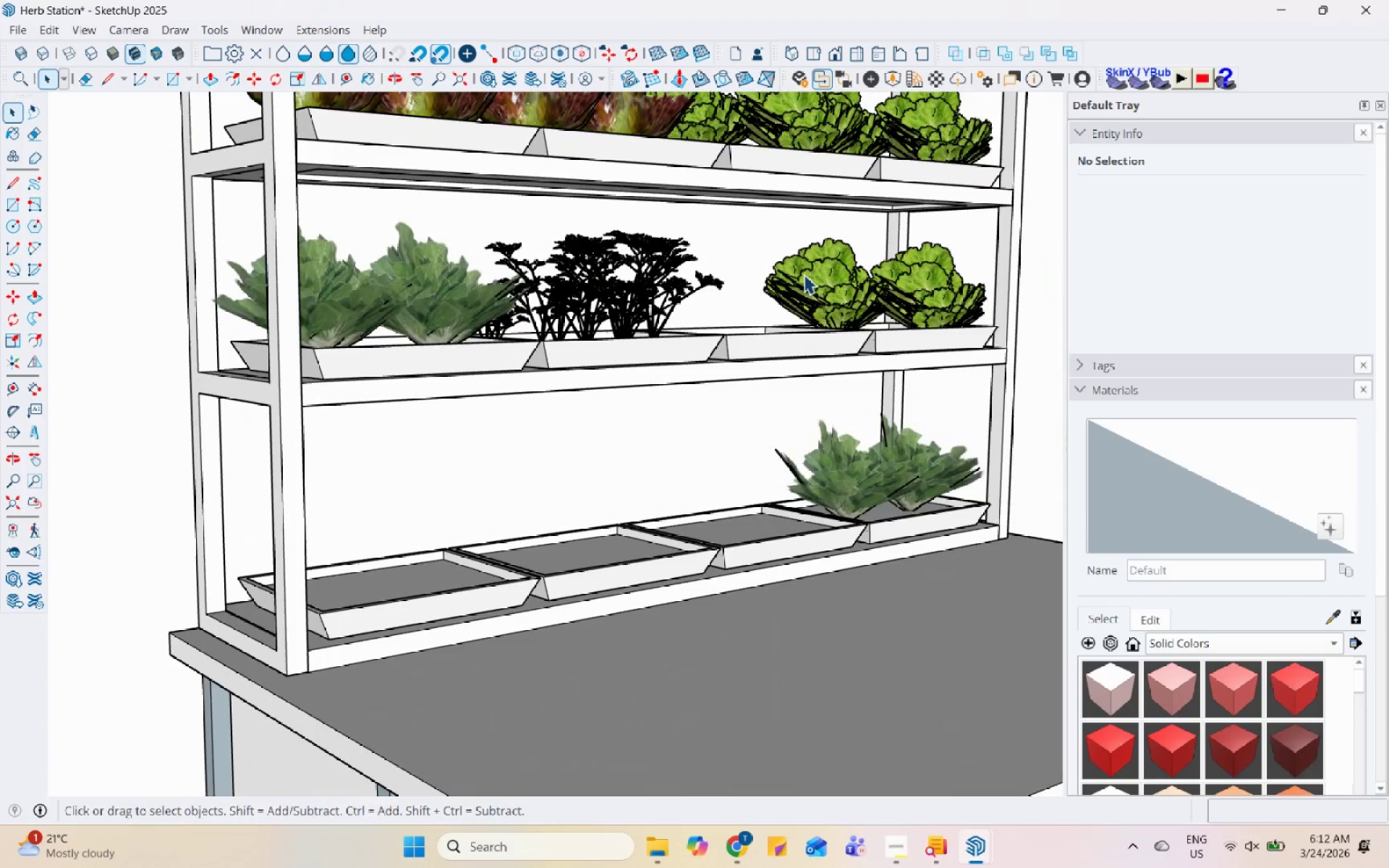 
scroll: coordinate [440, 344], scroll_direction: up, amount: 9.0
 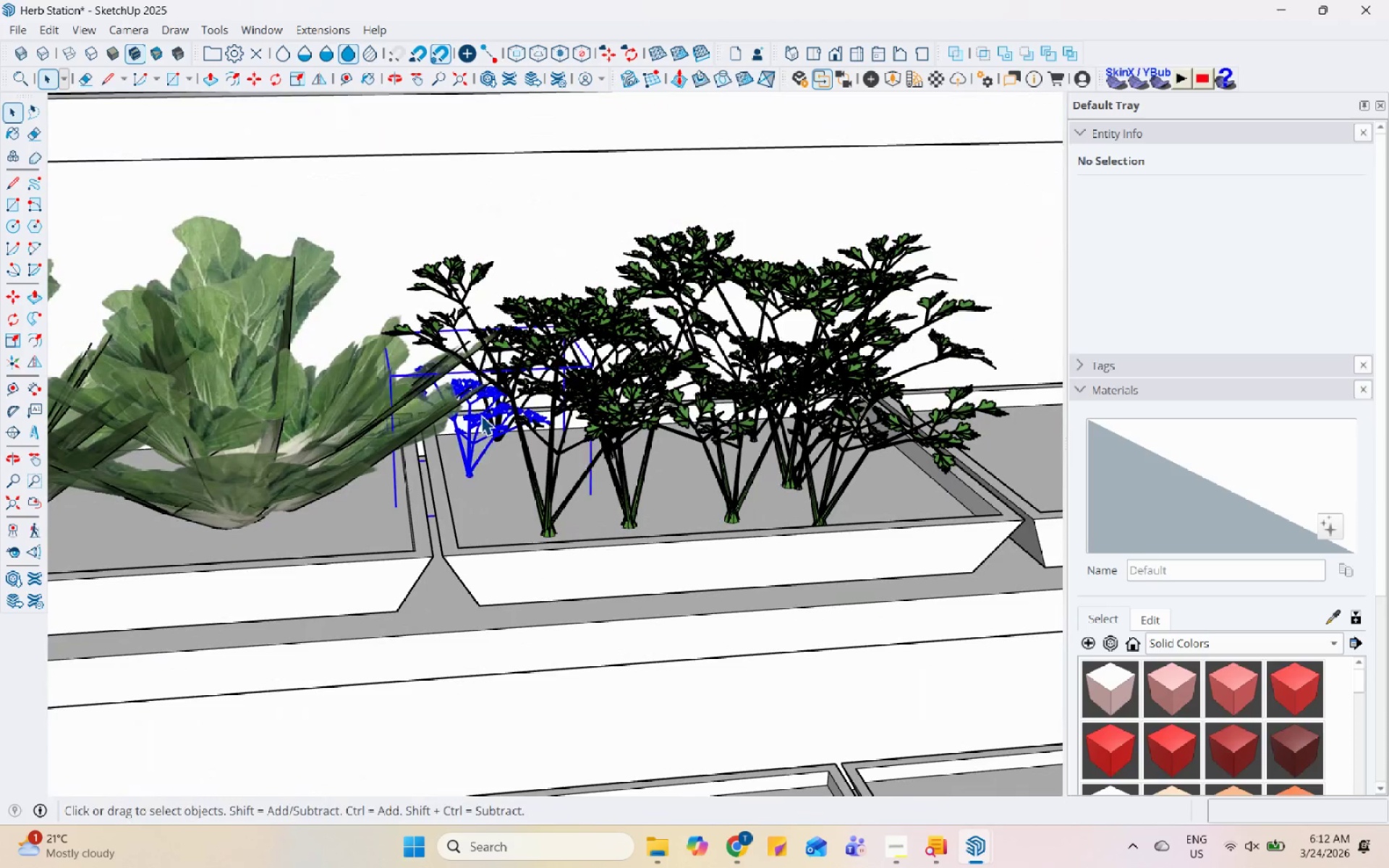 
hold_key(key=ControlLeft, duration=1.31)
left_click([520, 336])
 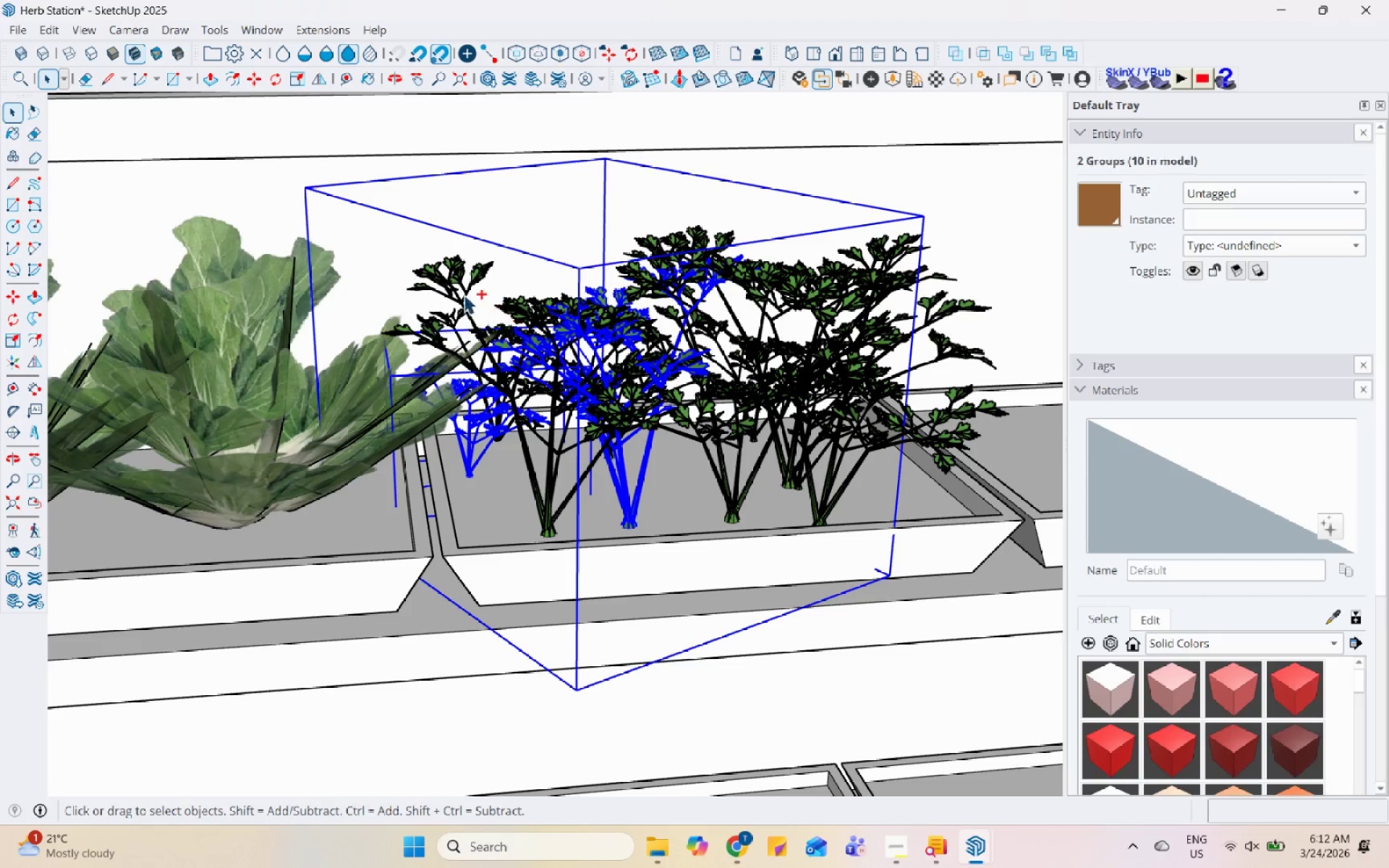 
left_click([461, 286])
 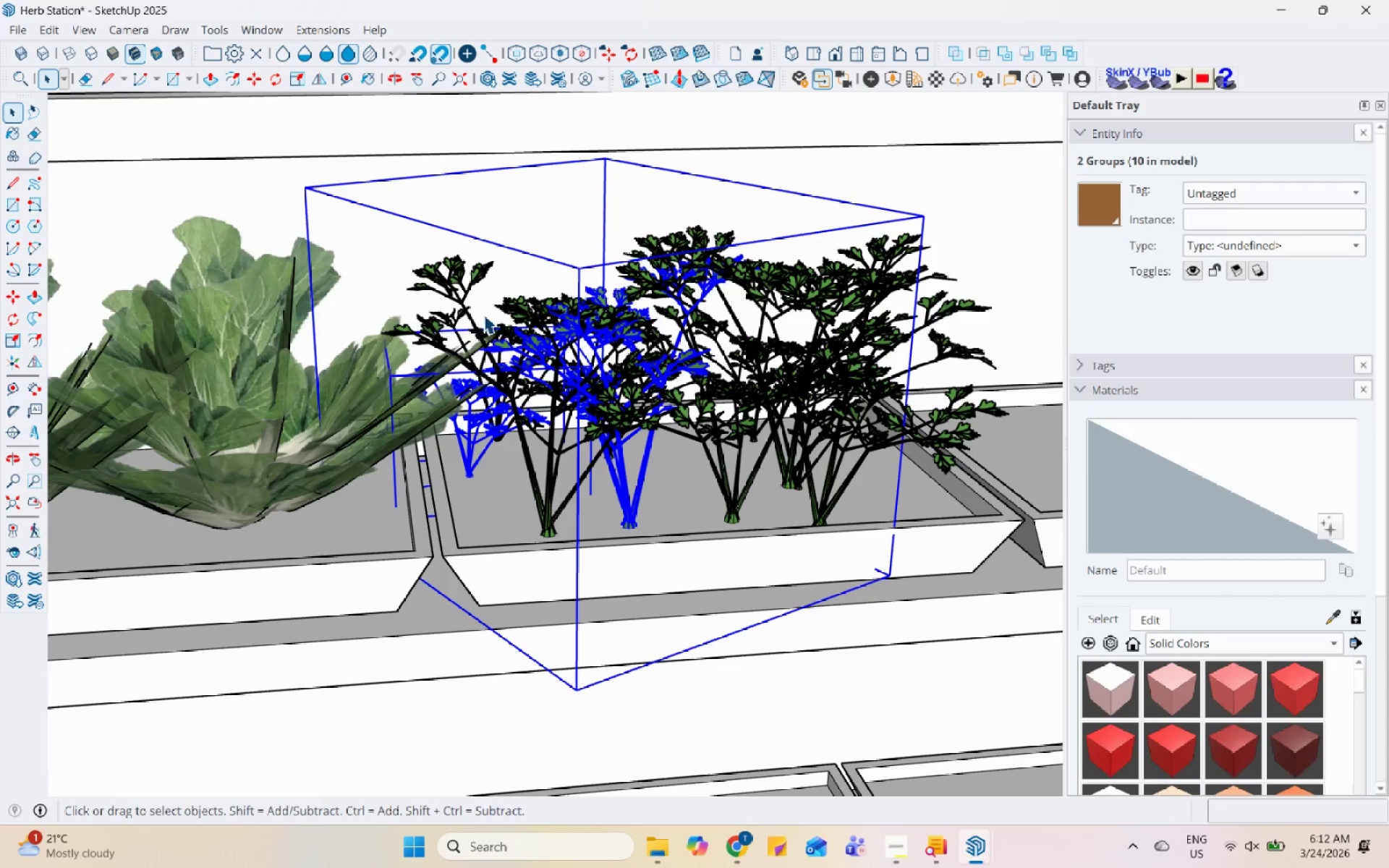 
hold_key(key=ControlLeft, duration=0.5)
left_click([476, 308])
 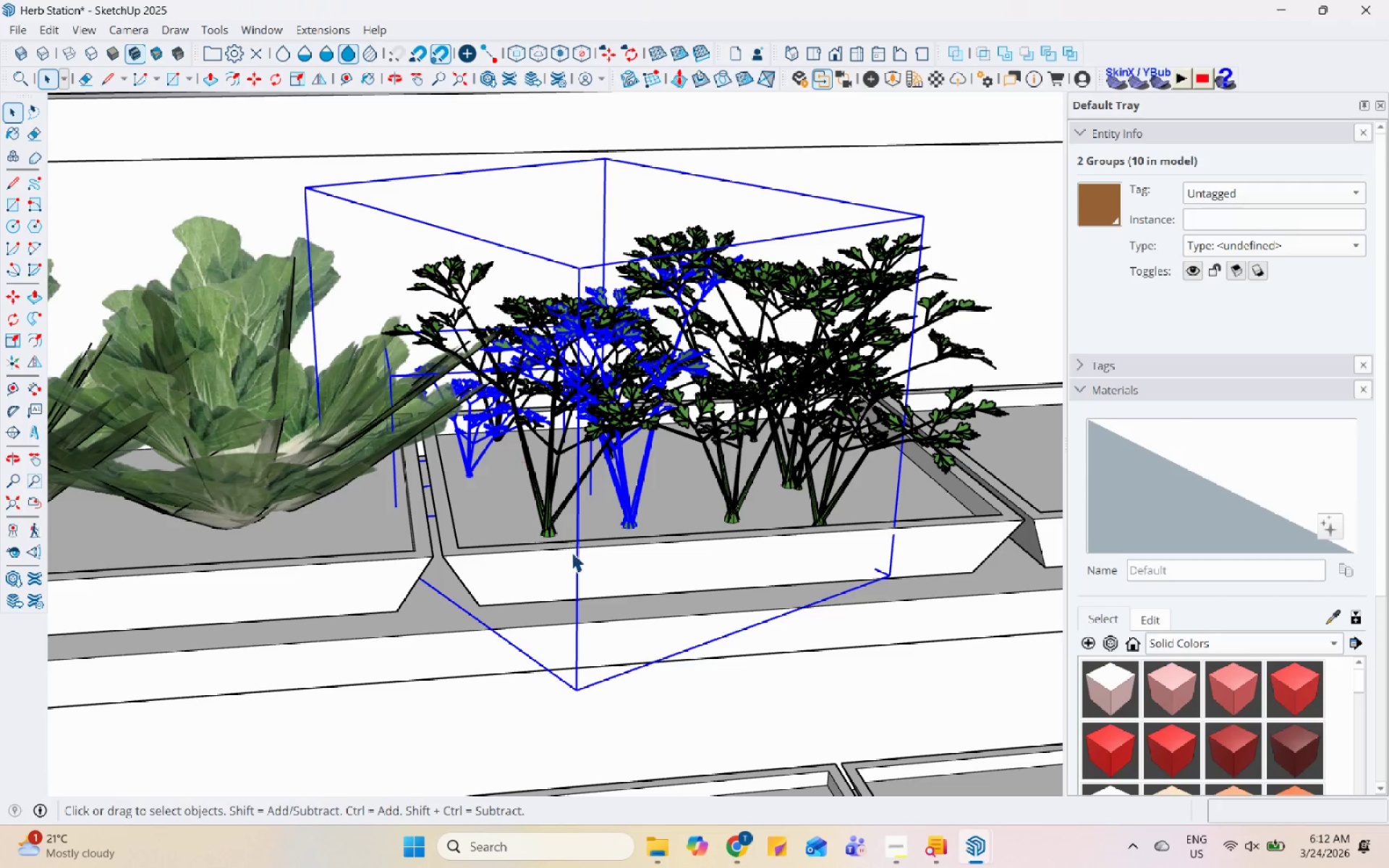 
hold_key(key=ControlLeft, duration=0.59)
left_click([556, 527])
 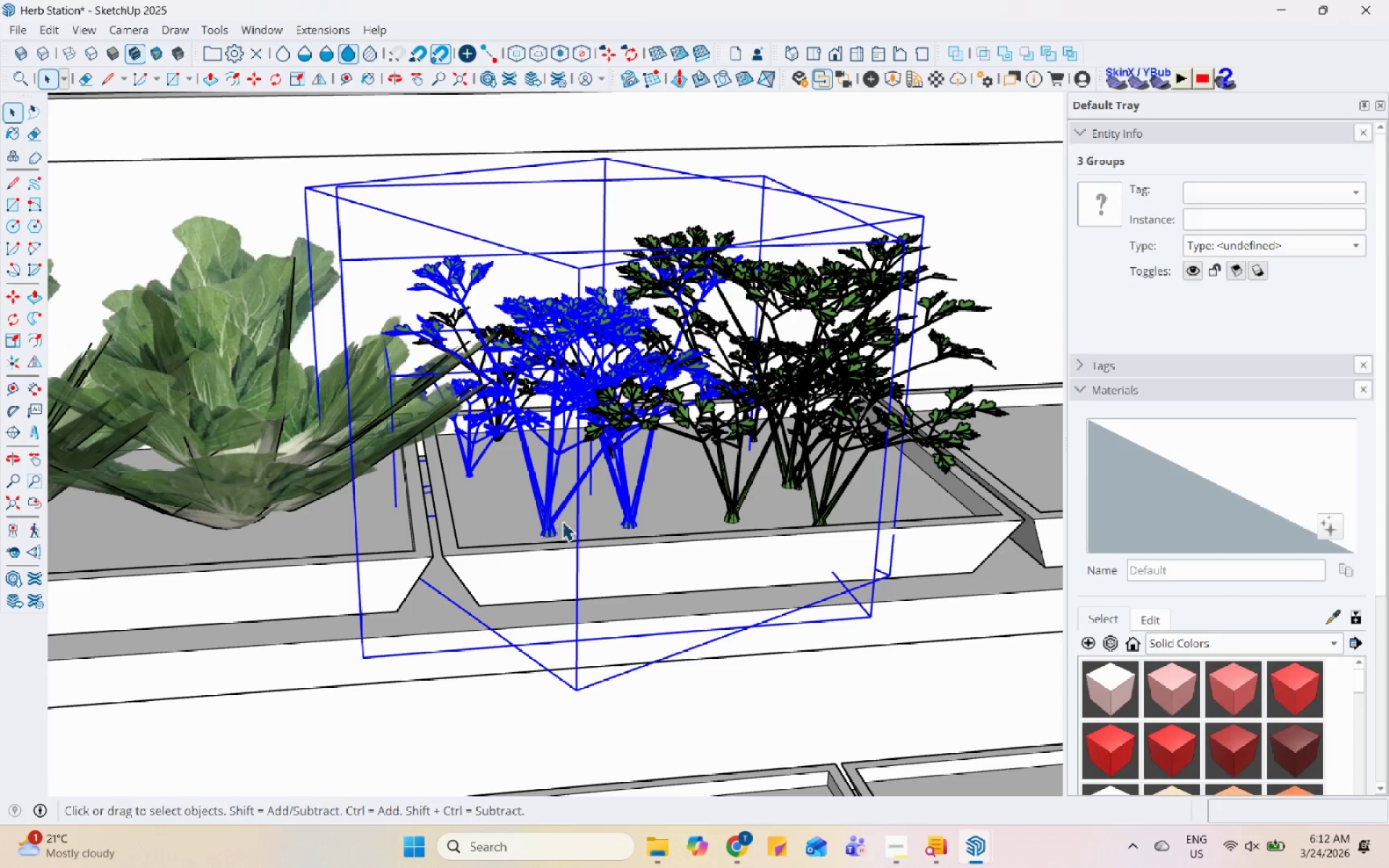 
hold_key(key=ControlLeft, duration=1.5)
left_click([732, 505])
 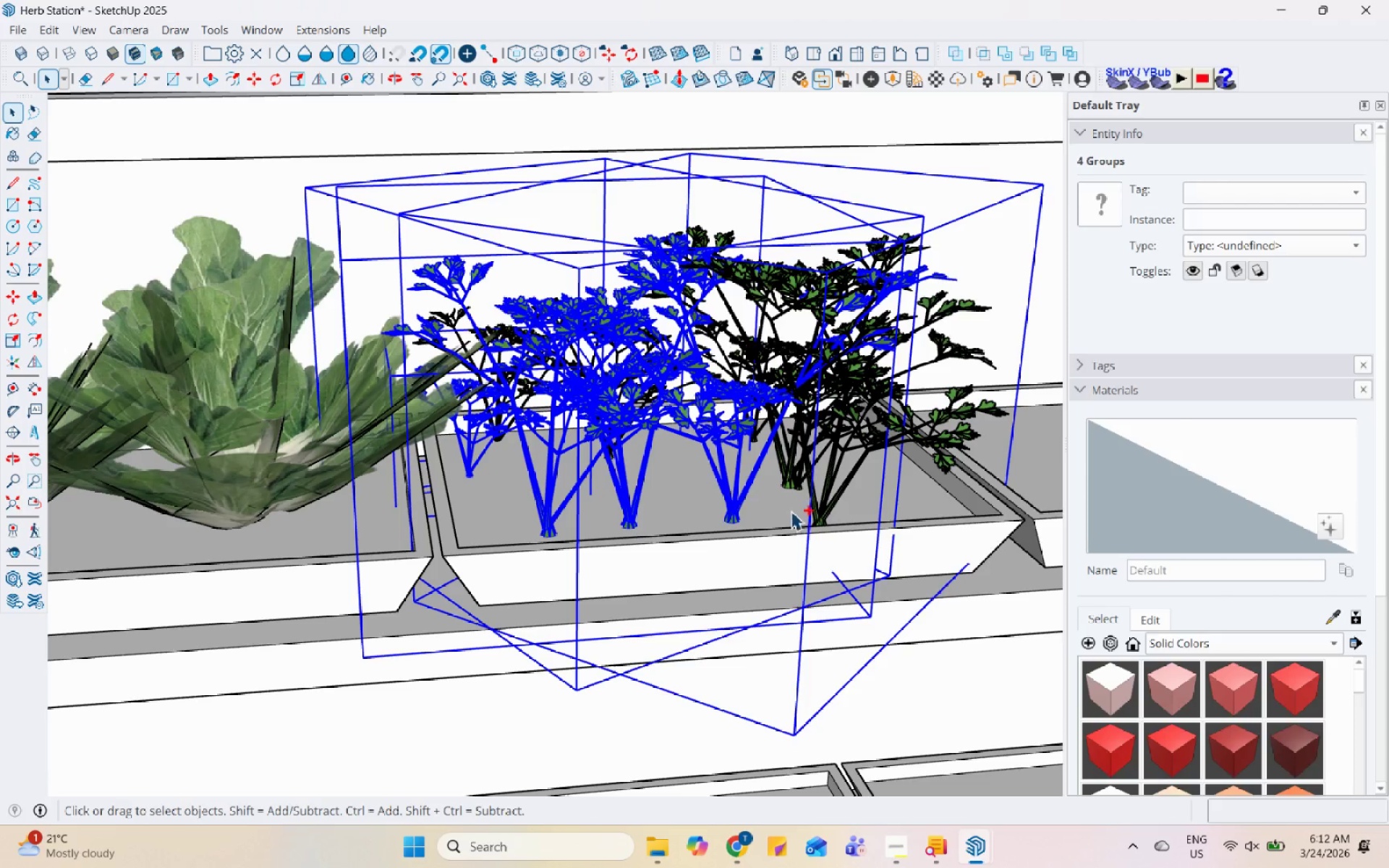 
hold_key(key=ControlLeft, duration=1.52)
left_click([800, 481])
 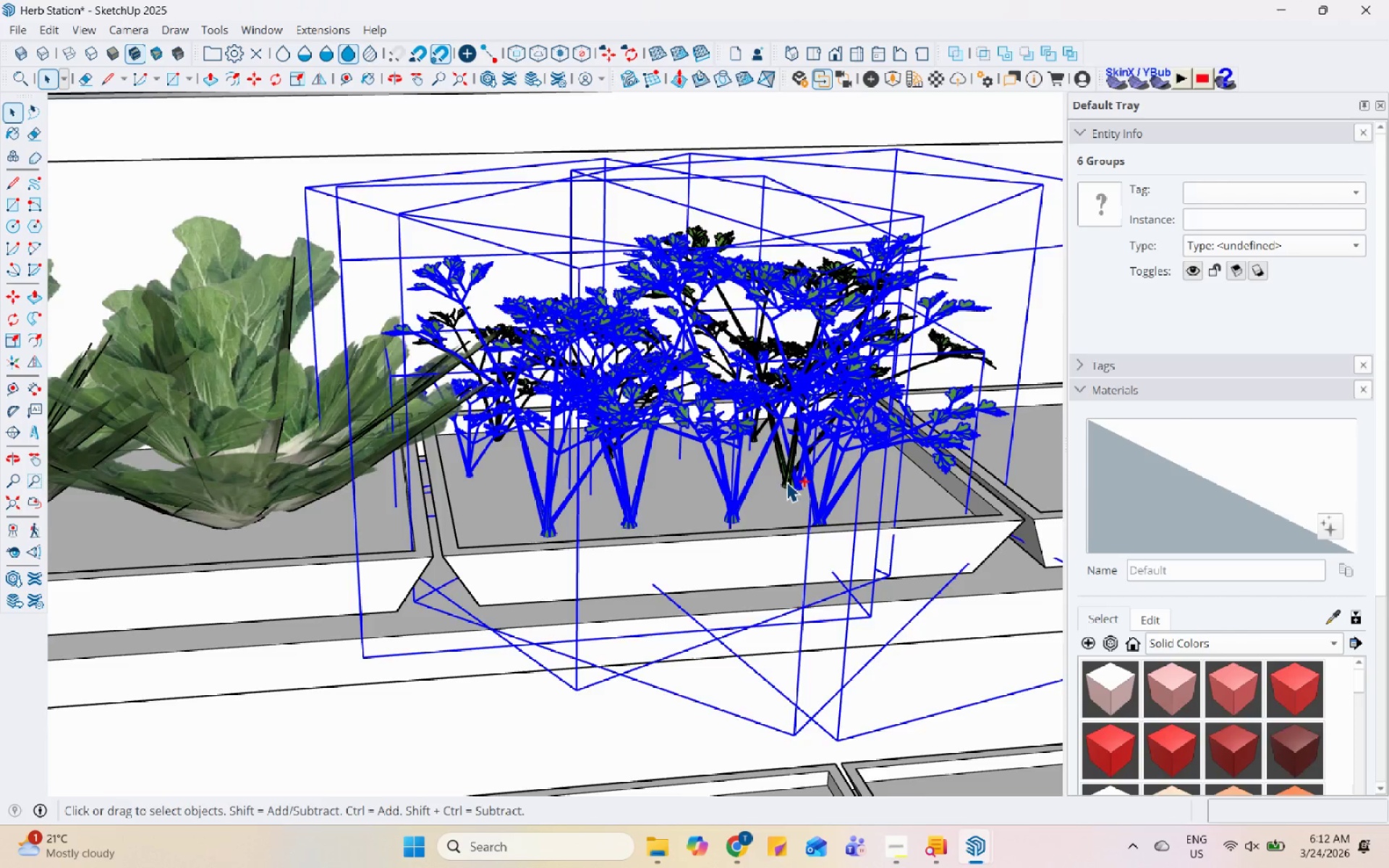 
hold_key(key=ControlLeft, duration=0.83)
left_click([787, 480])
 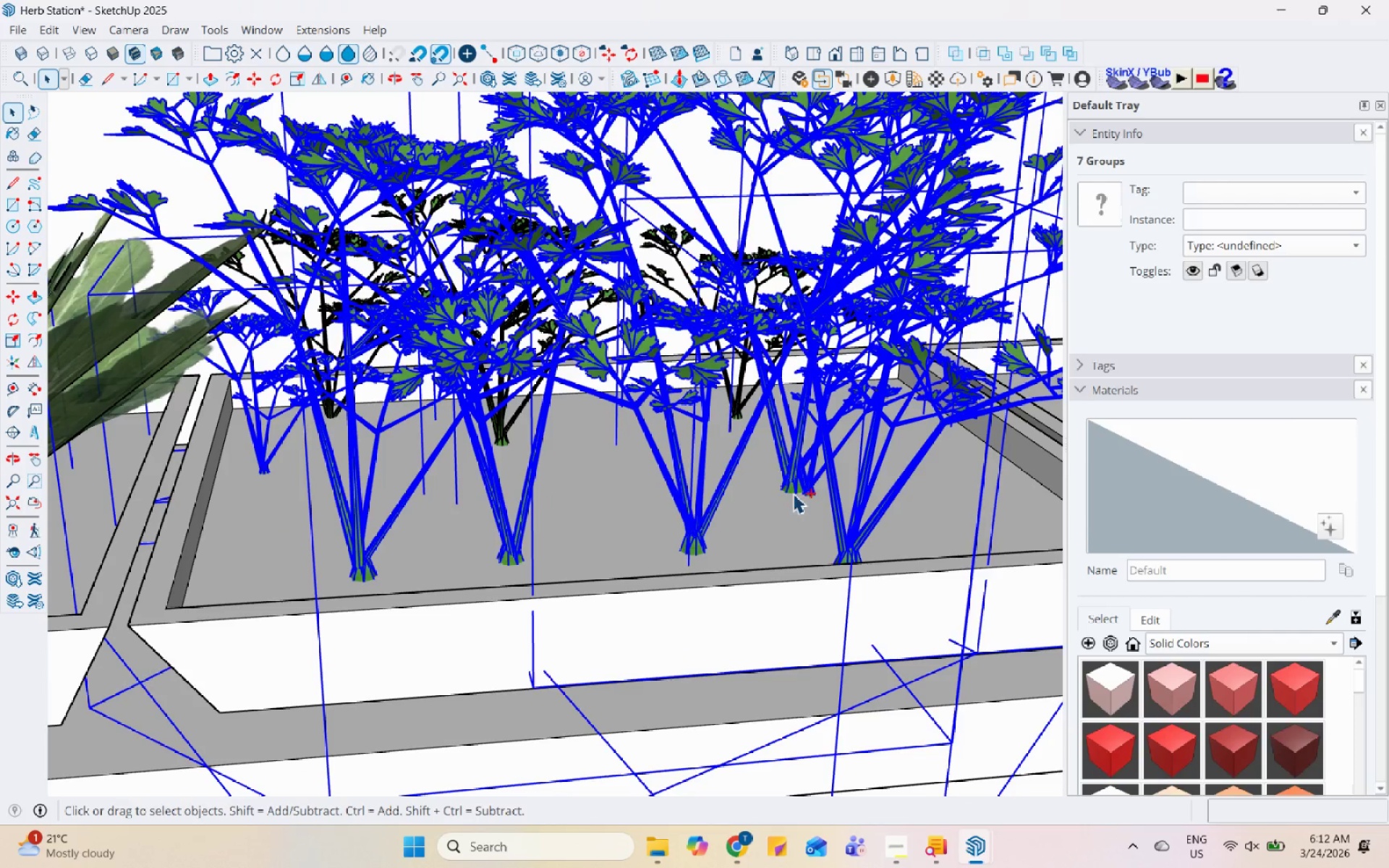 
scroll: coordinate [783, 481], scroll_direction: up, amount: 5.0
 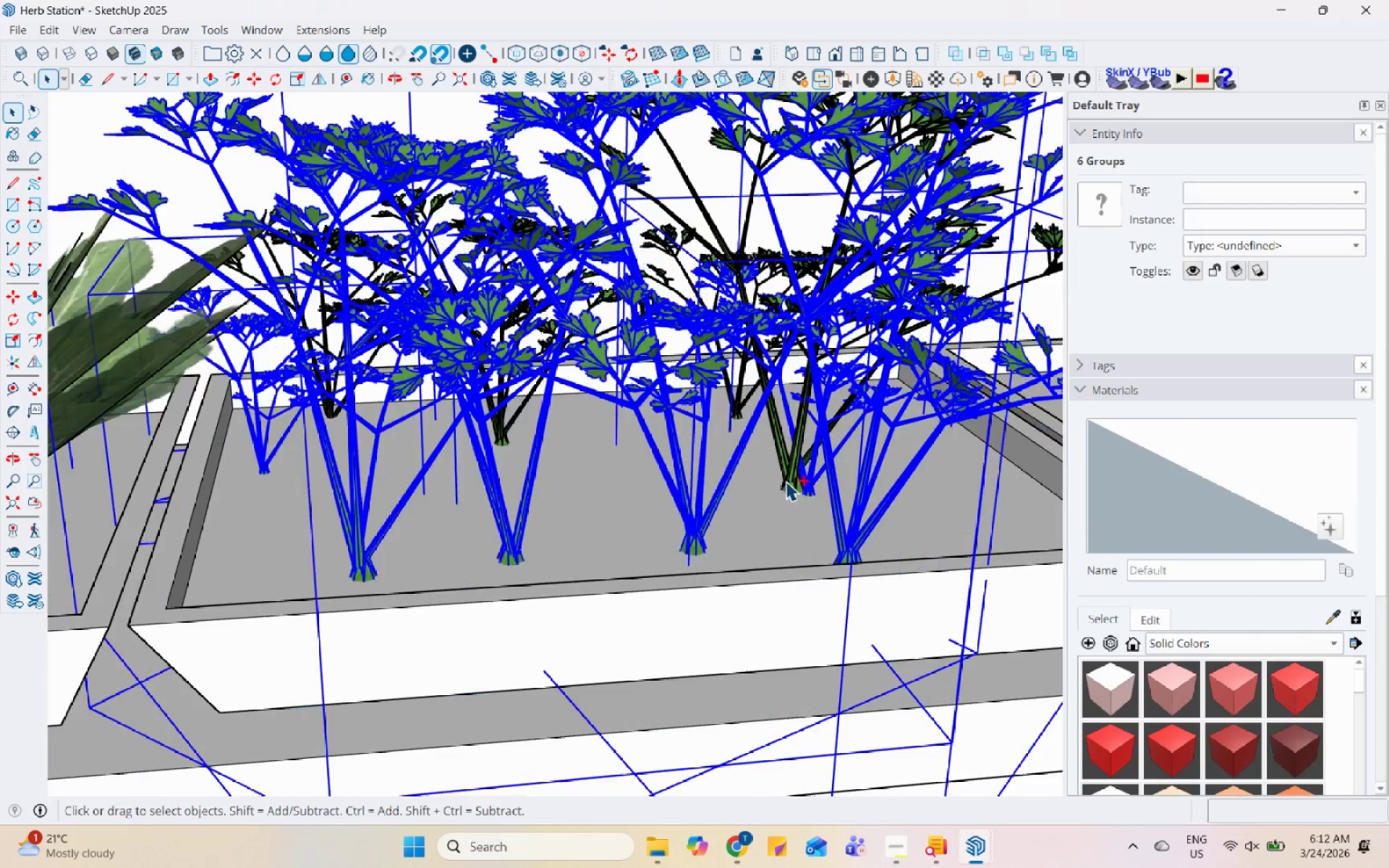 
hold_key(key=ControlLeft, duration=0.38)
left_click([738, 389])
 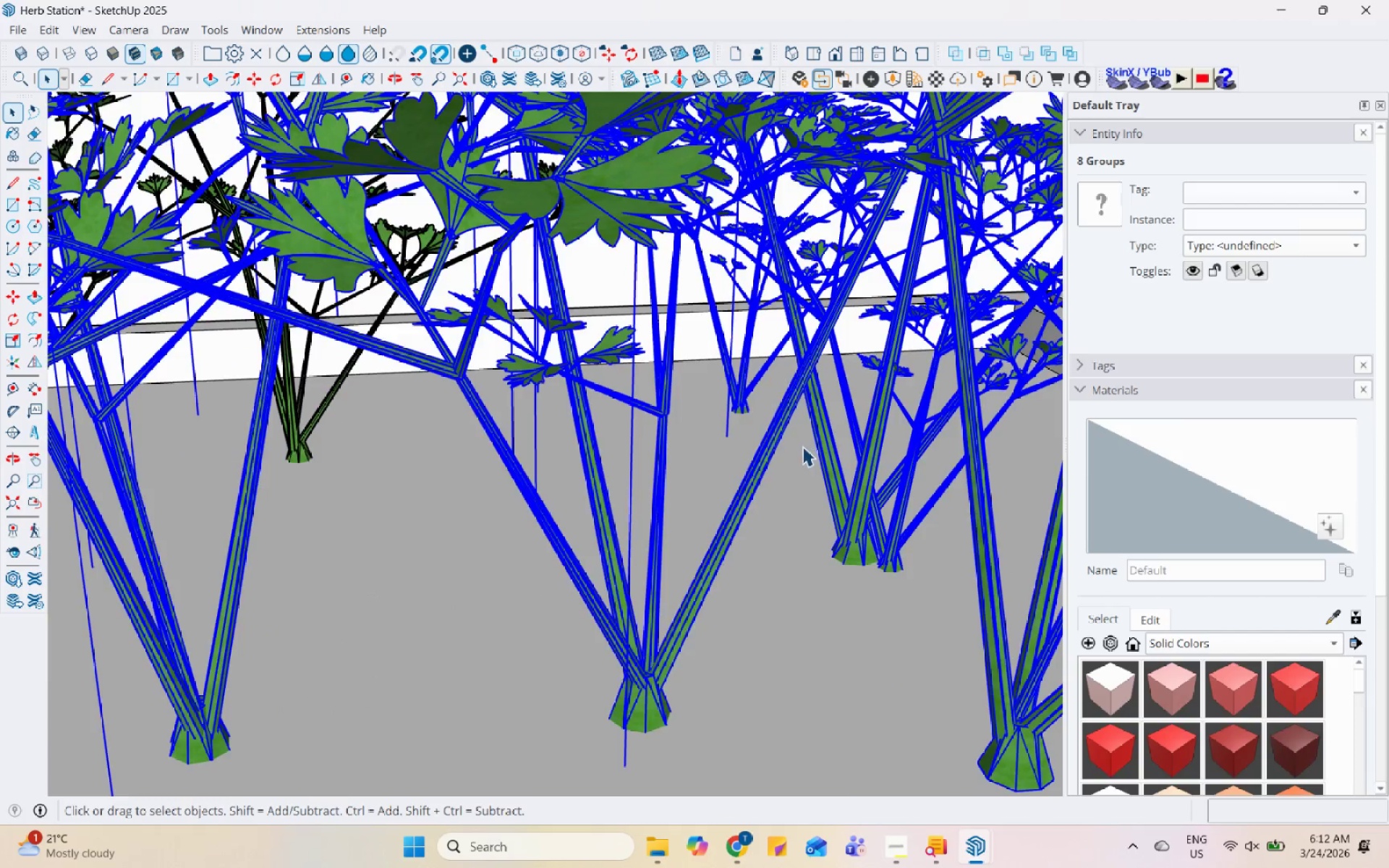 
scroll: coordinate [738, 389], scroll_direction: up, amount: 6.0
 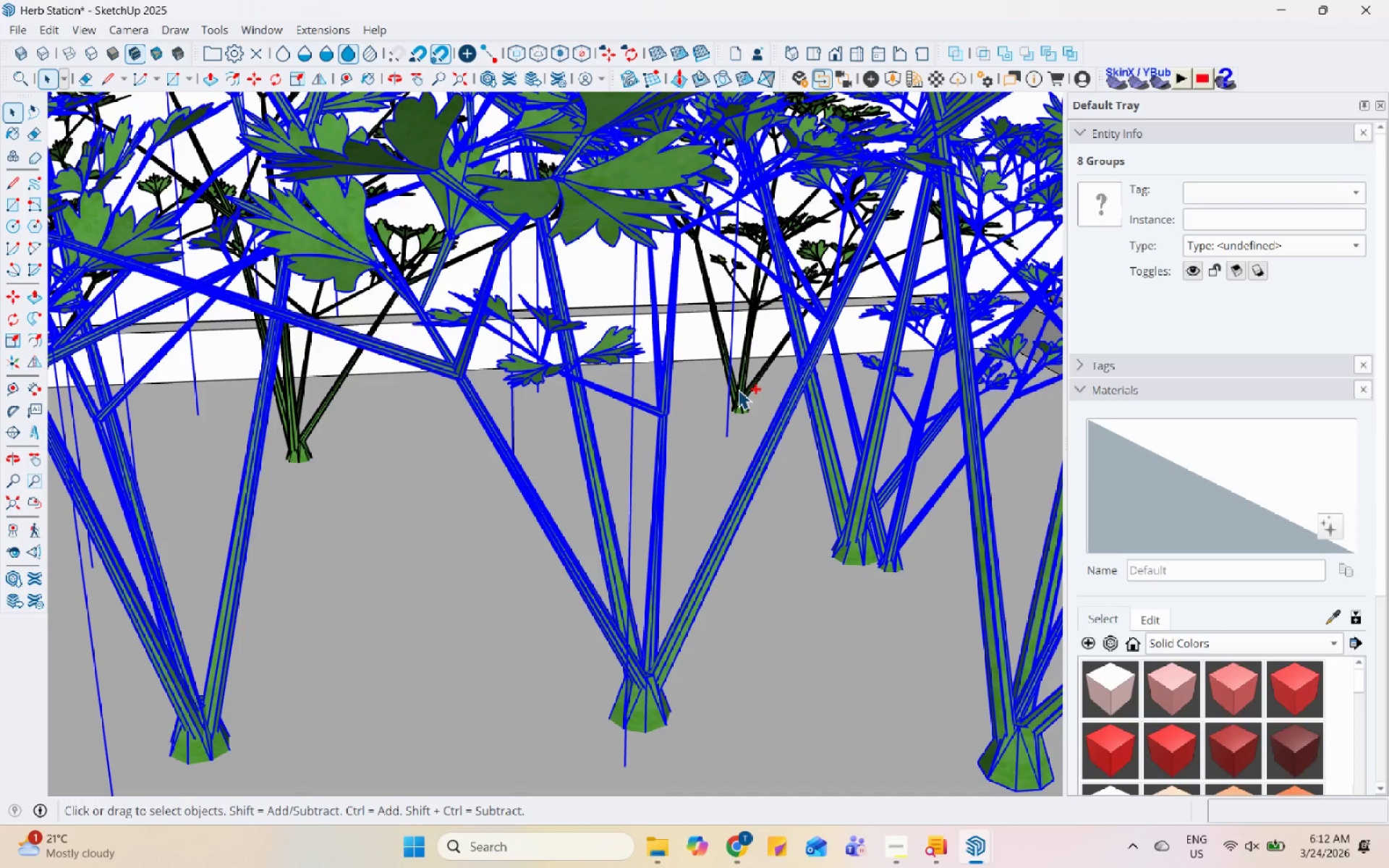 
hold_key(key=ControlLeft, duration=0.88)
left_click([431, 448])
 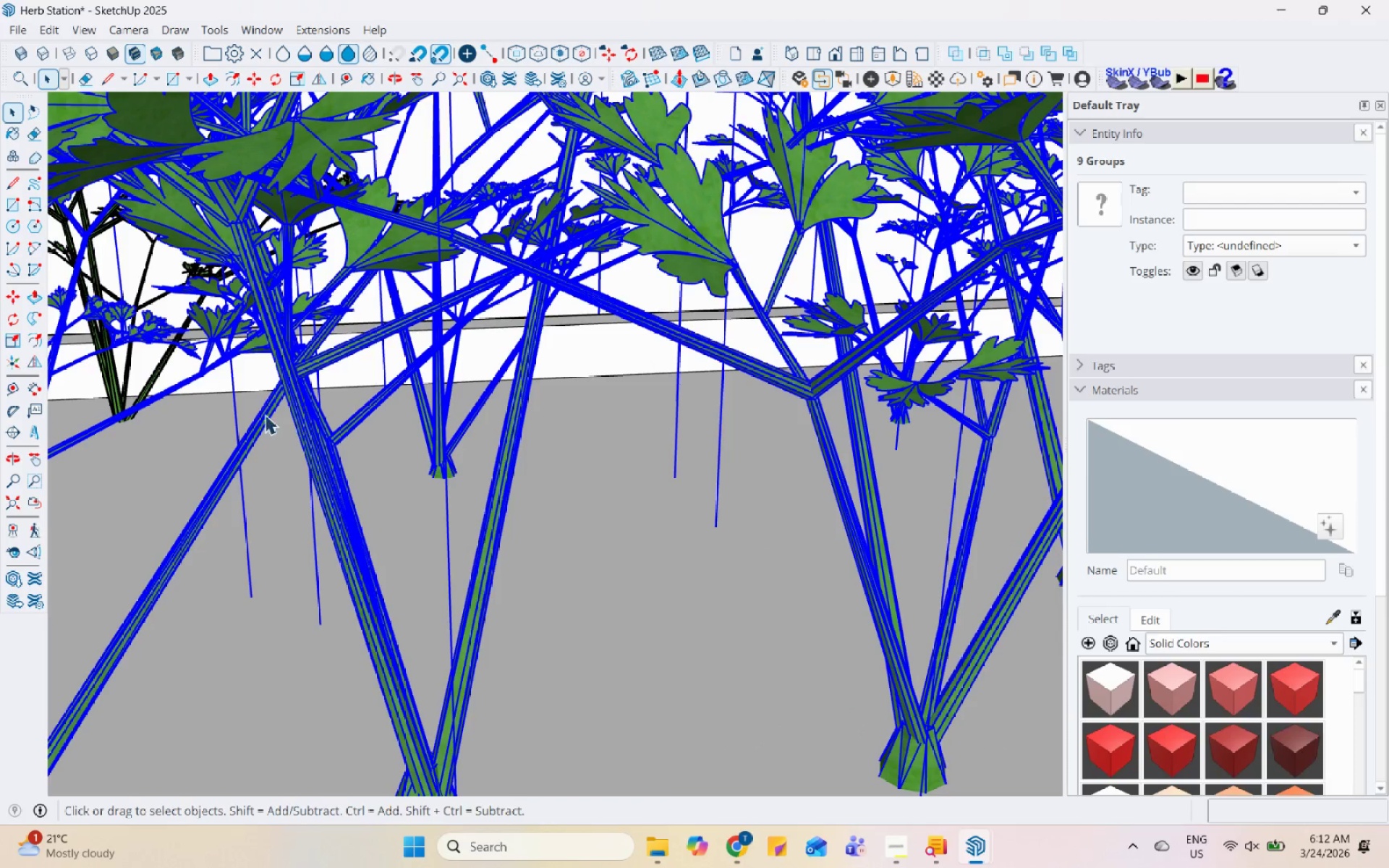 
scroll: coordinate [485, 422], scroll_direction: none, amount: 0.0
 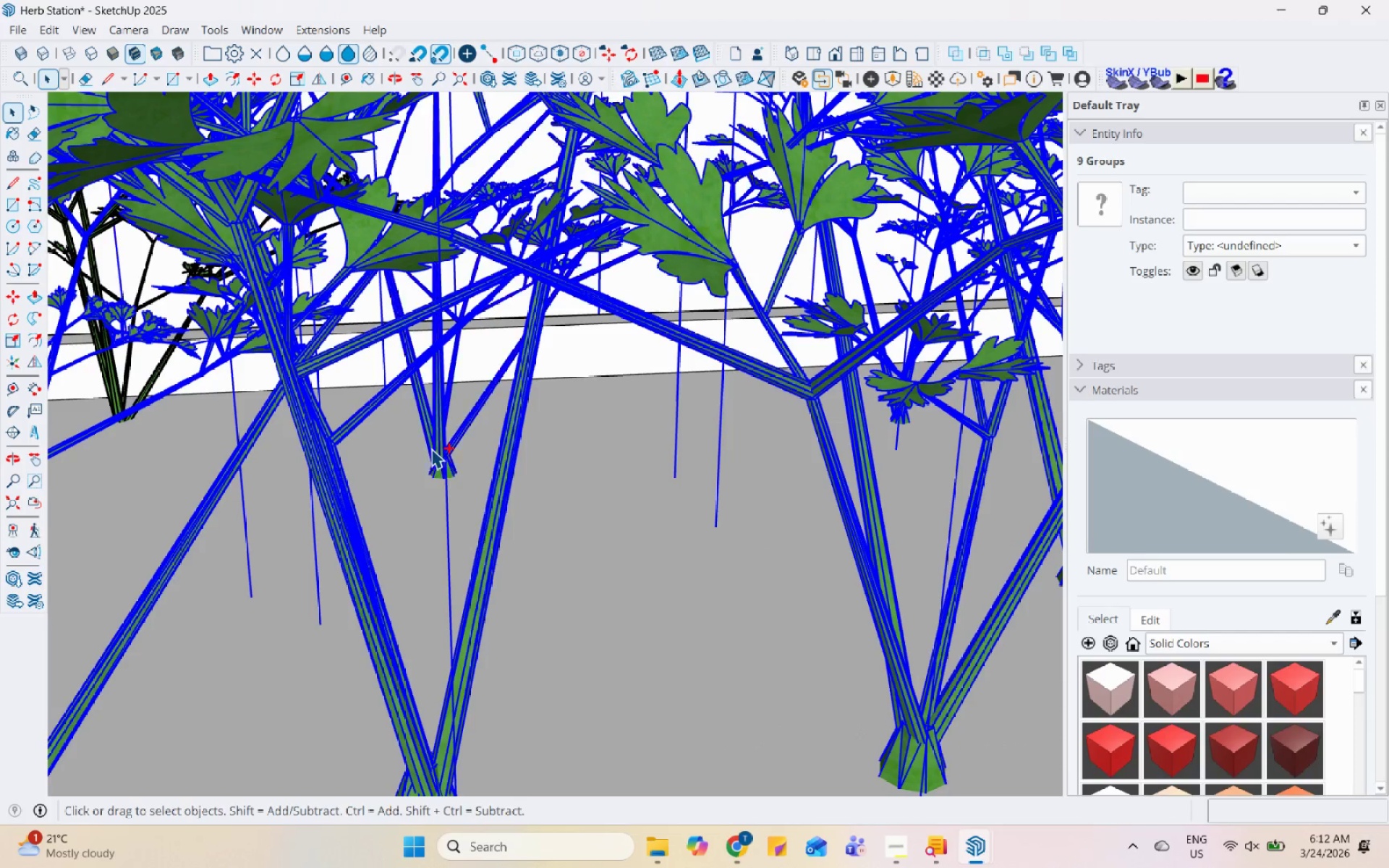 
hold_key(key=ControlLeft, duration=0.84)
left_click([119, 389])
 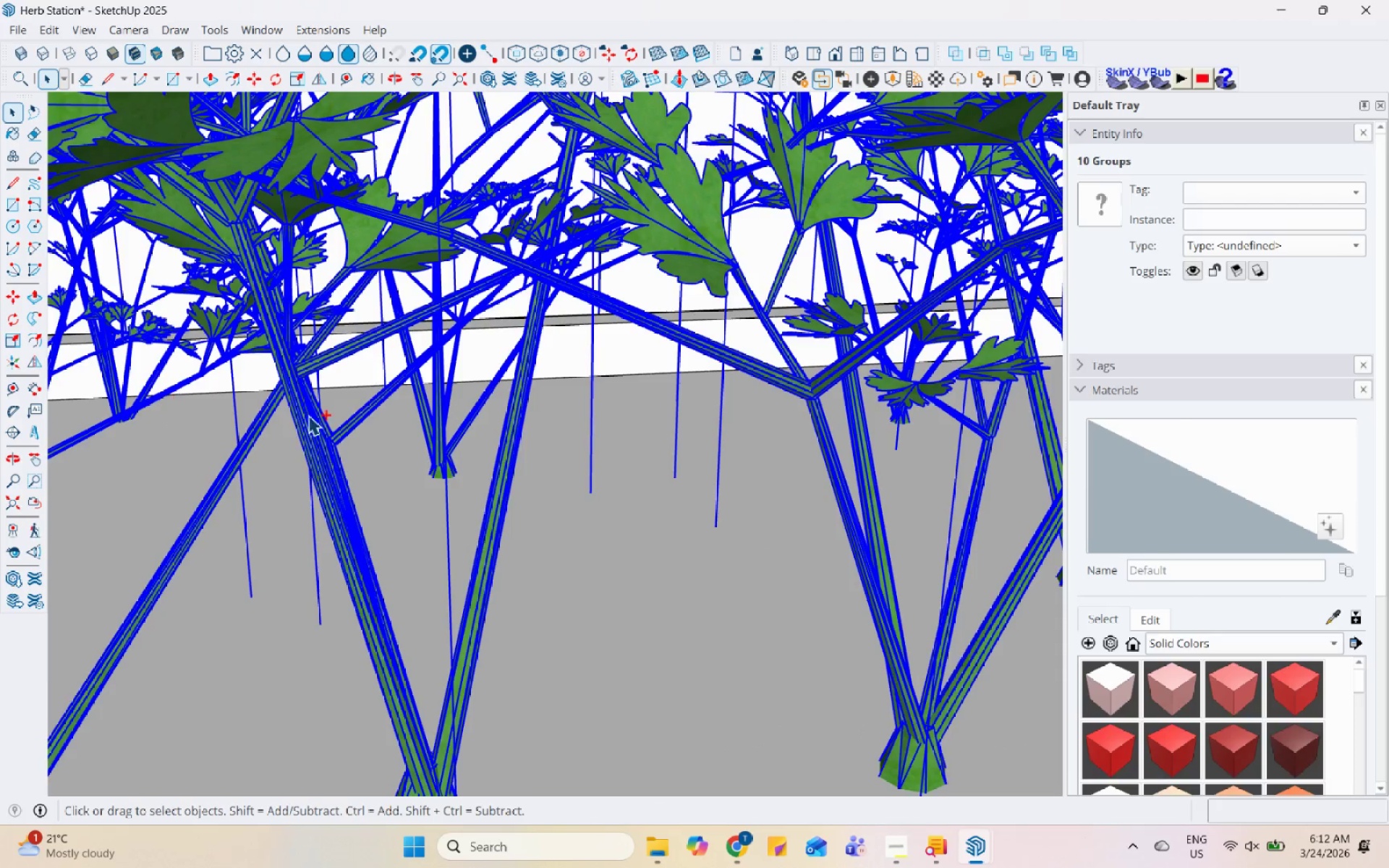 
scroll: coordinate [738, 467], scroll_direction: down, amount: 13.0
 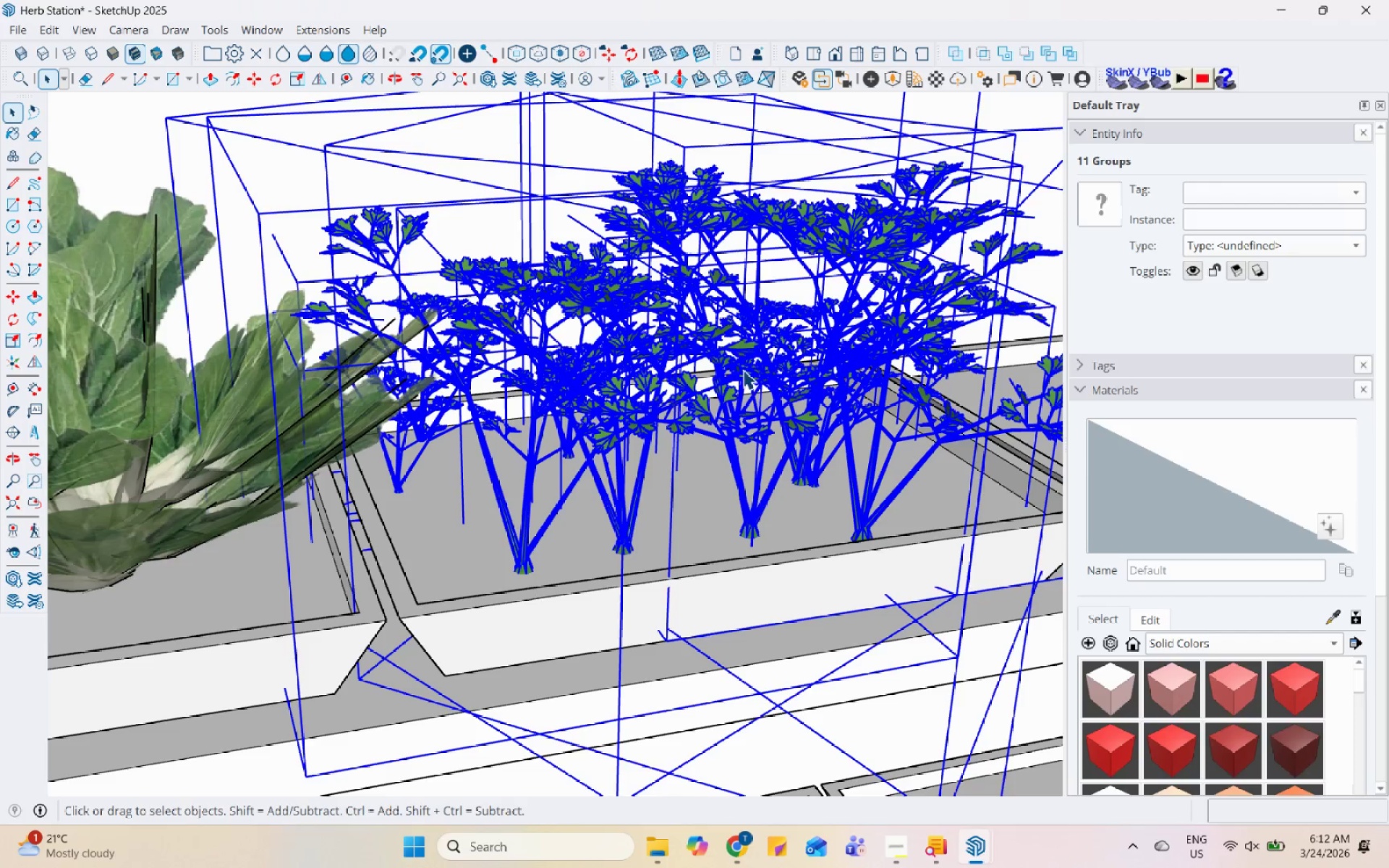 
right_click([749, 374])
 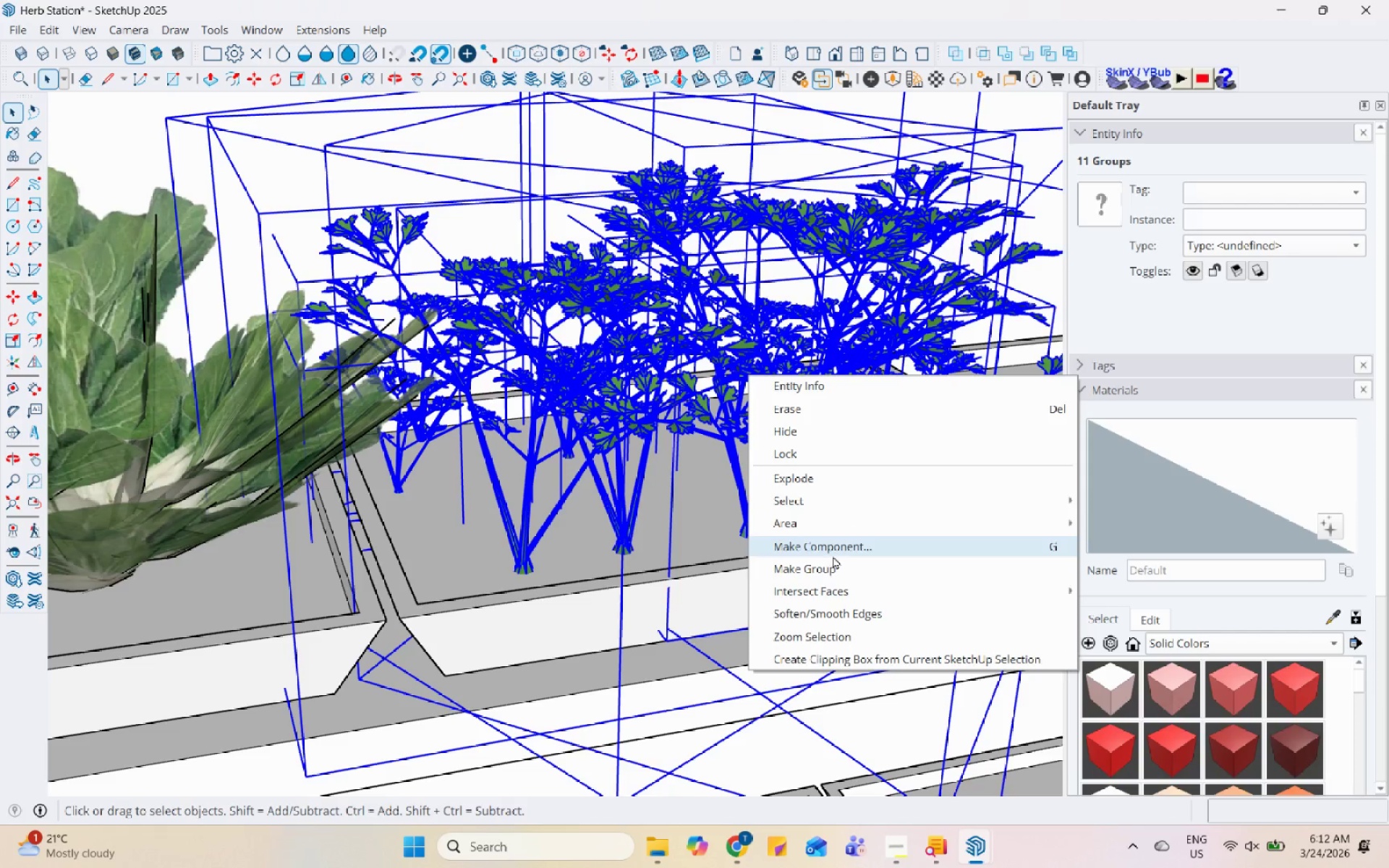 
left_click([829, 559])
 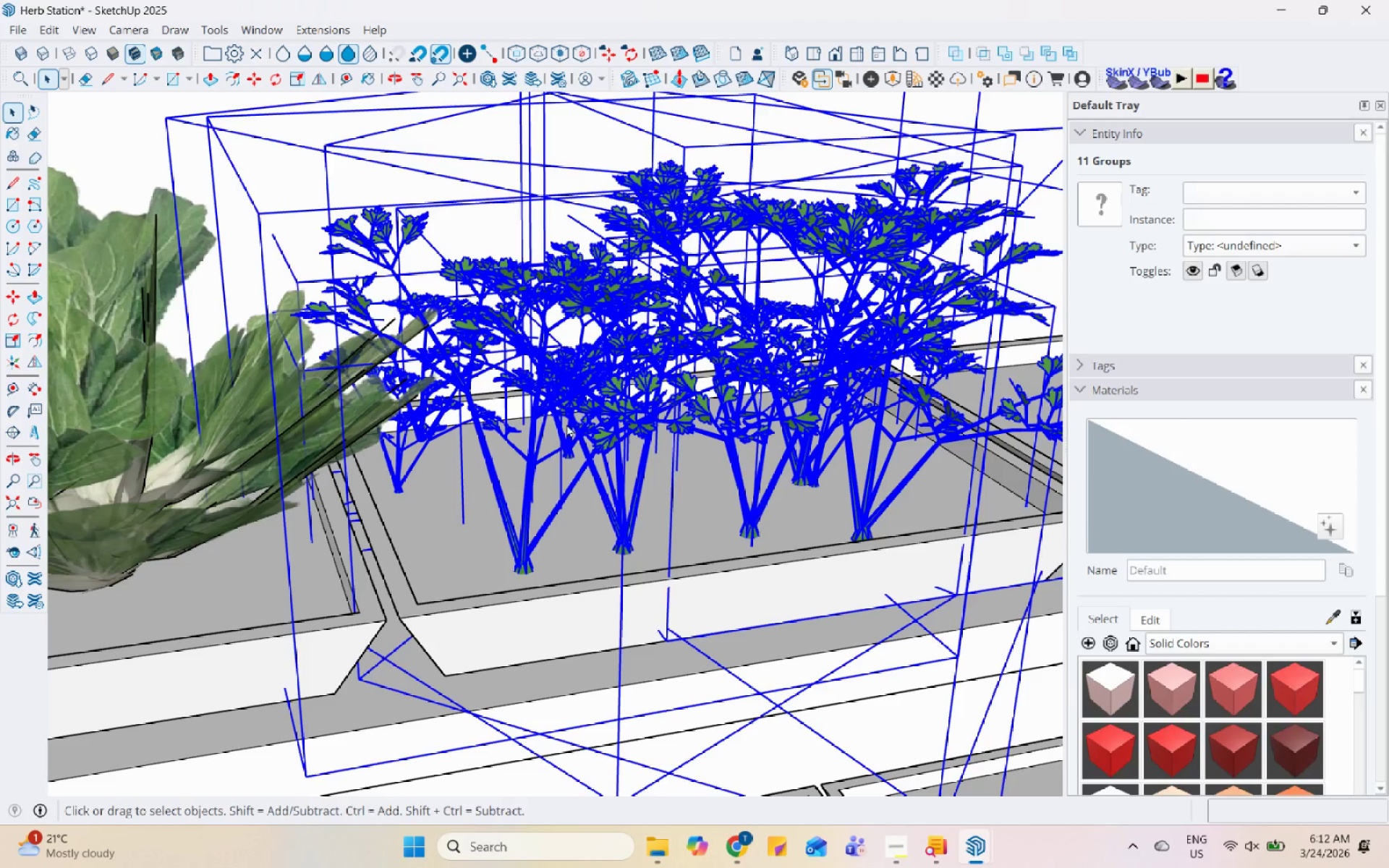 
scroll: coordinate [559, 415], scroll_direction: down, amount: 6.0
 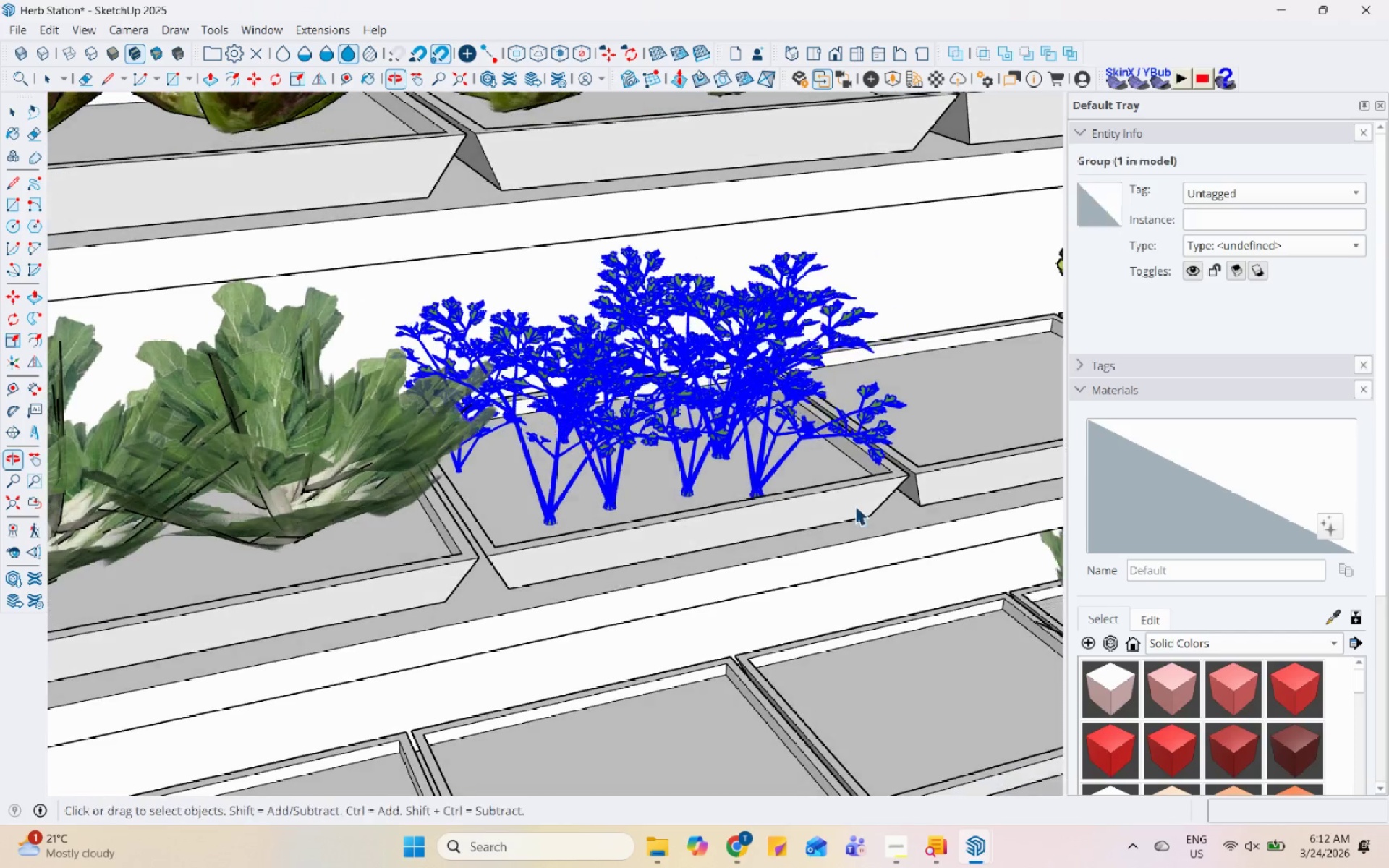 
scroll: coordinate [917, 501], scroll_direction: up, amount: 6.0
 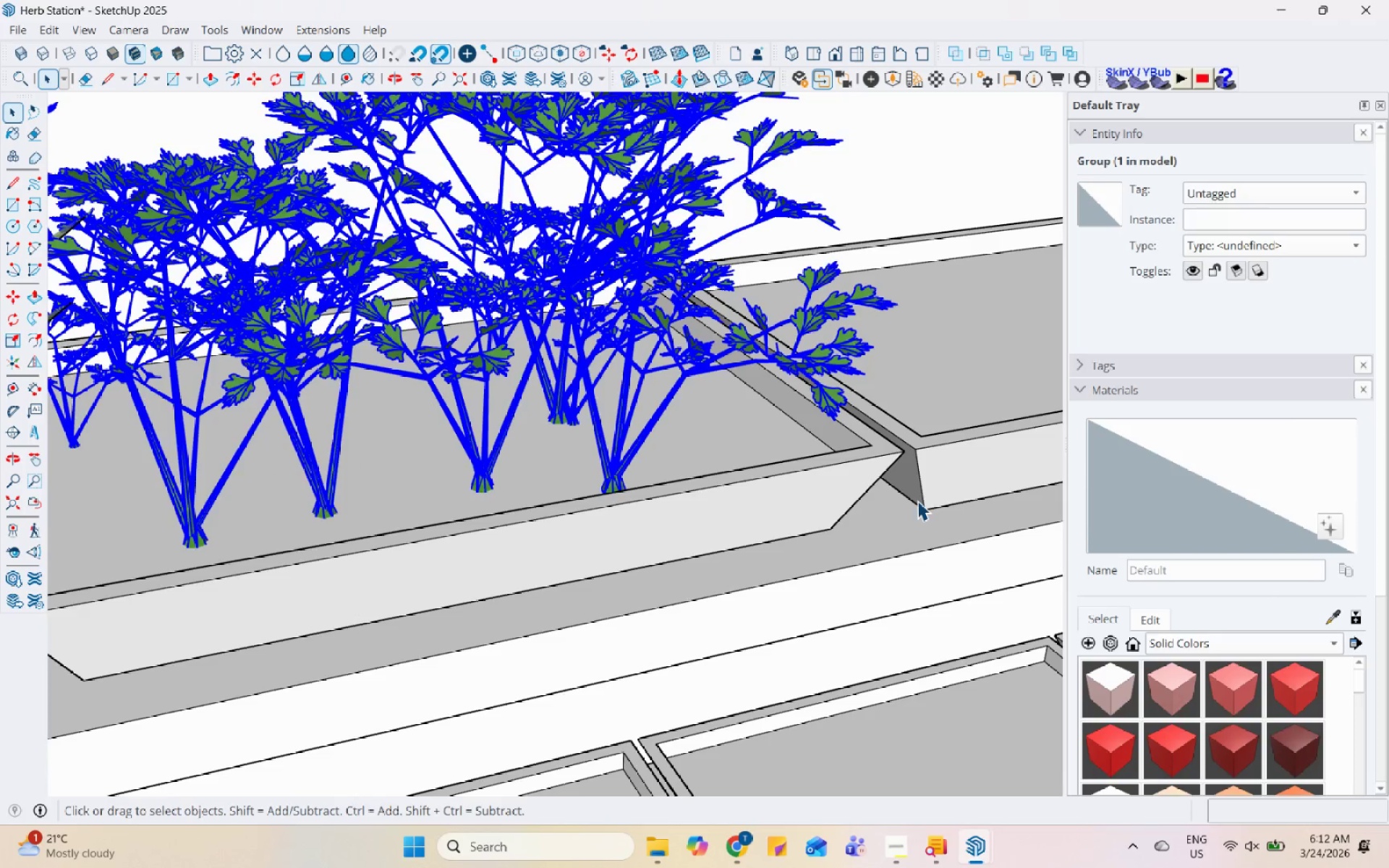 
key(M)
 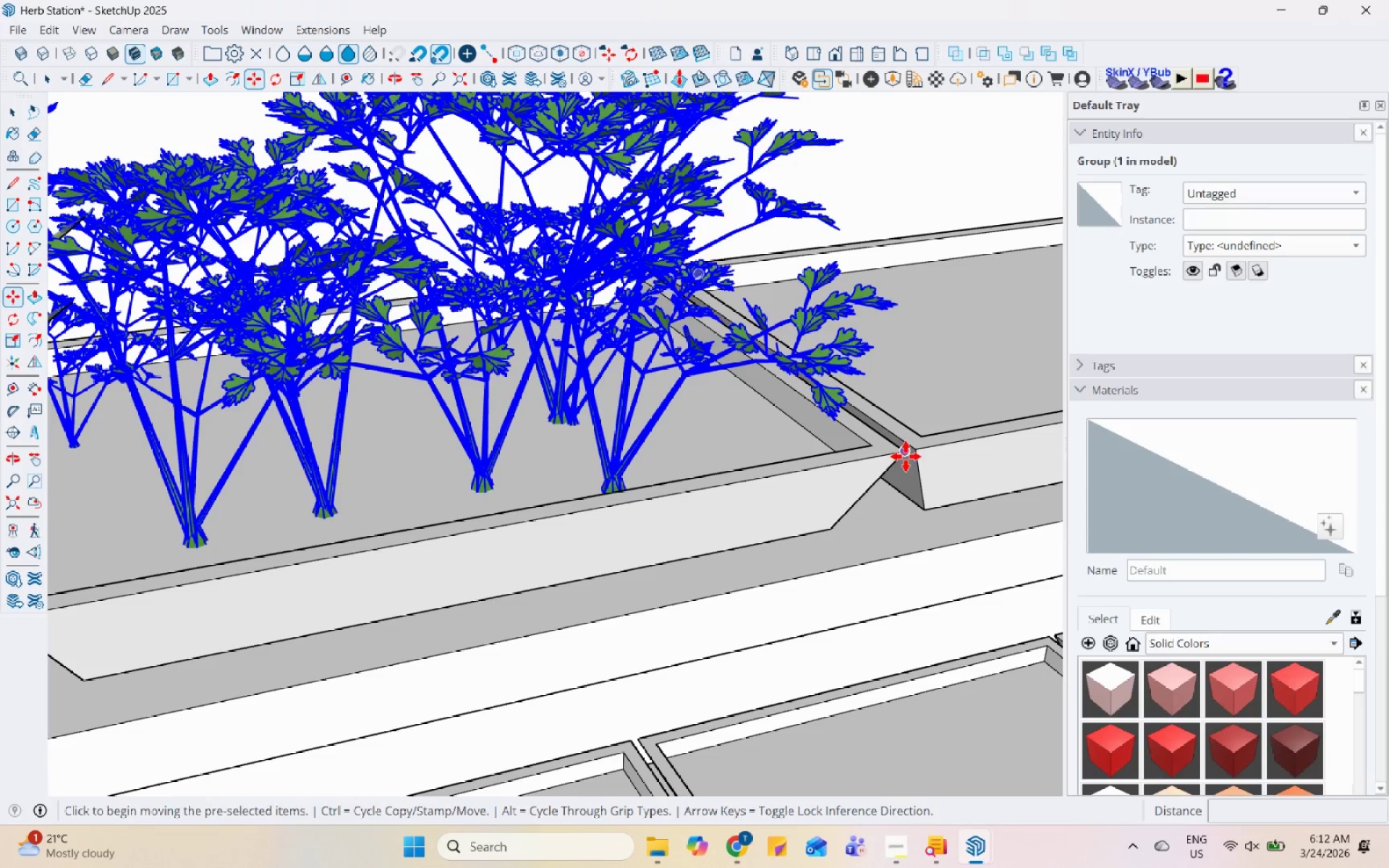 
key(Control+ControlLeft)
 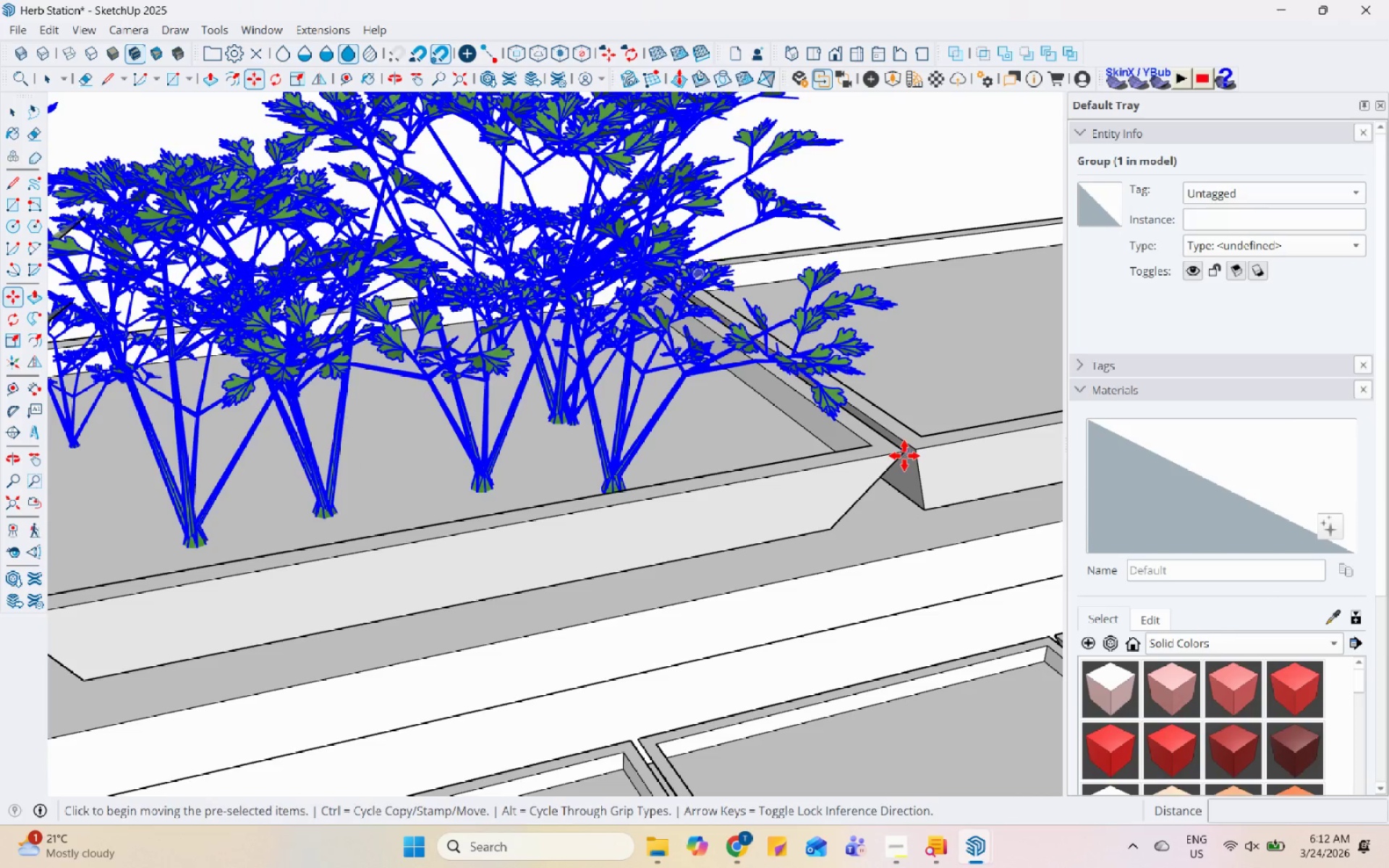 
left_click_drag(start_coordinate=[904, 456], to_coordinate=[883, 453])
 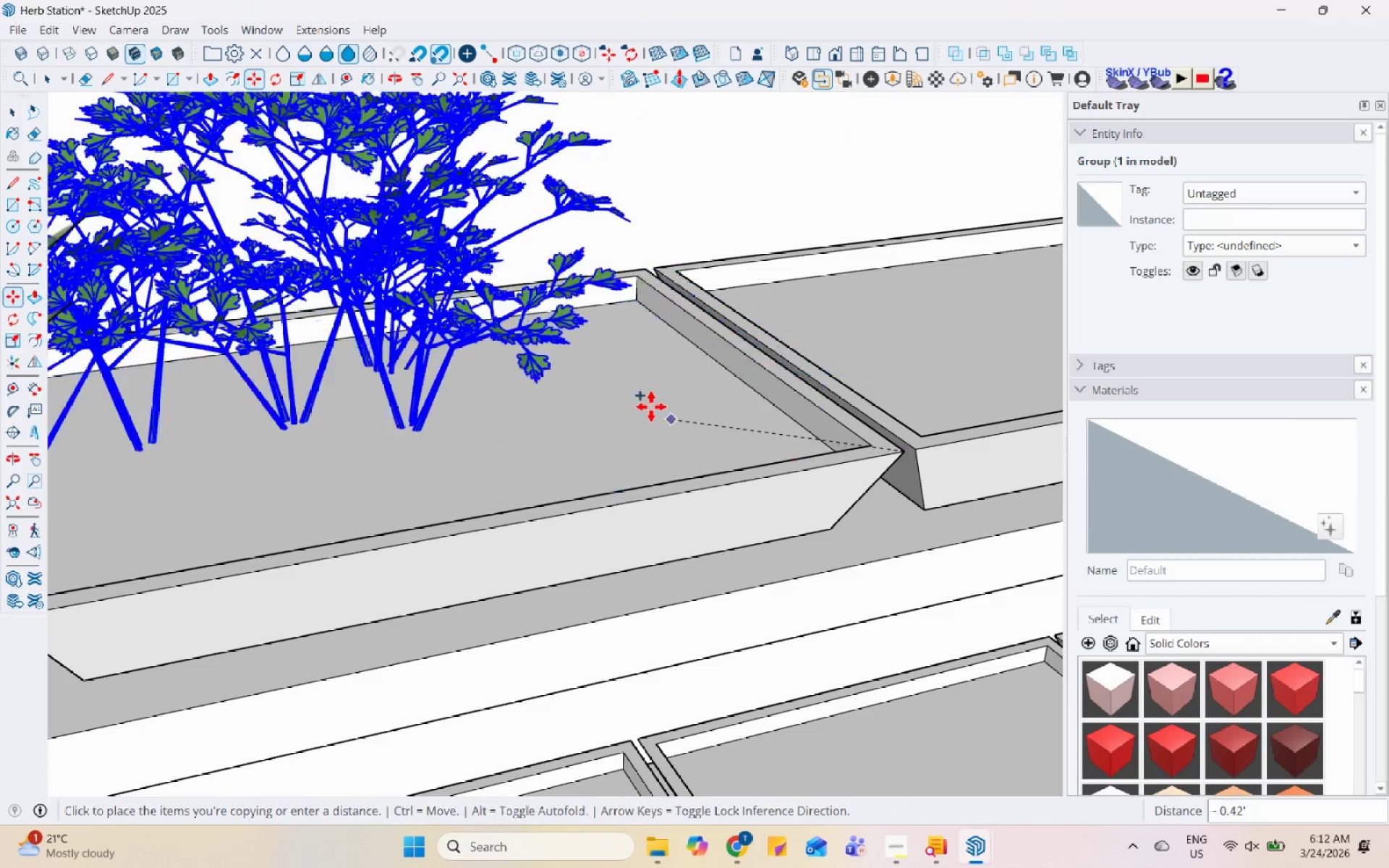 
middle_click([810, 359])
 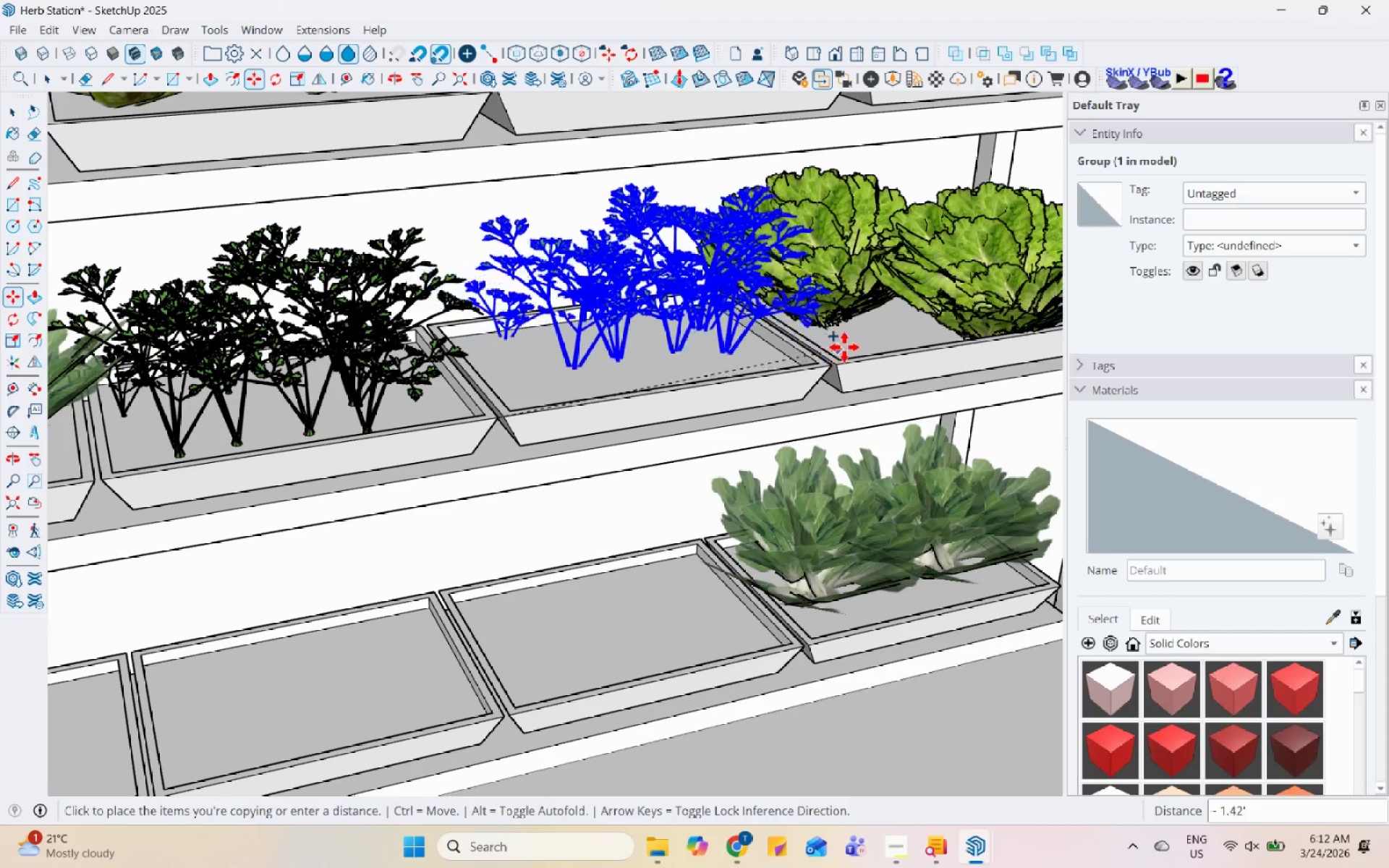 
scroll: coordinate [810, 359], scroll_direction: down, amount: 13.0
 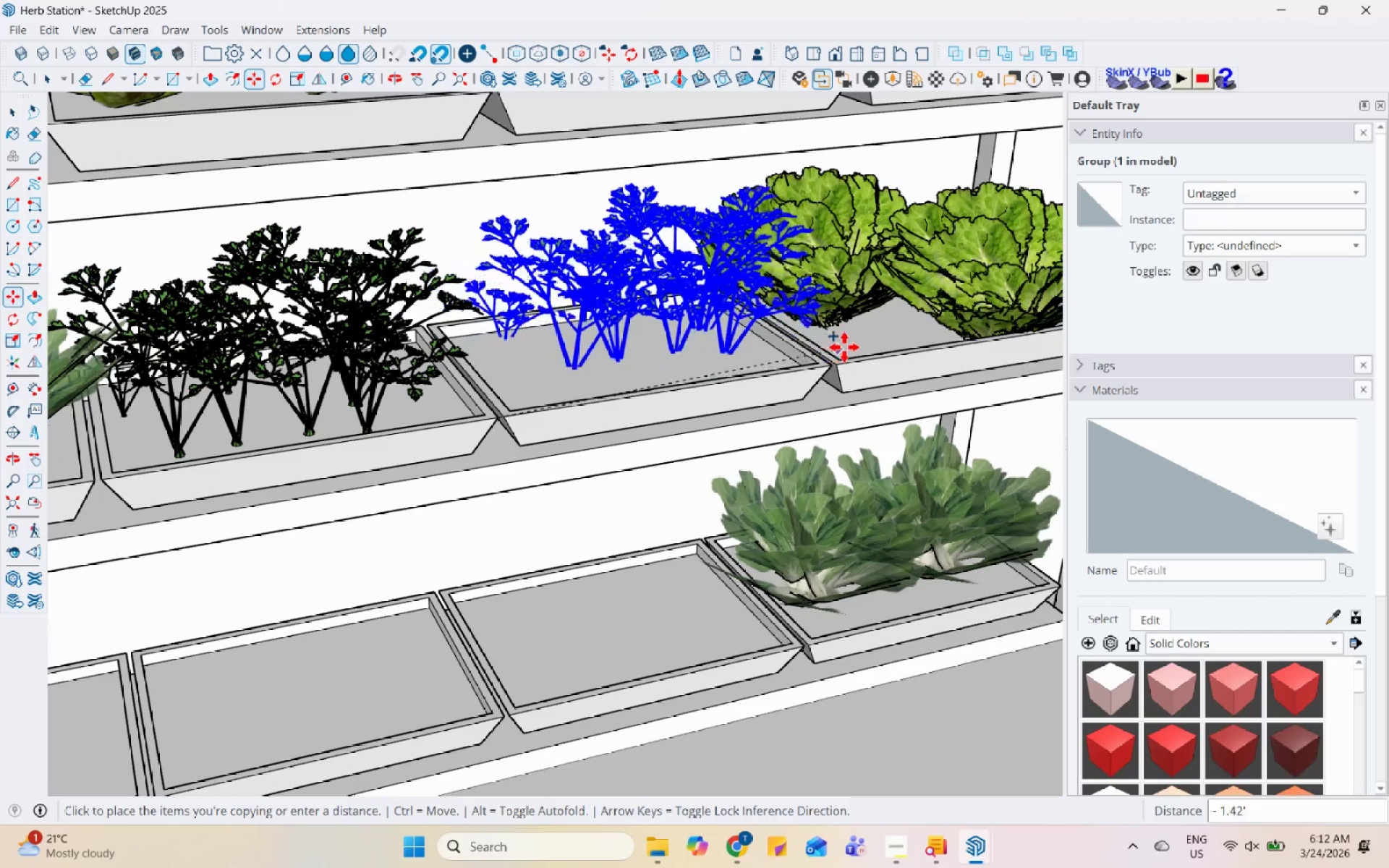 
scroll: coordinate [837, 349], scroll_direction: up, amount: 5.0
 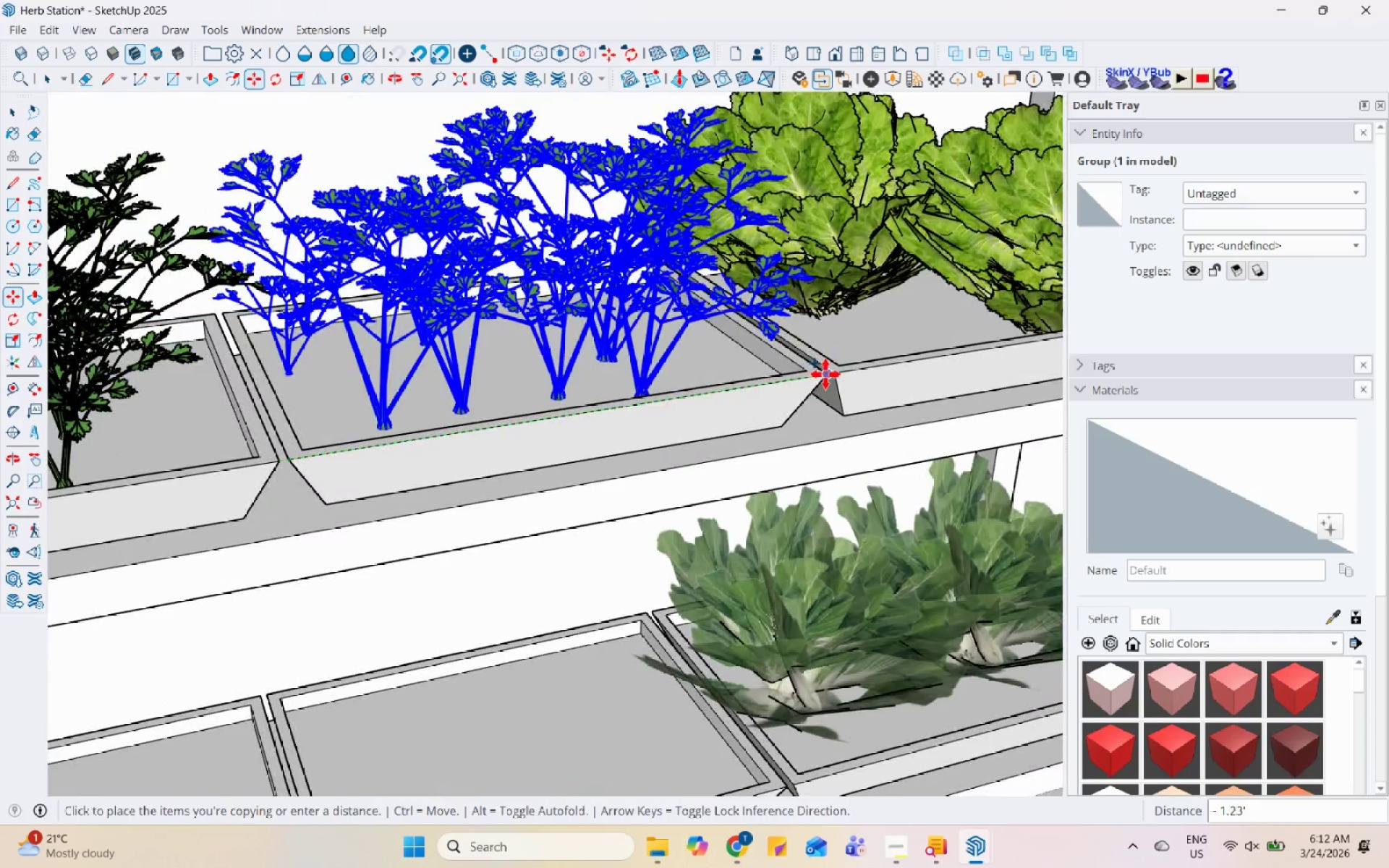 
left_click([828, 374])
 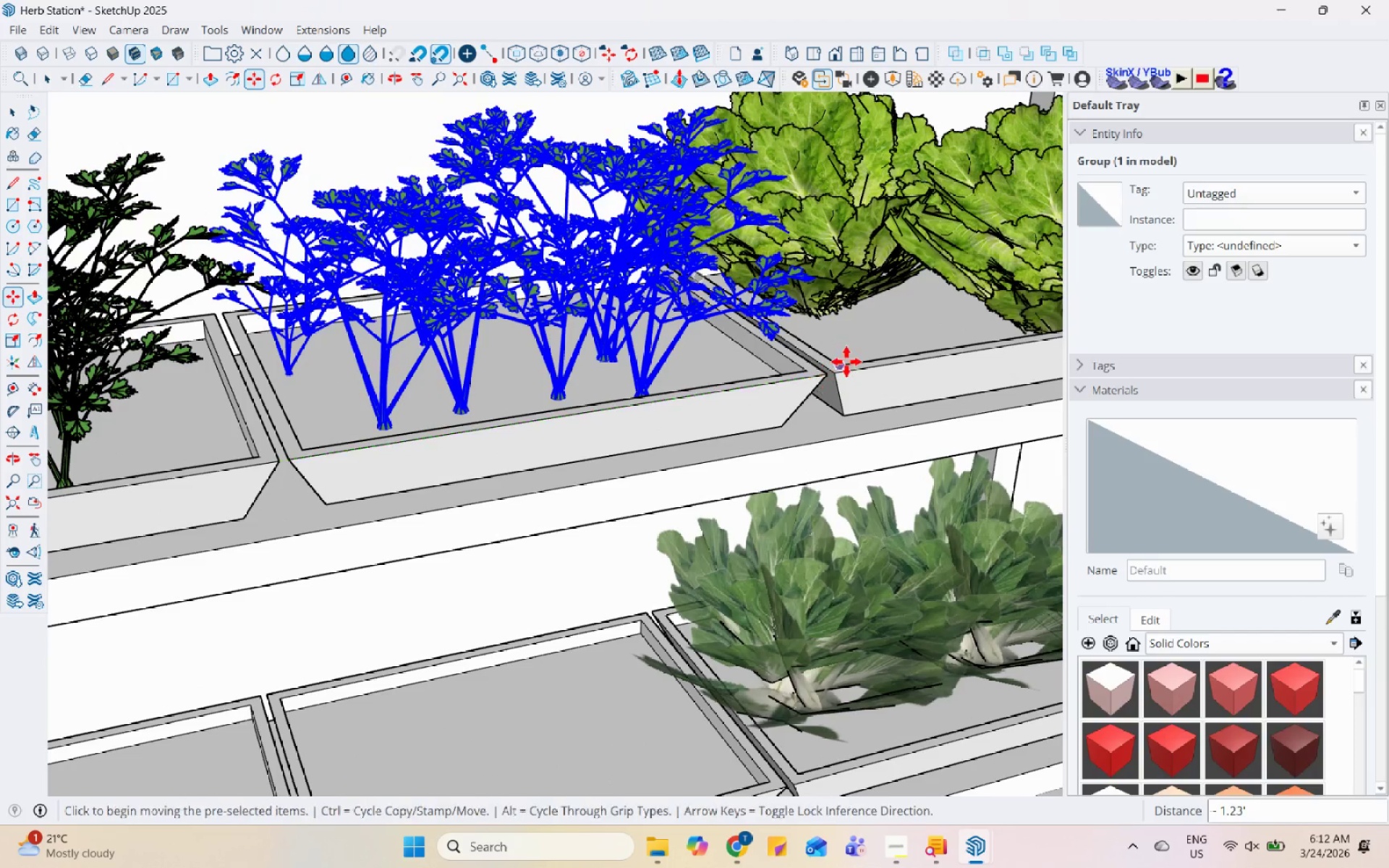 
scroll: coordinate [709, 367], scroll_direction: down, amount: 12.0
 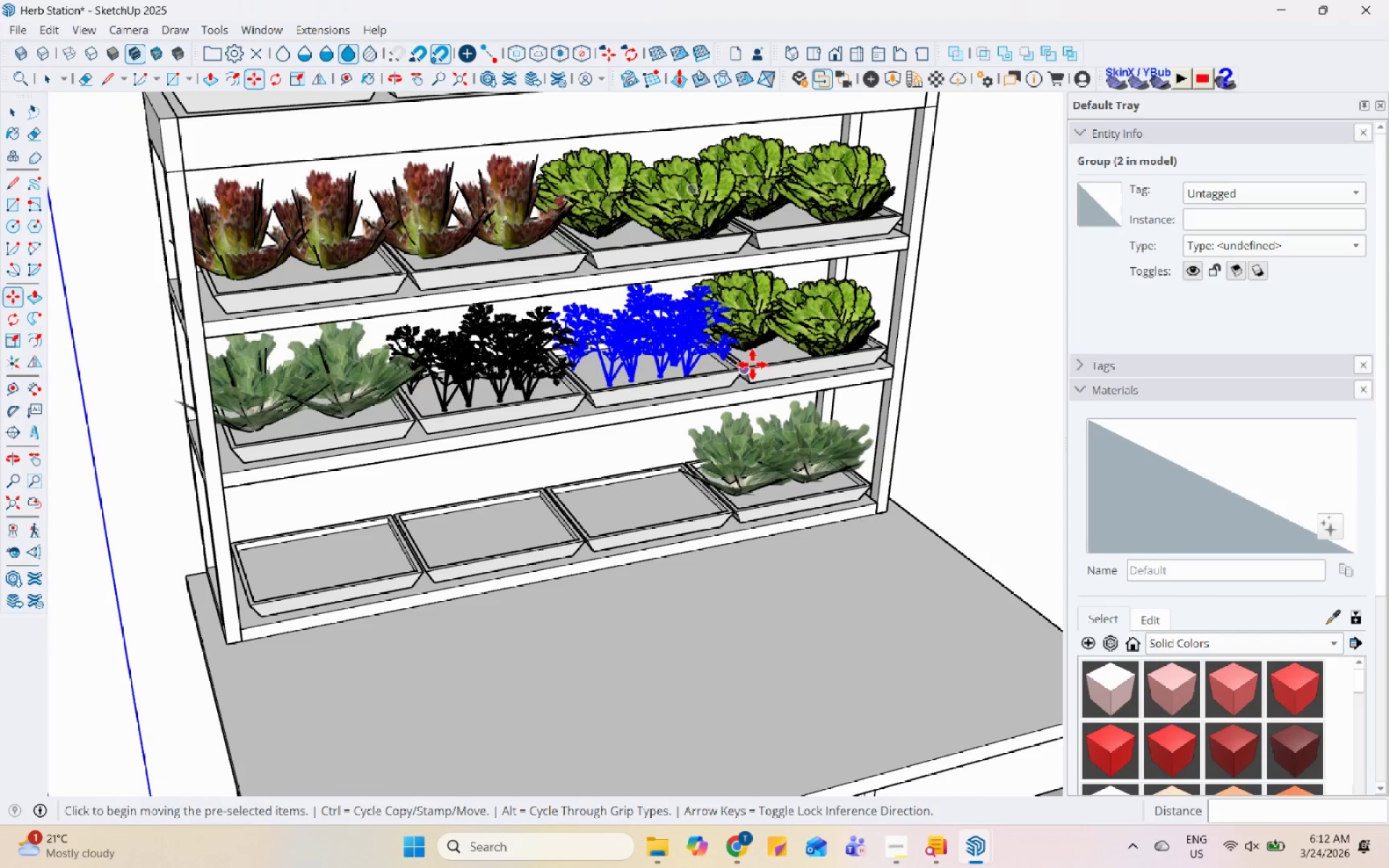 
scroll: coordinate [665, 341], scroll_direction: up, amount: 3.0
 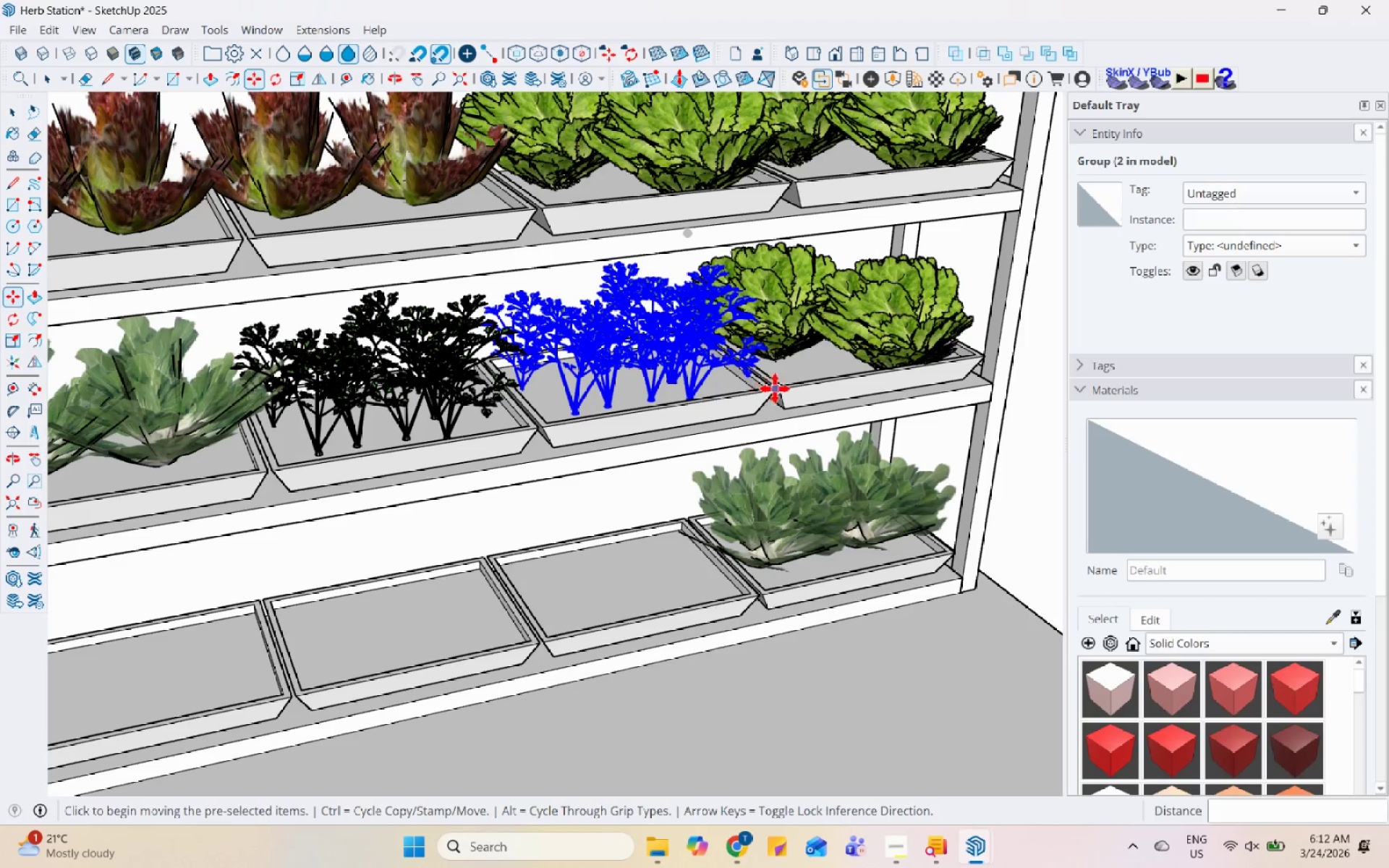 
key(Control+ControlLeft)
 